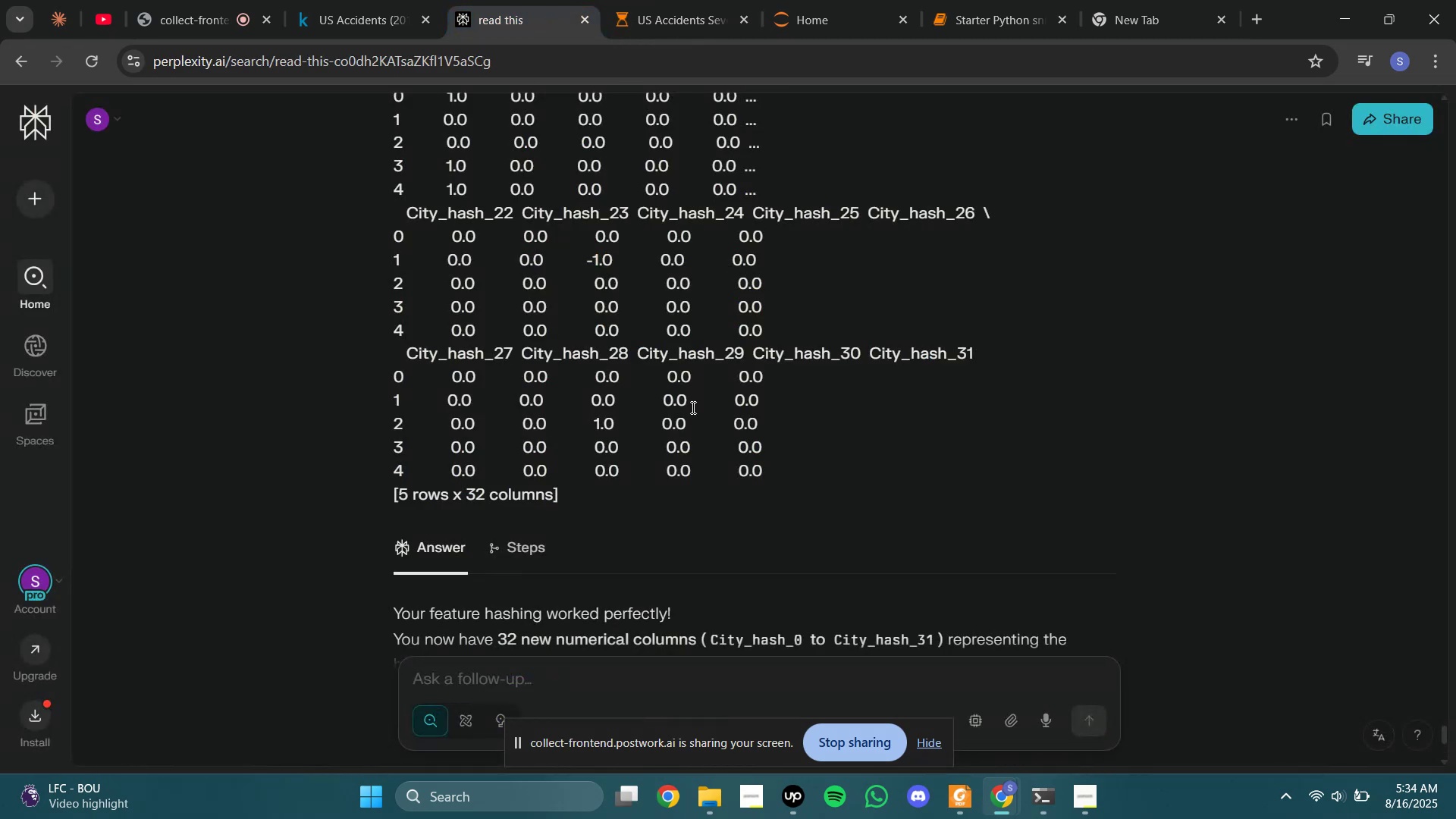 
scroll: coordinate [692, 407], scroll_direction: down, amount: 2.0
 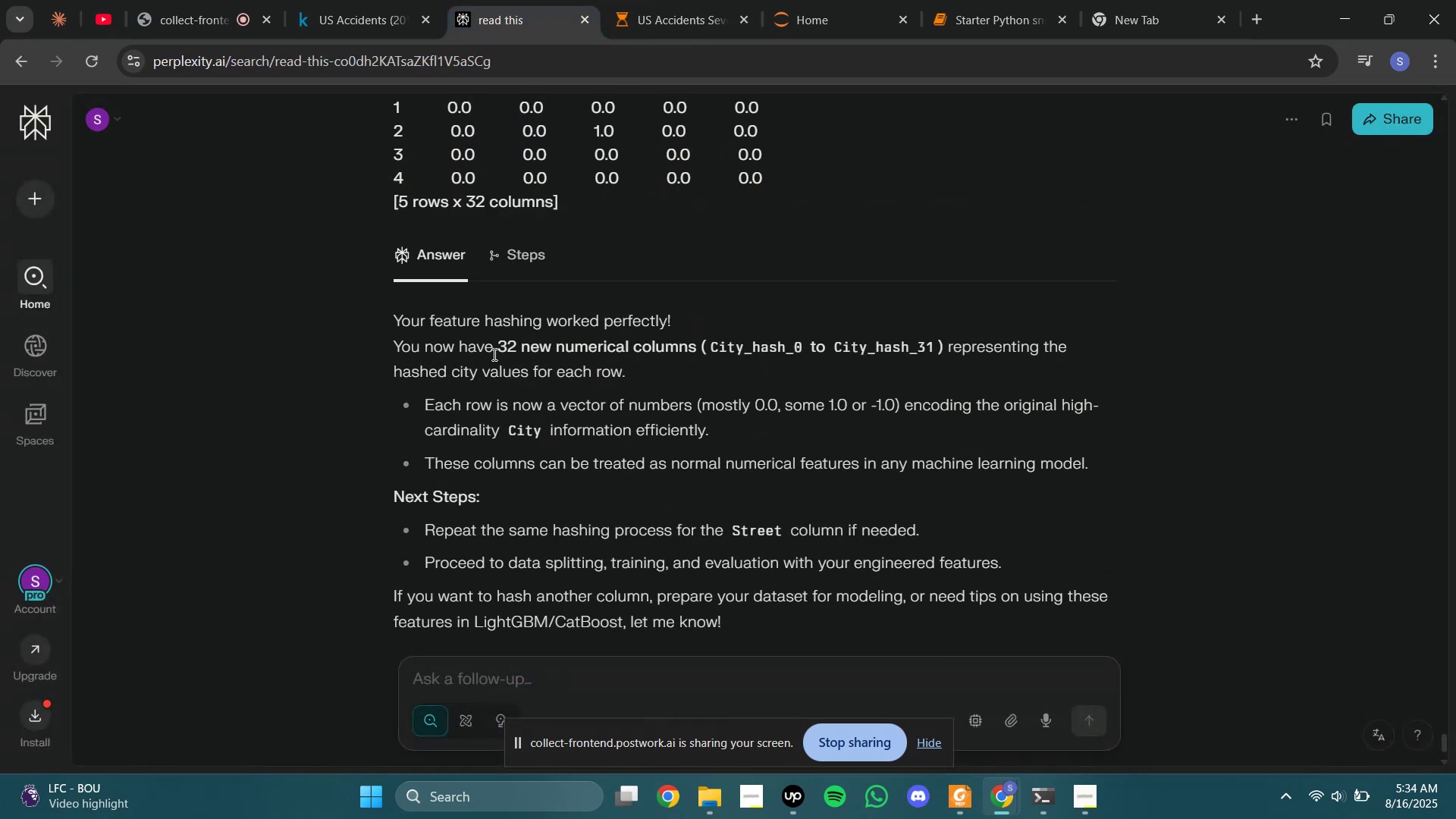 
left_click_drag(start_coordinate=[461, 351], to_coordinate=[966, 350])
 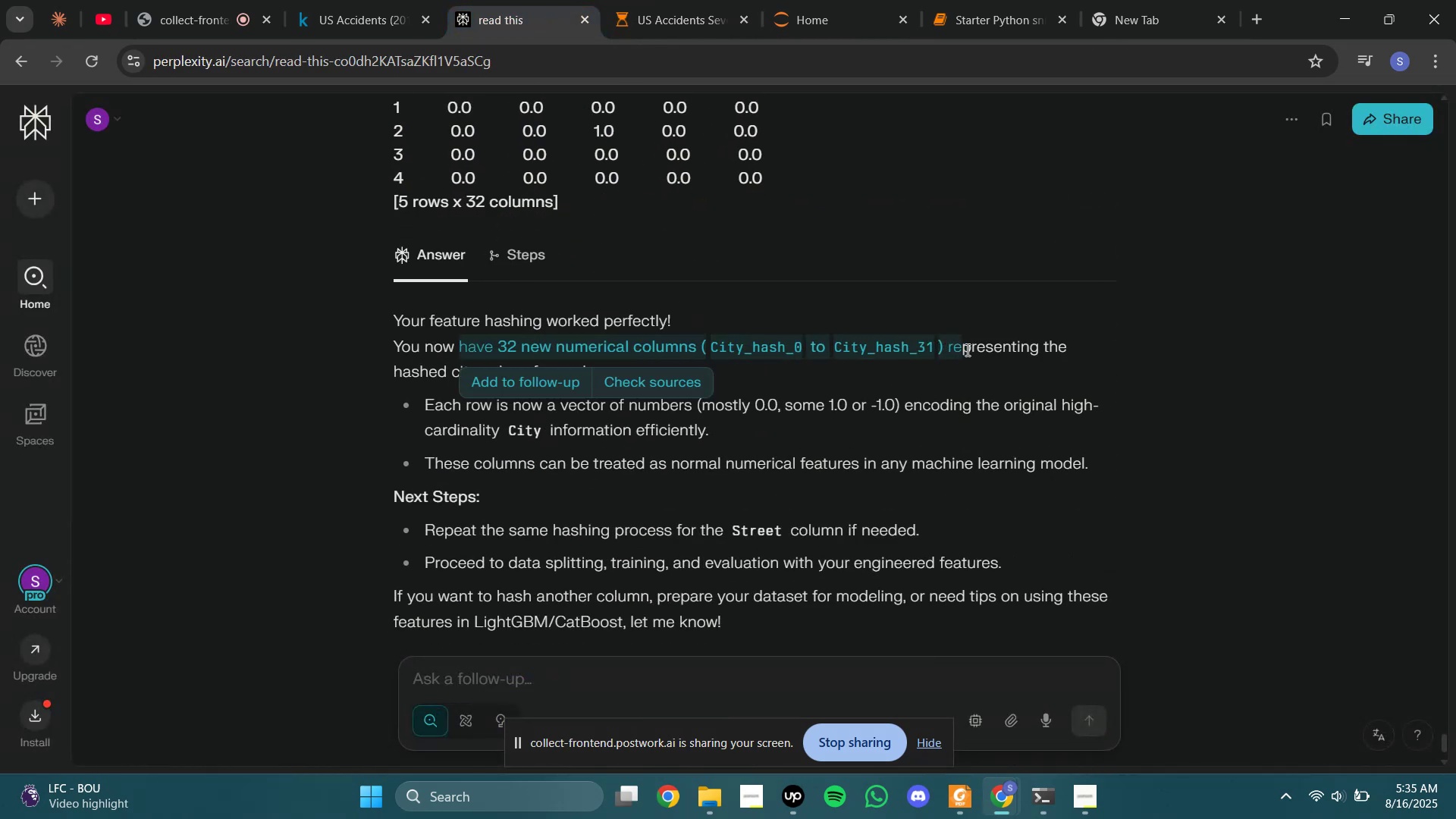 
left_click([966, 350])
 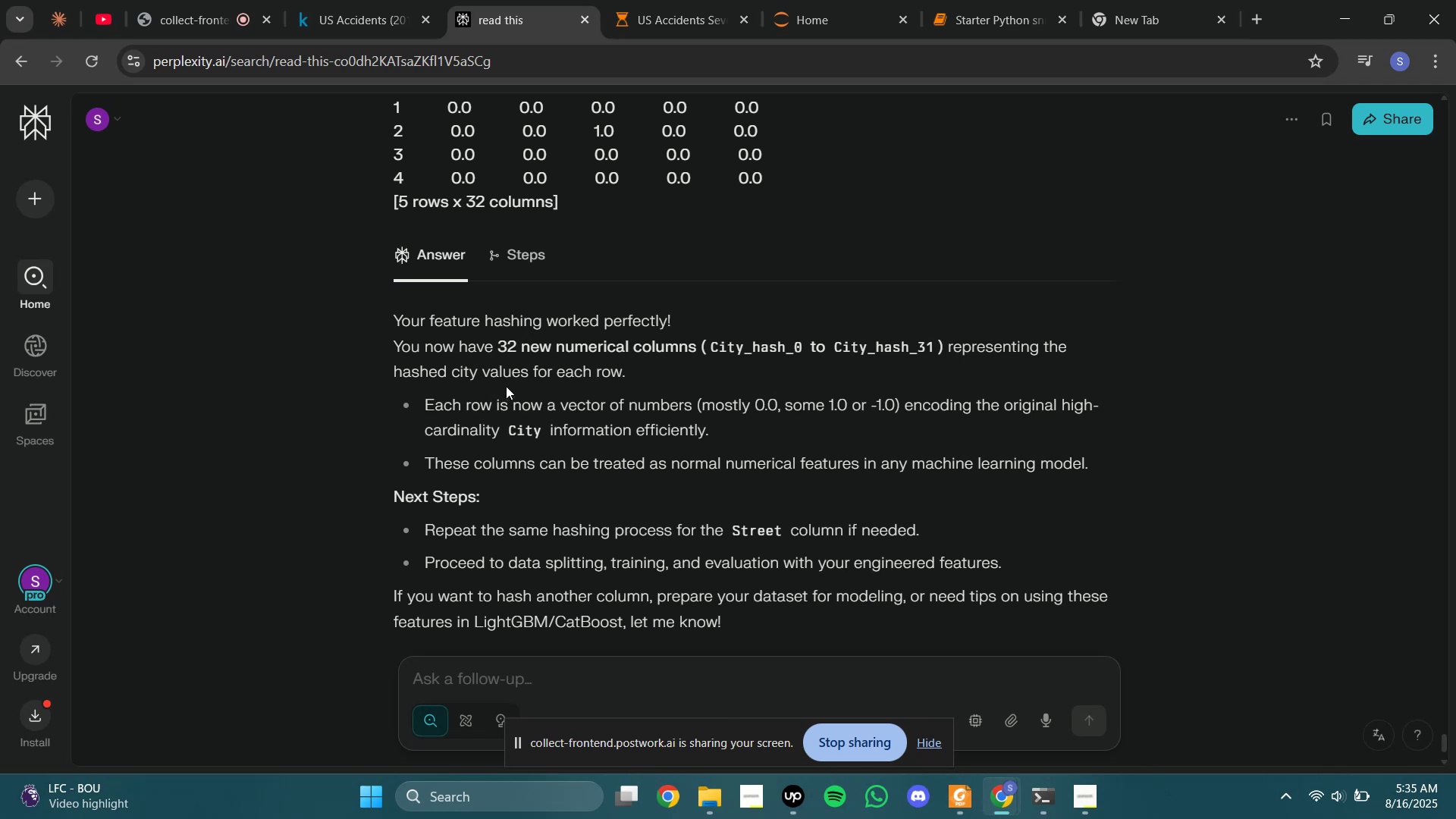 
left_click_drag(start_coordinate=[508, 384], to_coordinate=[672, 384])
 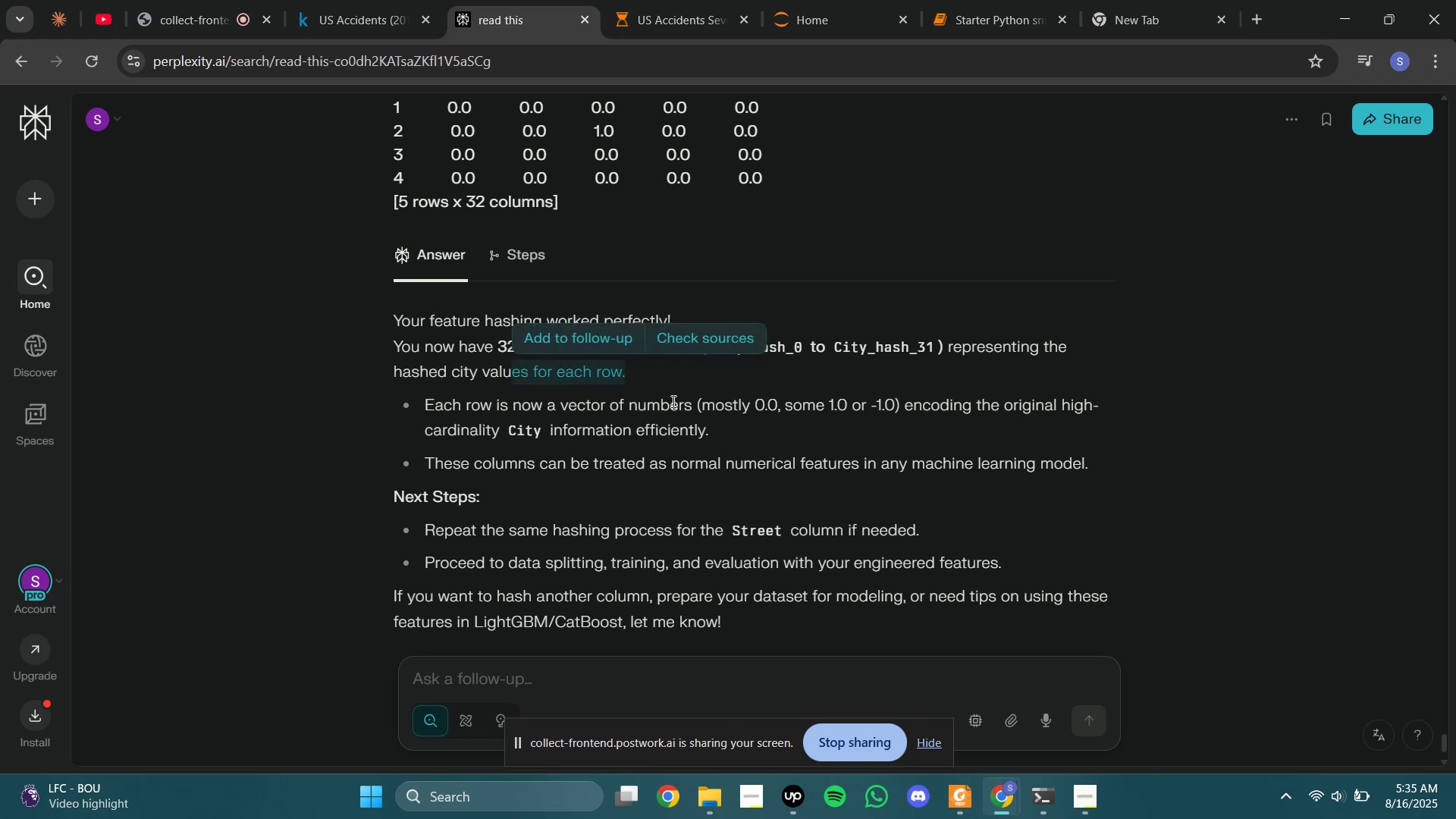 
left_click_drag(start_coordinate=[672, 401], to_coordinate=[793, 401])
 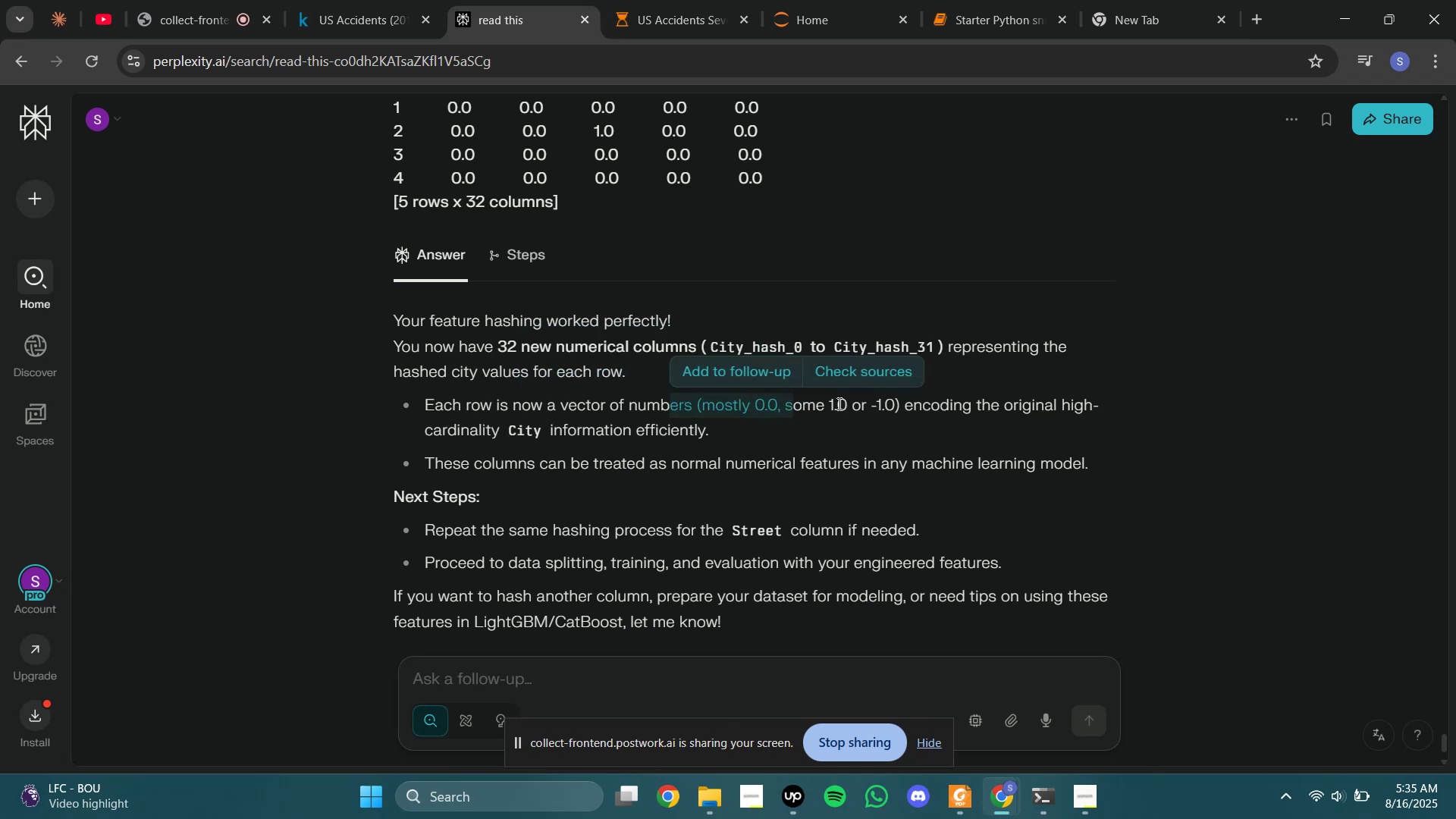 
left_click_drag(start_coordinate=[861, 404], to_coordinate=[871, 404])
 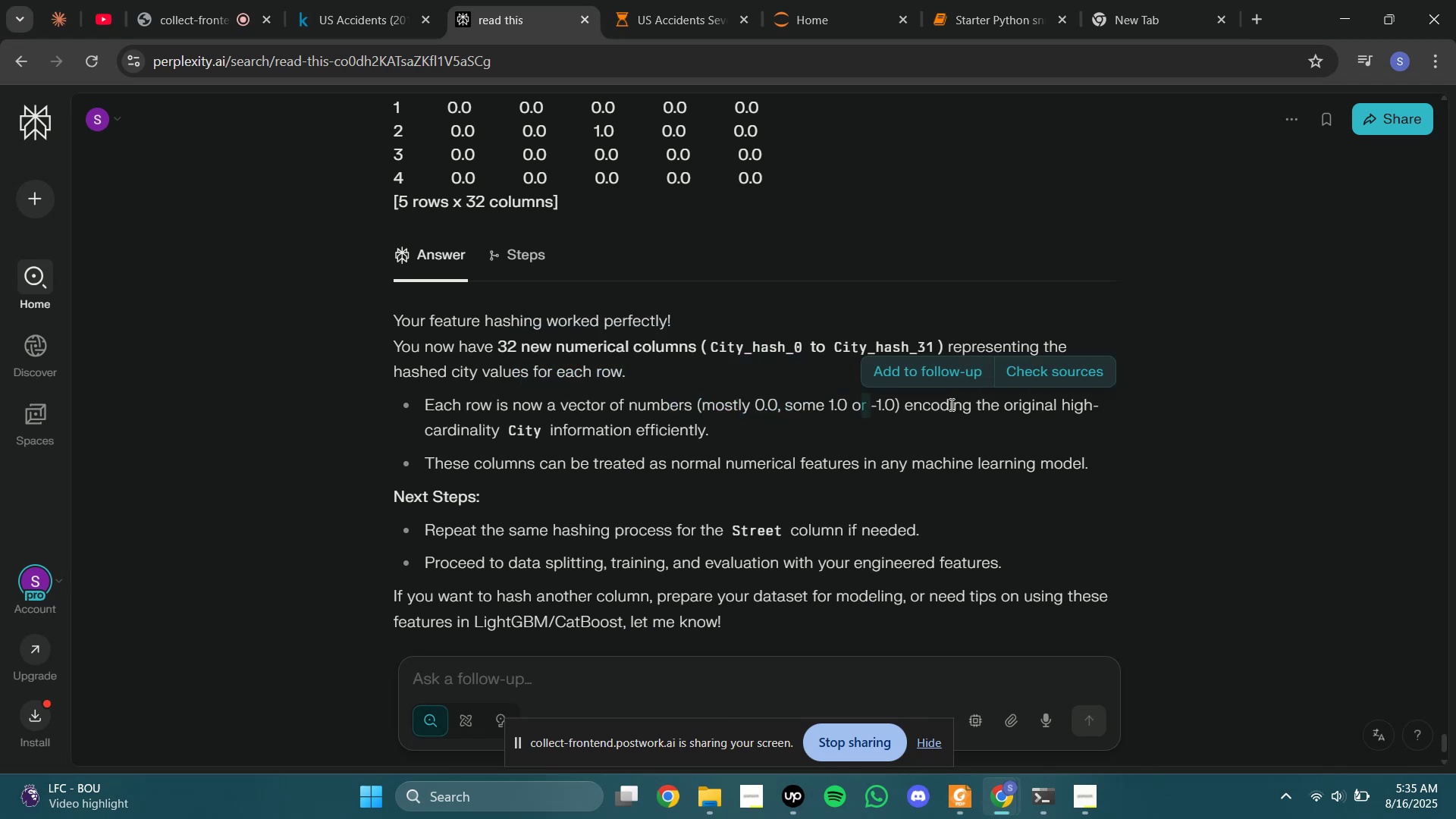 
left_click([952, 404])
 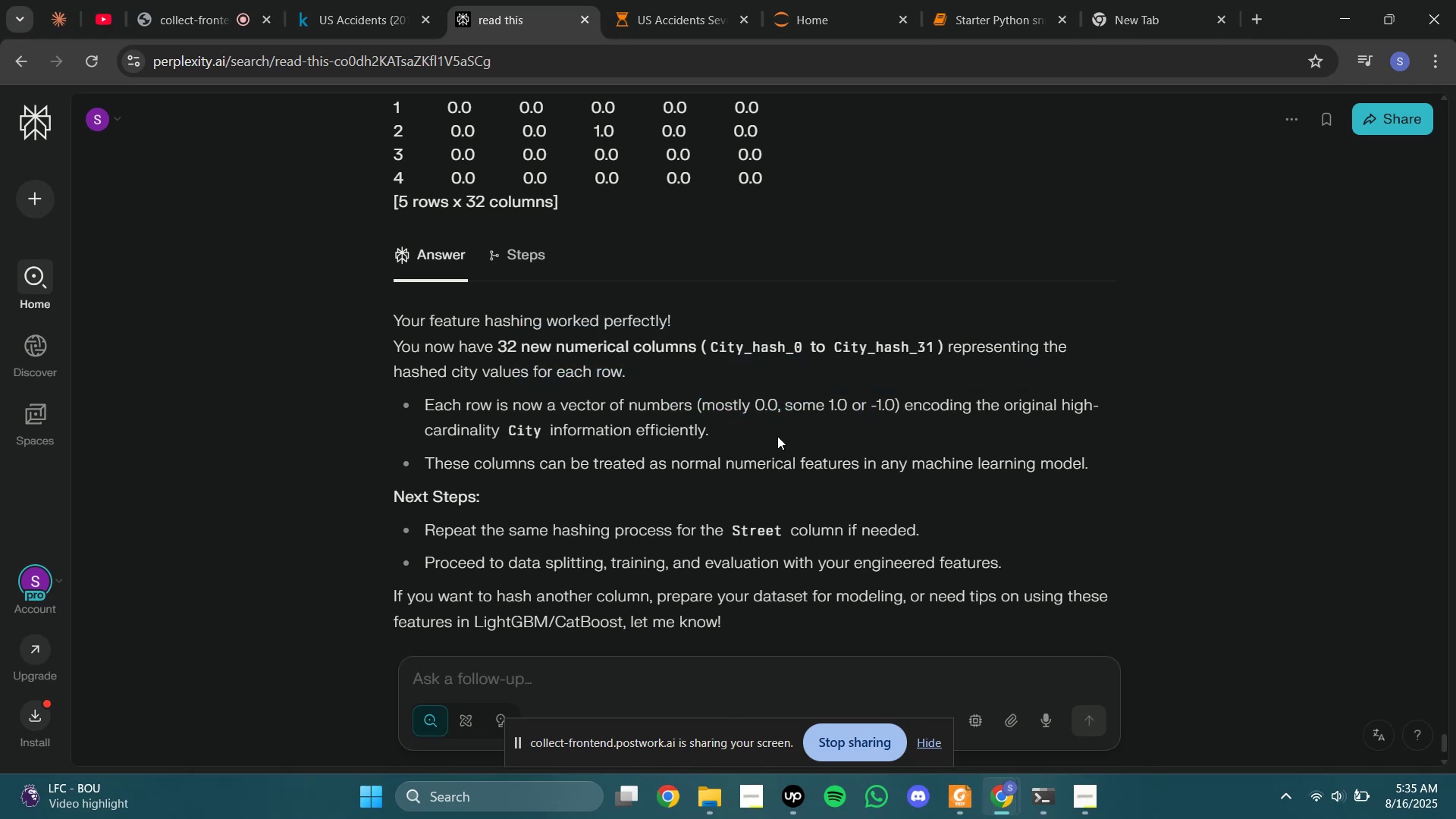 
left_click_drag(start_coordinate=[992, 405], to_coordinate=[1057, 425])
 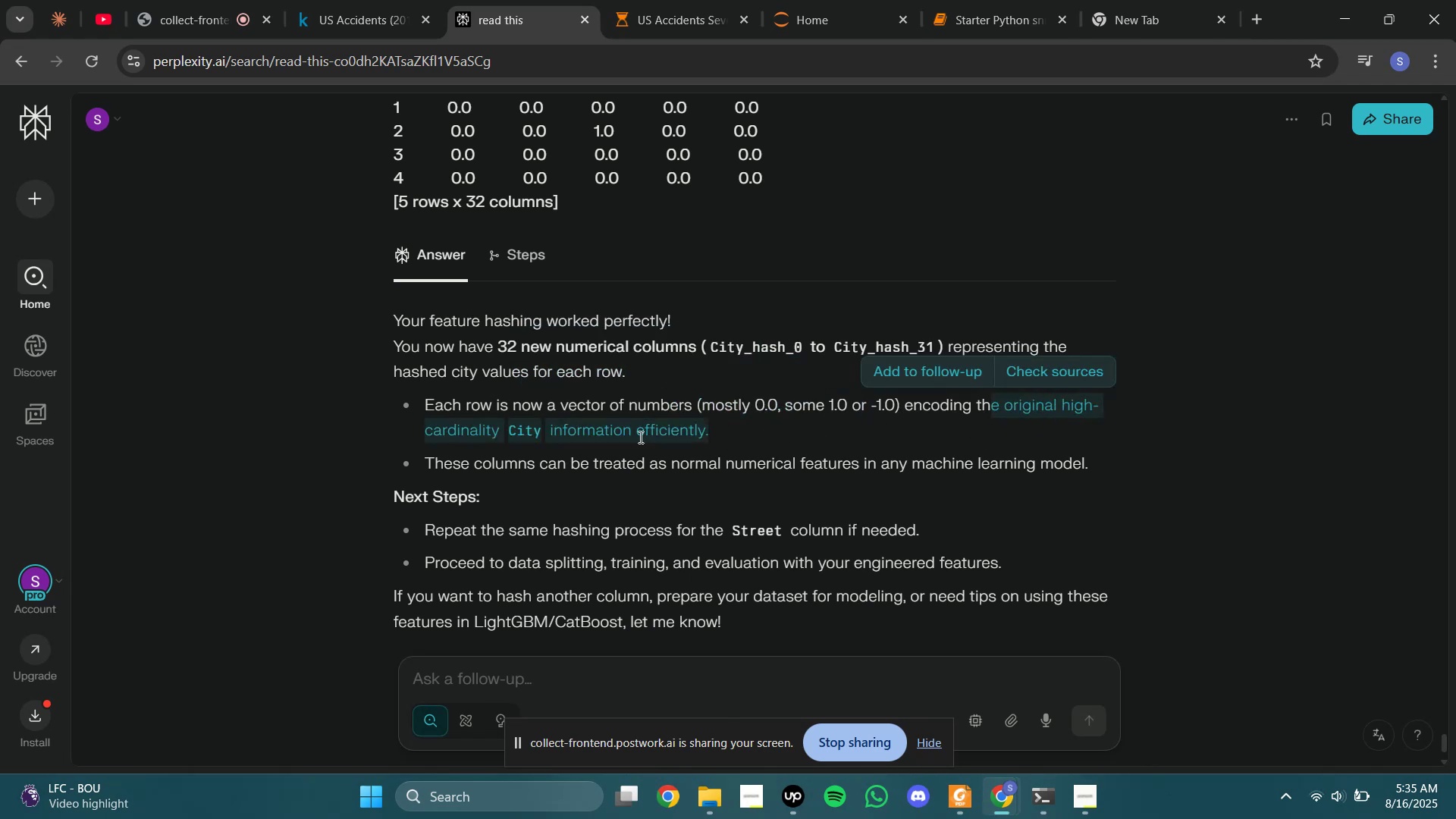 
left_click([642, 437])
 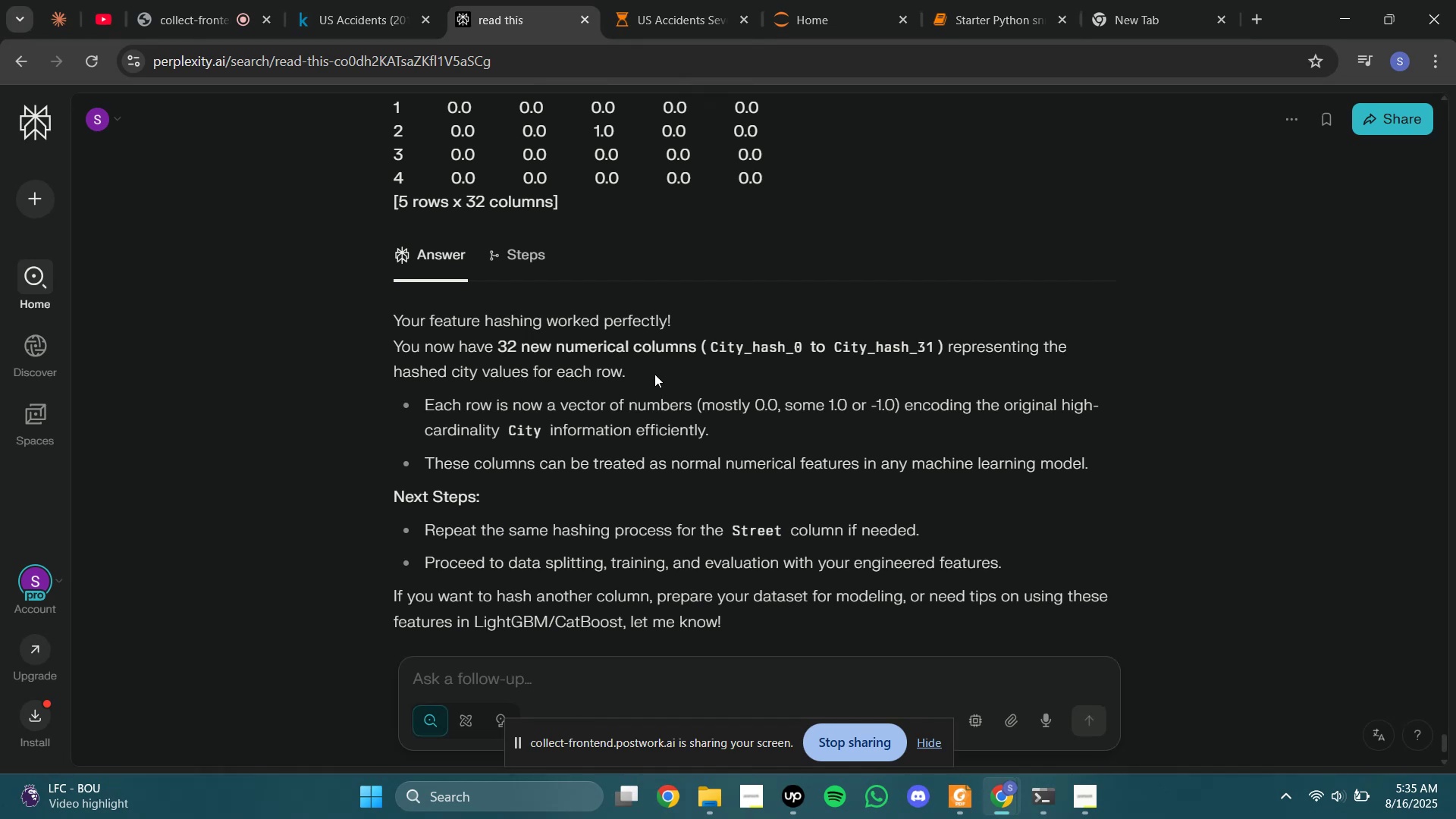 
left_click([672, 494])
 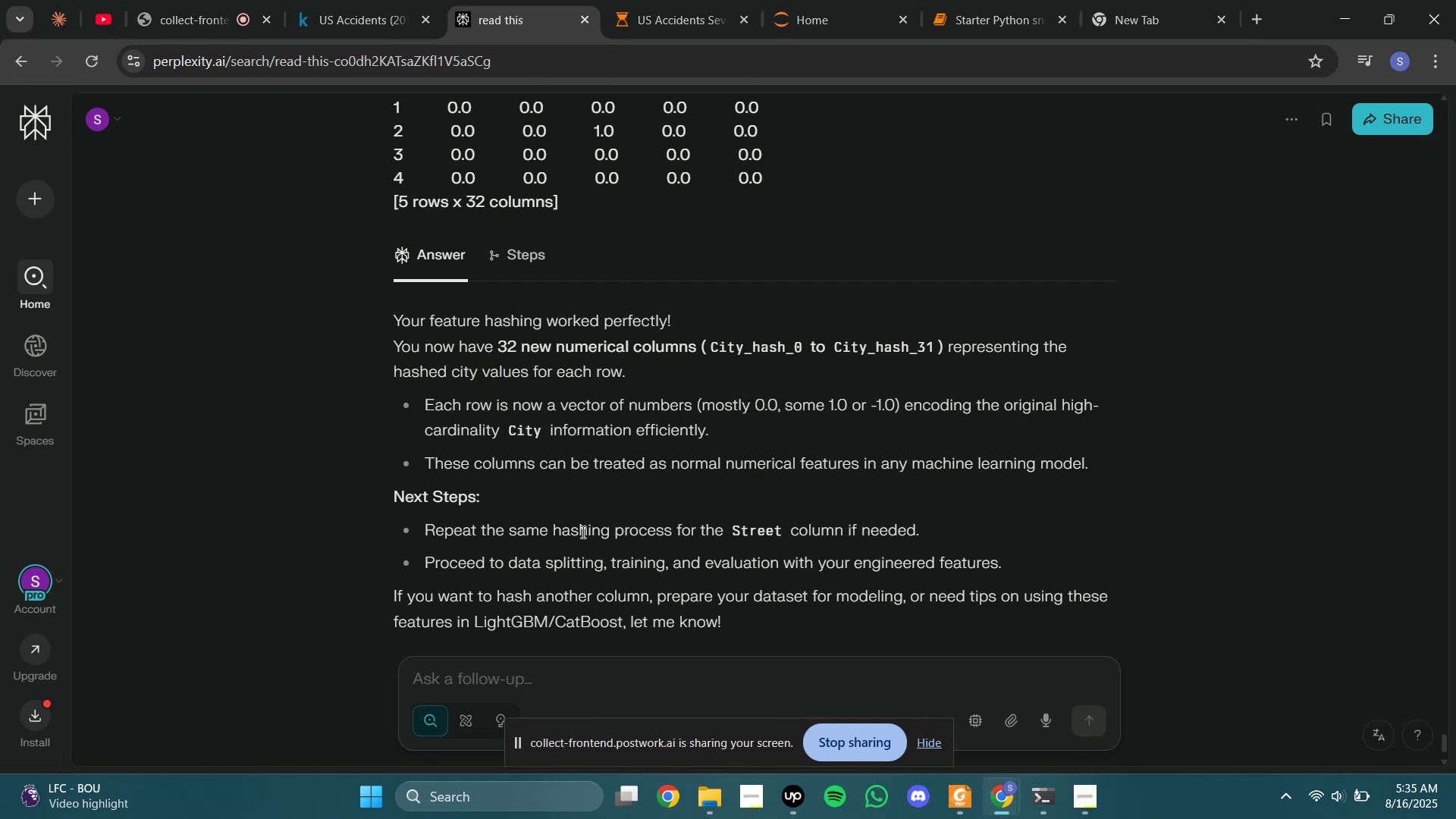 
scroll: coordinate [579, 532], scroll_direction: down, amount: 1.0
 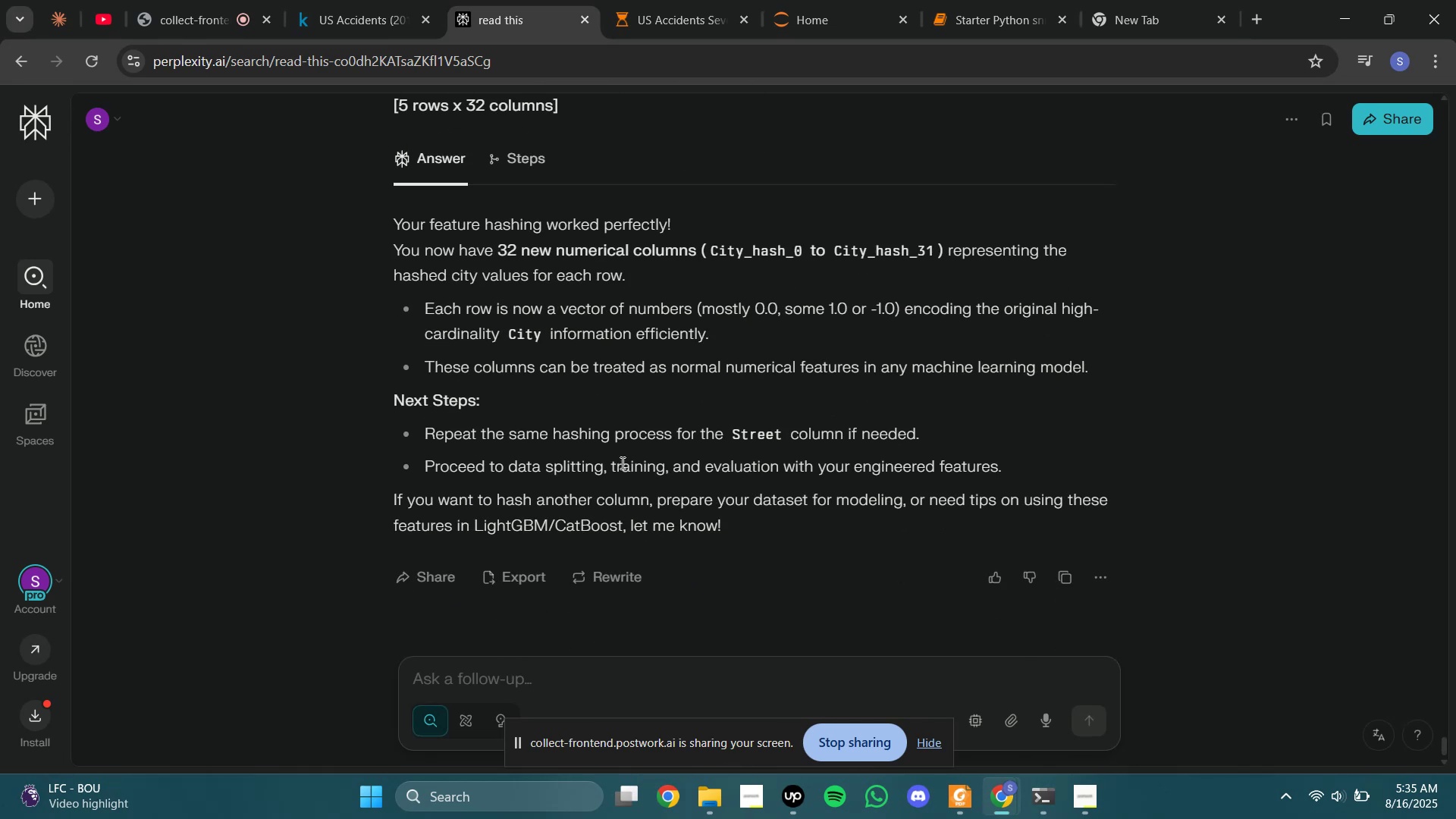 
left_click_drag(start_coordinate=[621, 444], to_coordinate=[655, 470])
 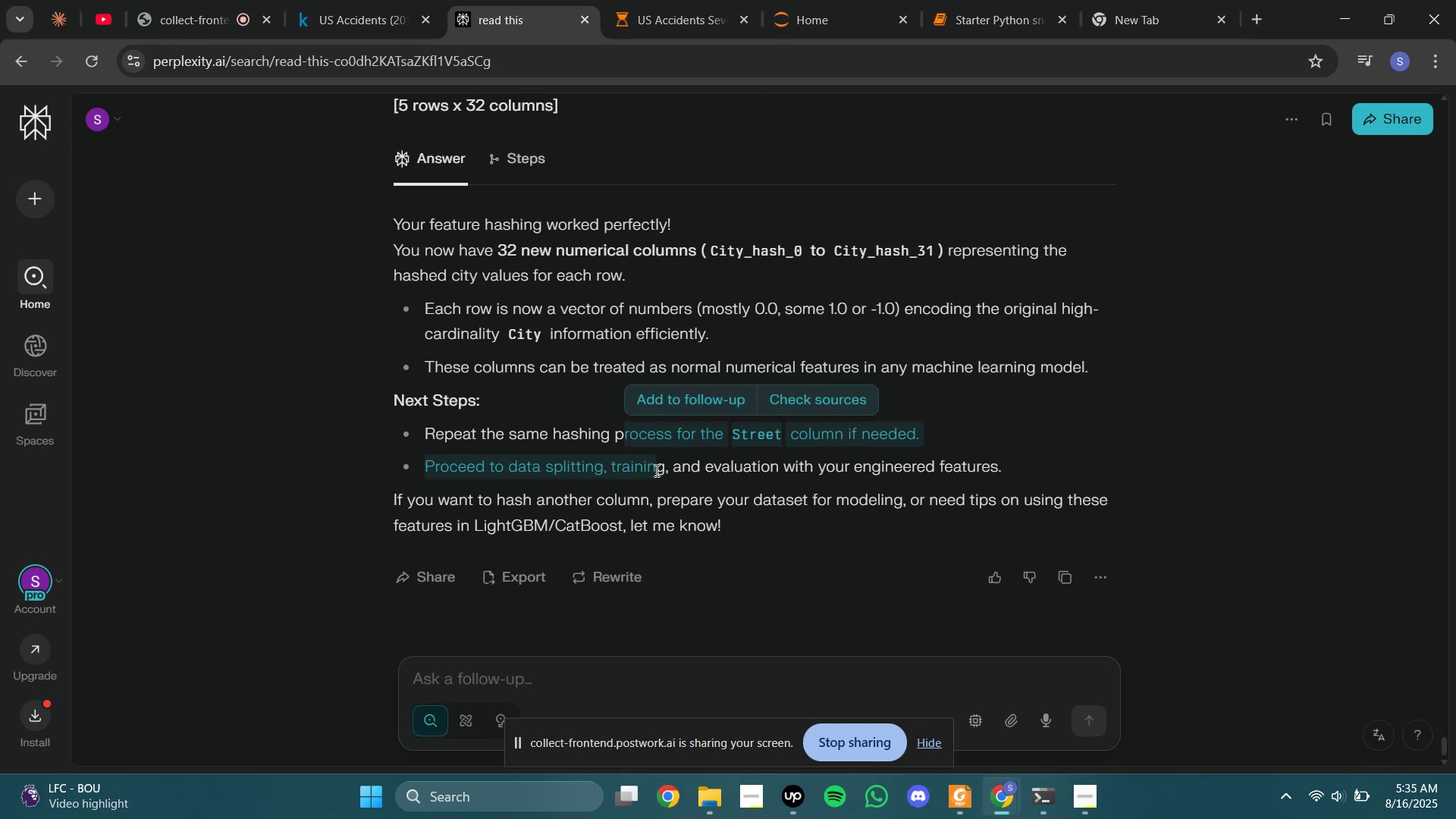 
left_click([655, 470])
 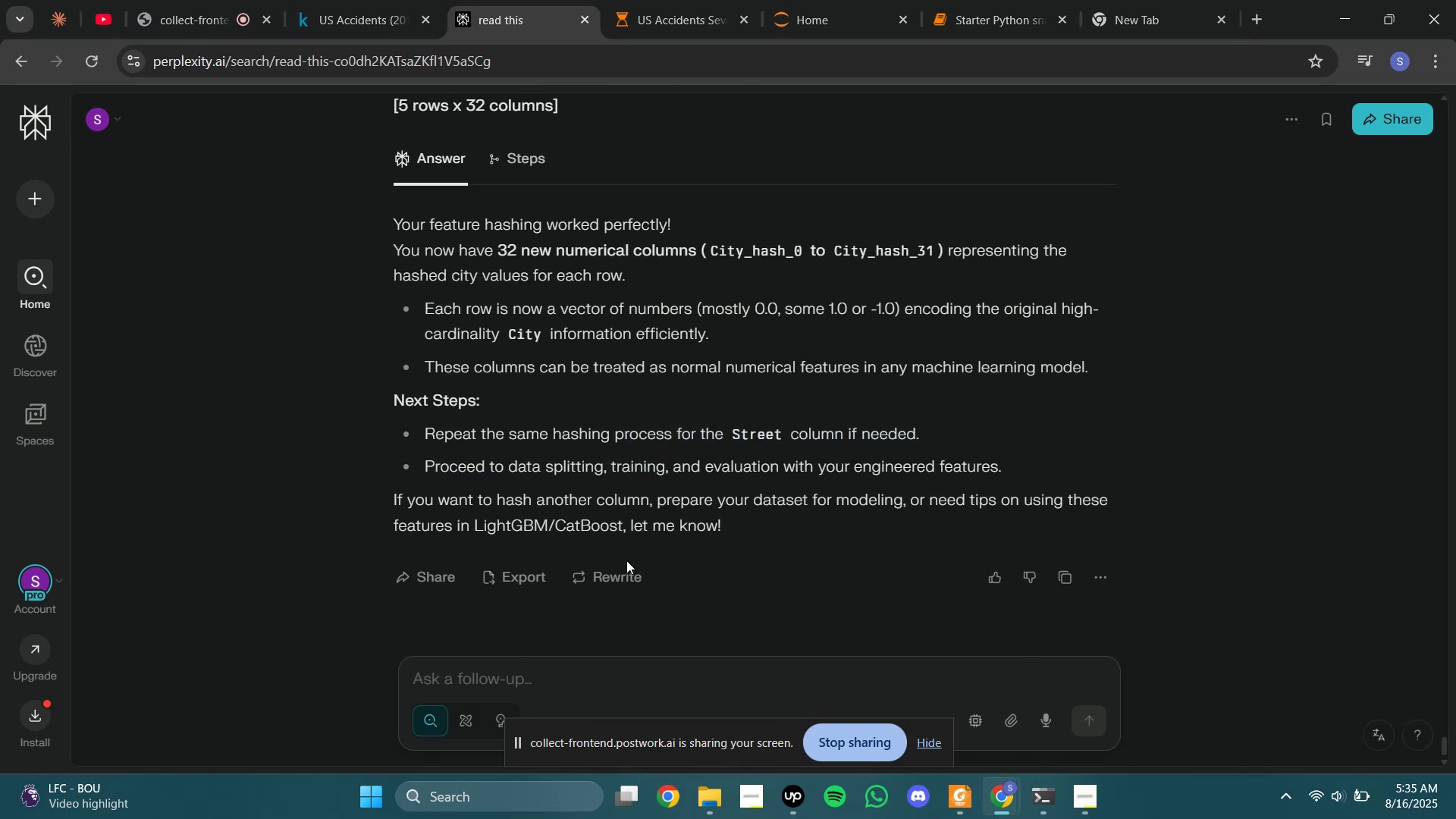 
scroll: coordinate [626, 642], scroll_direction: down, amount: 2.0
 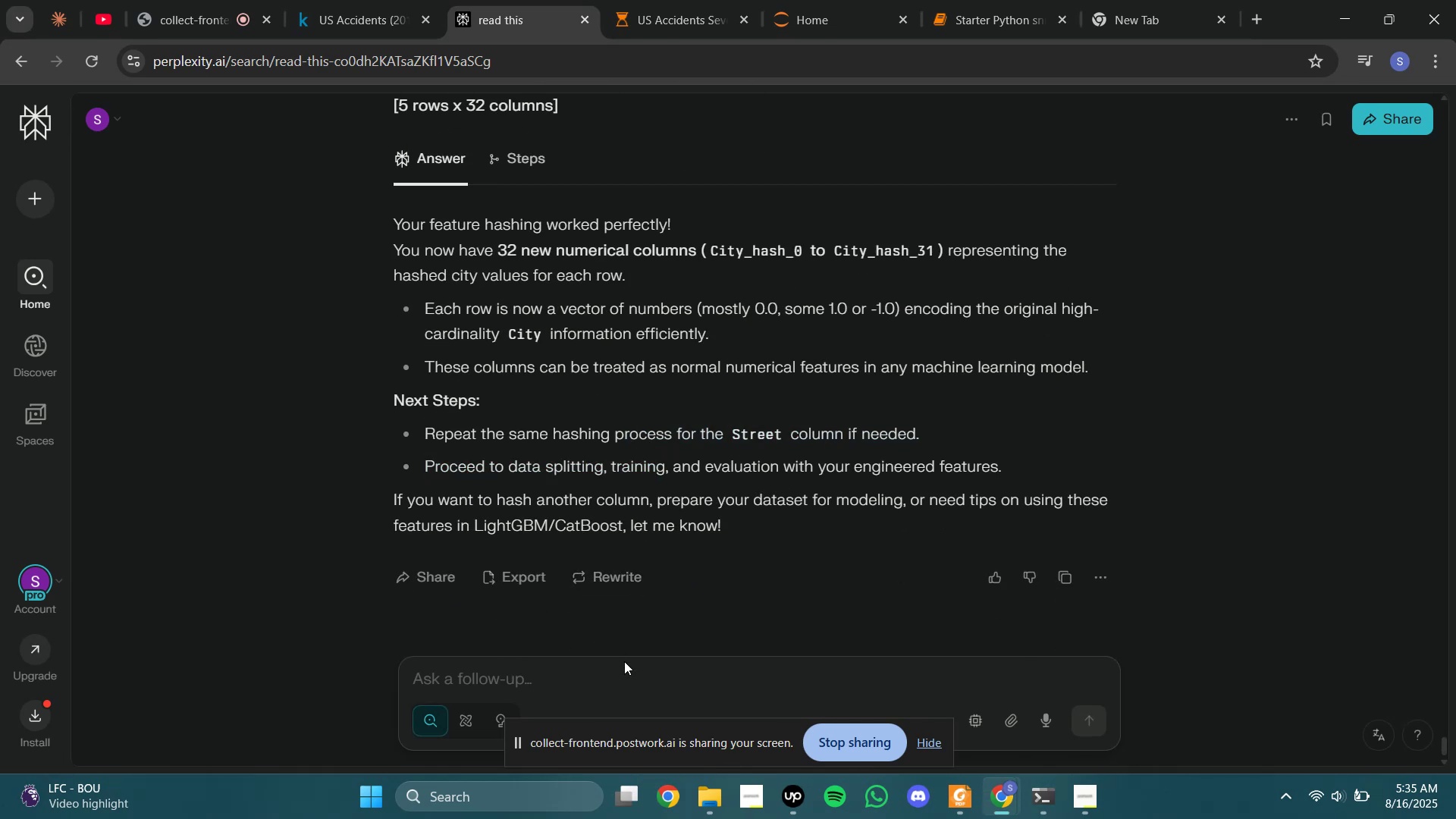 
left_click([624, 661])
 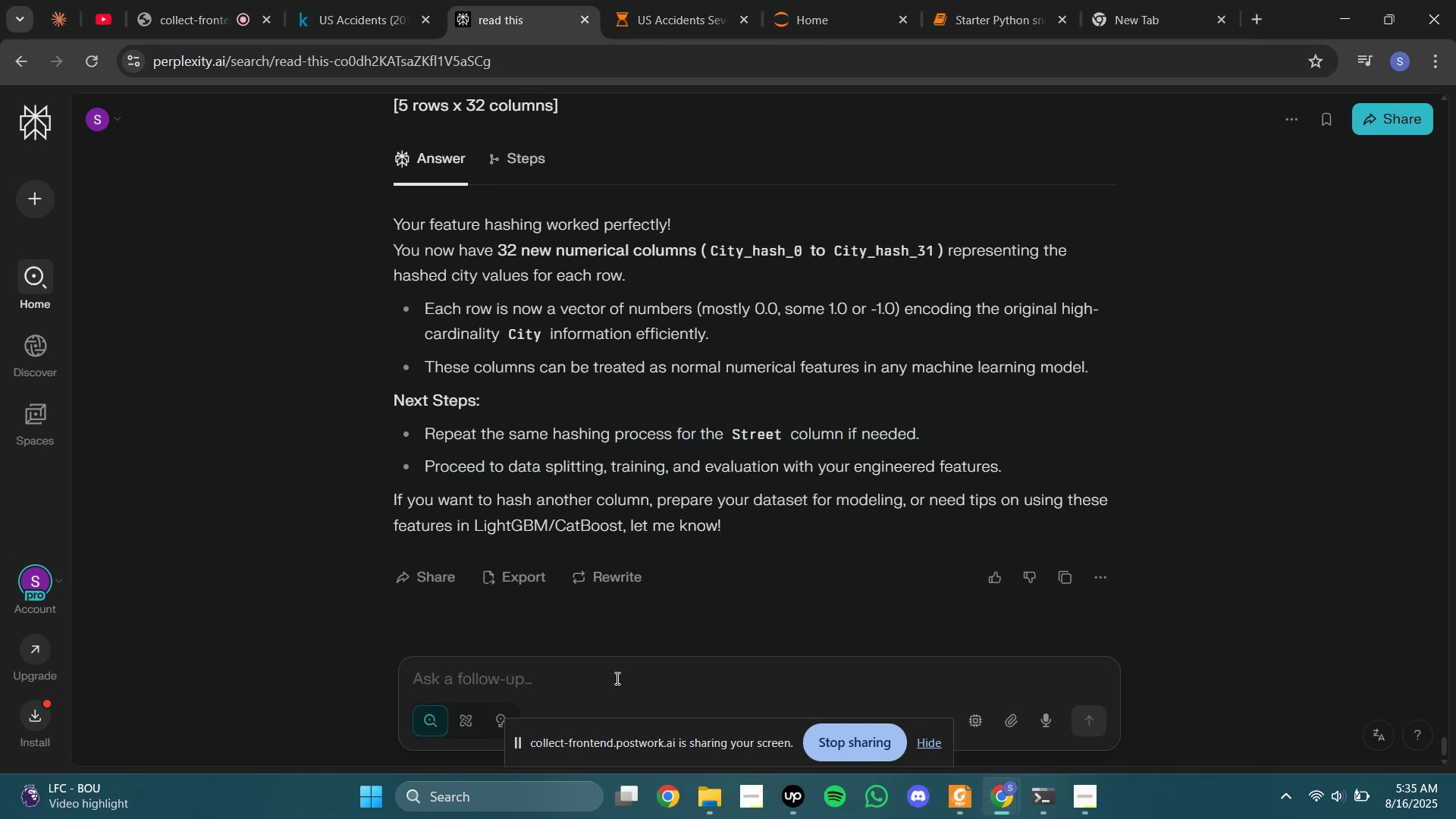 
type(lets do the street)
 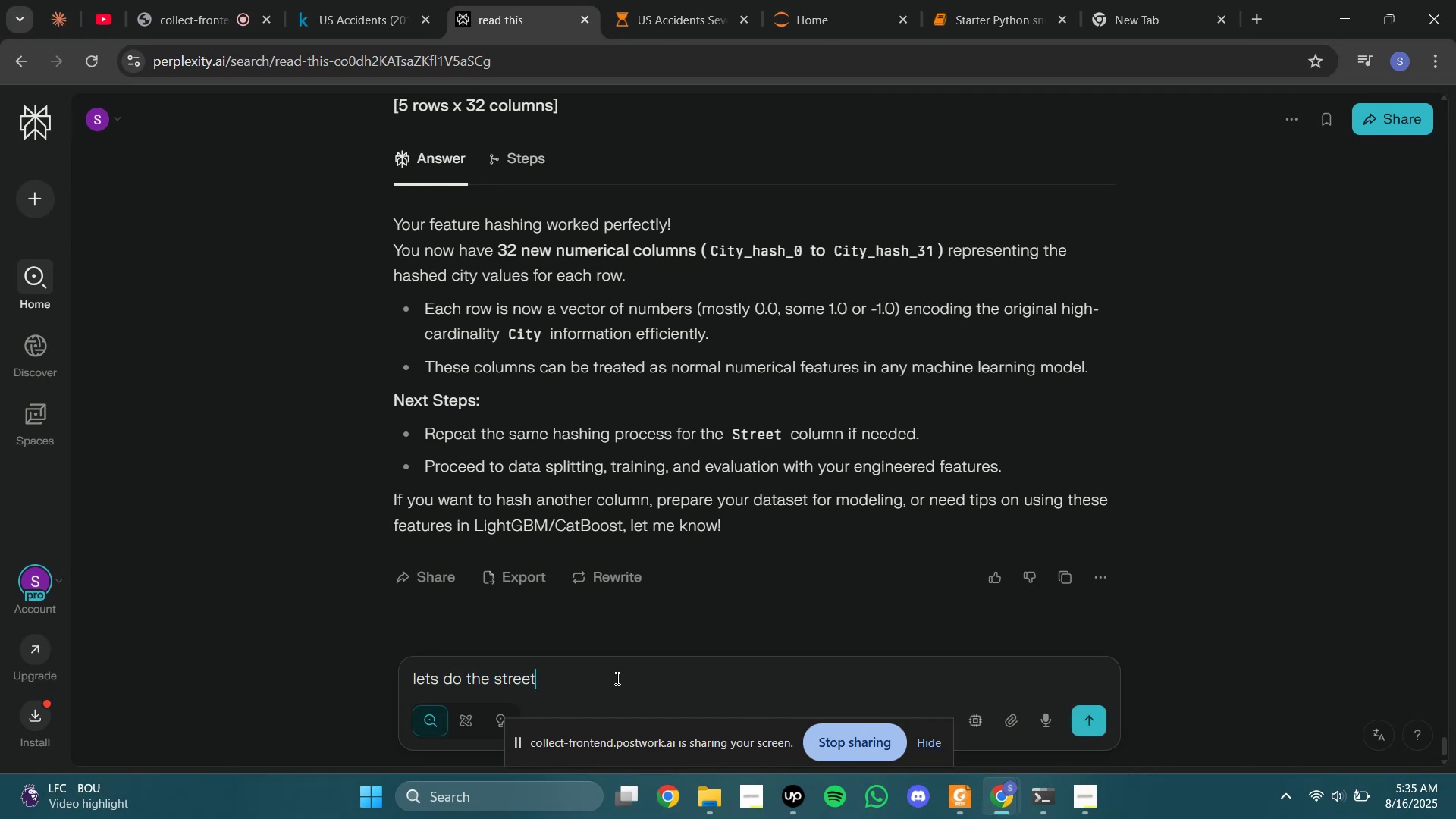 
key(Enter)
 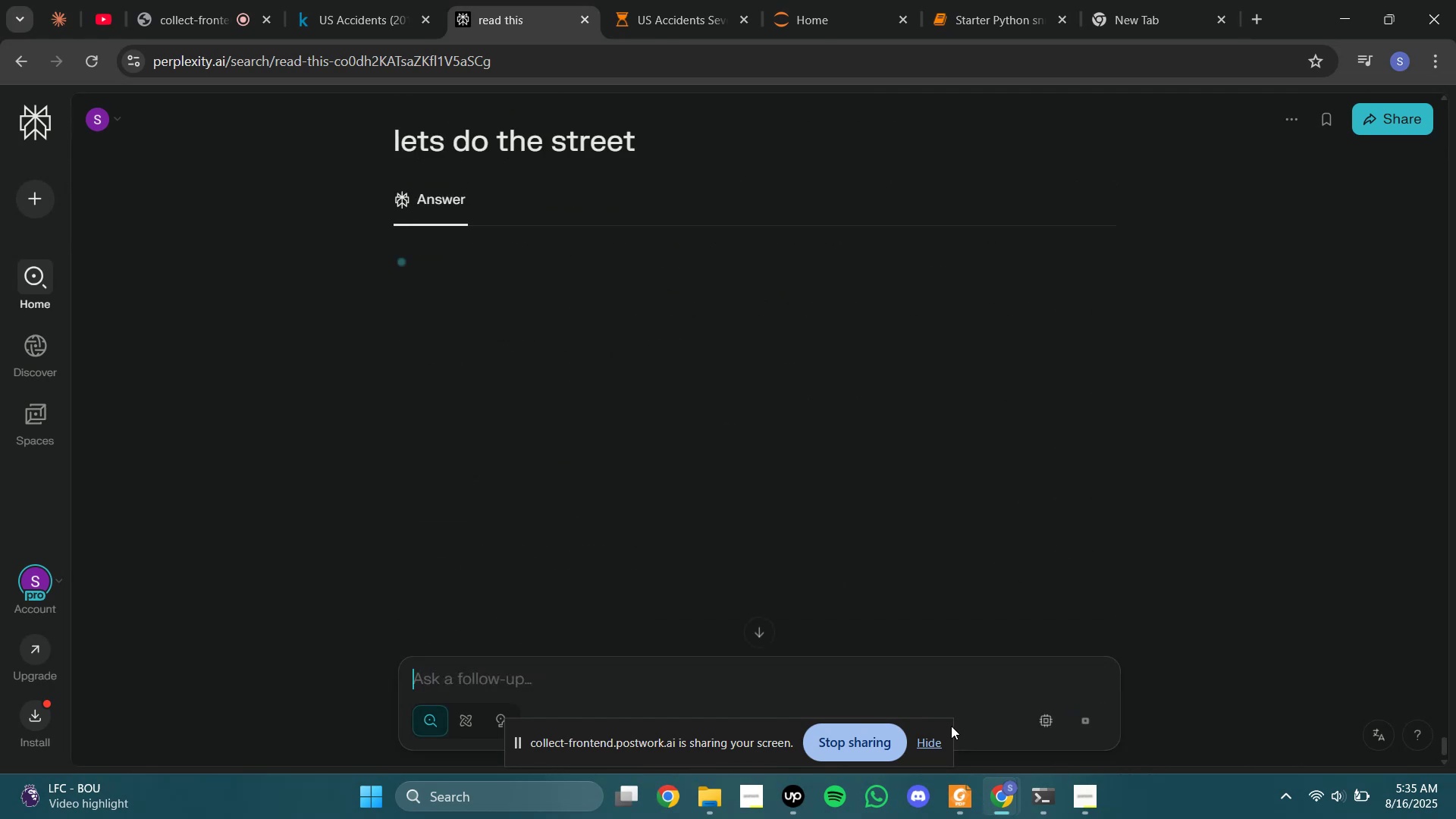 
left_click([967, 802])
 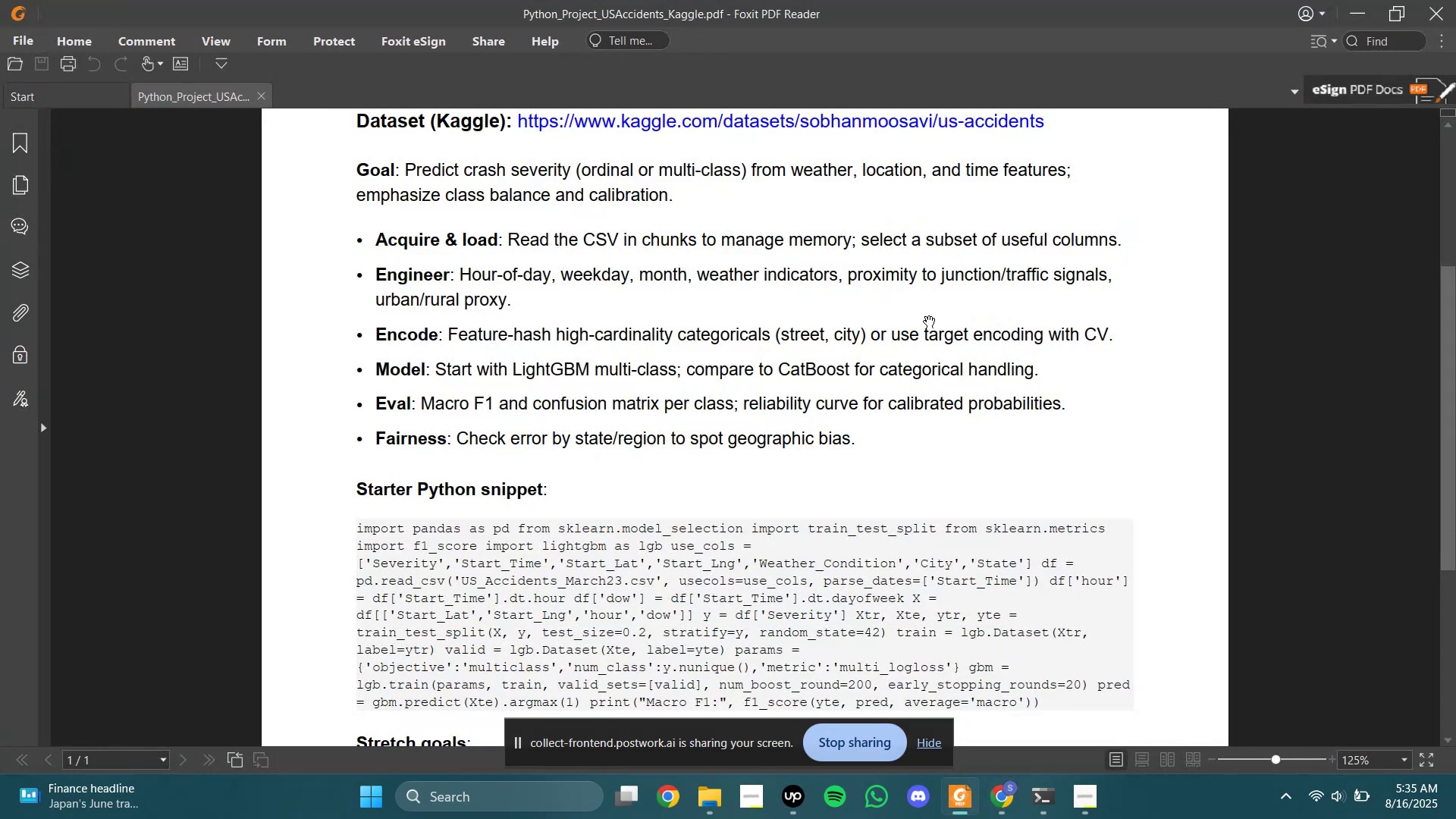 
wait(5.53)
 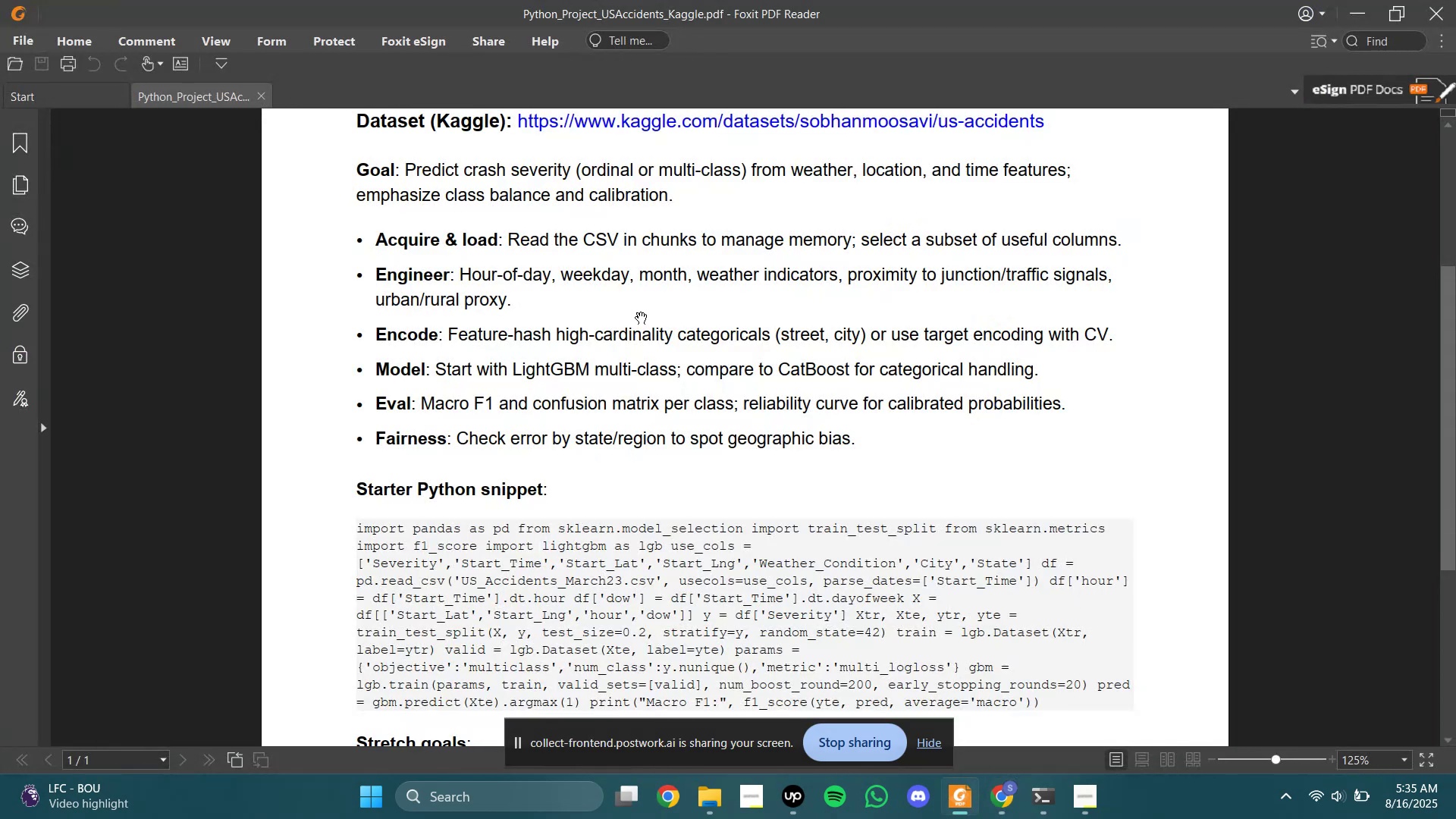 
left_click([1359, 0])
 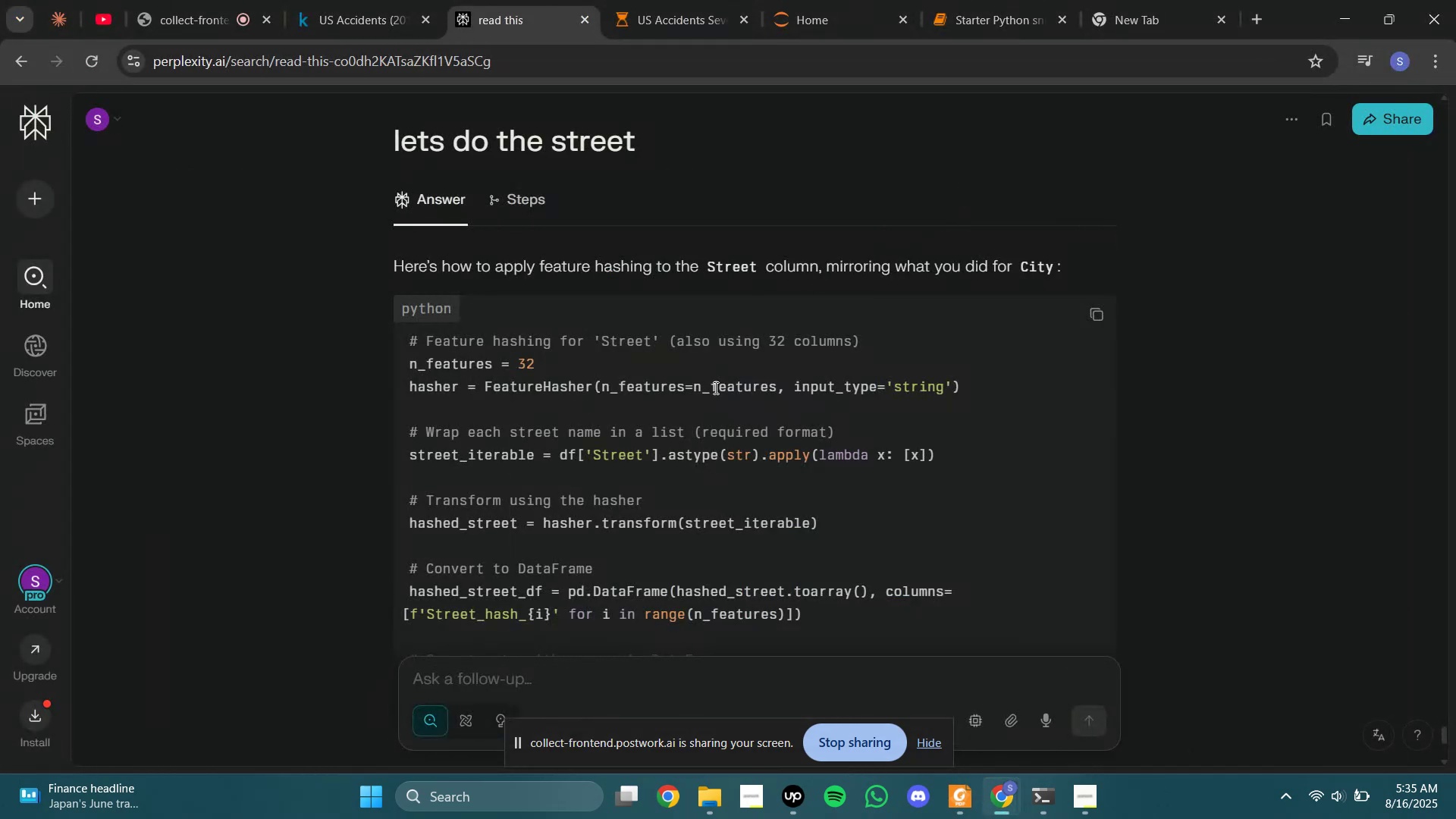 
mouse_move([695, 14])
 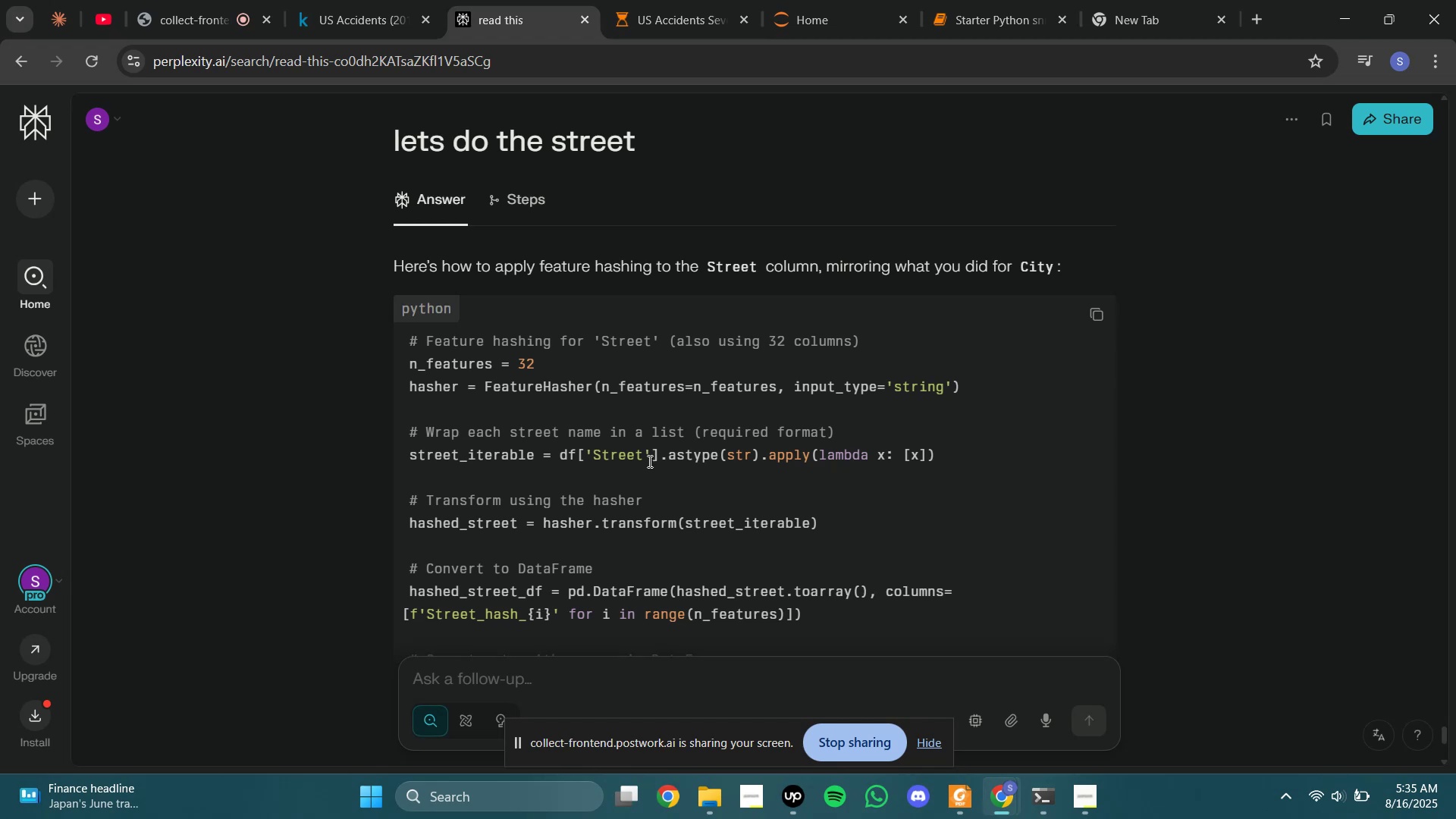 
left_click([723, 0])
 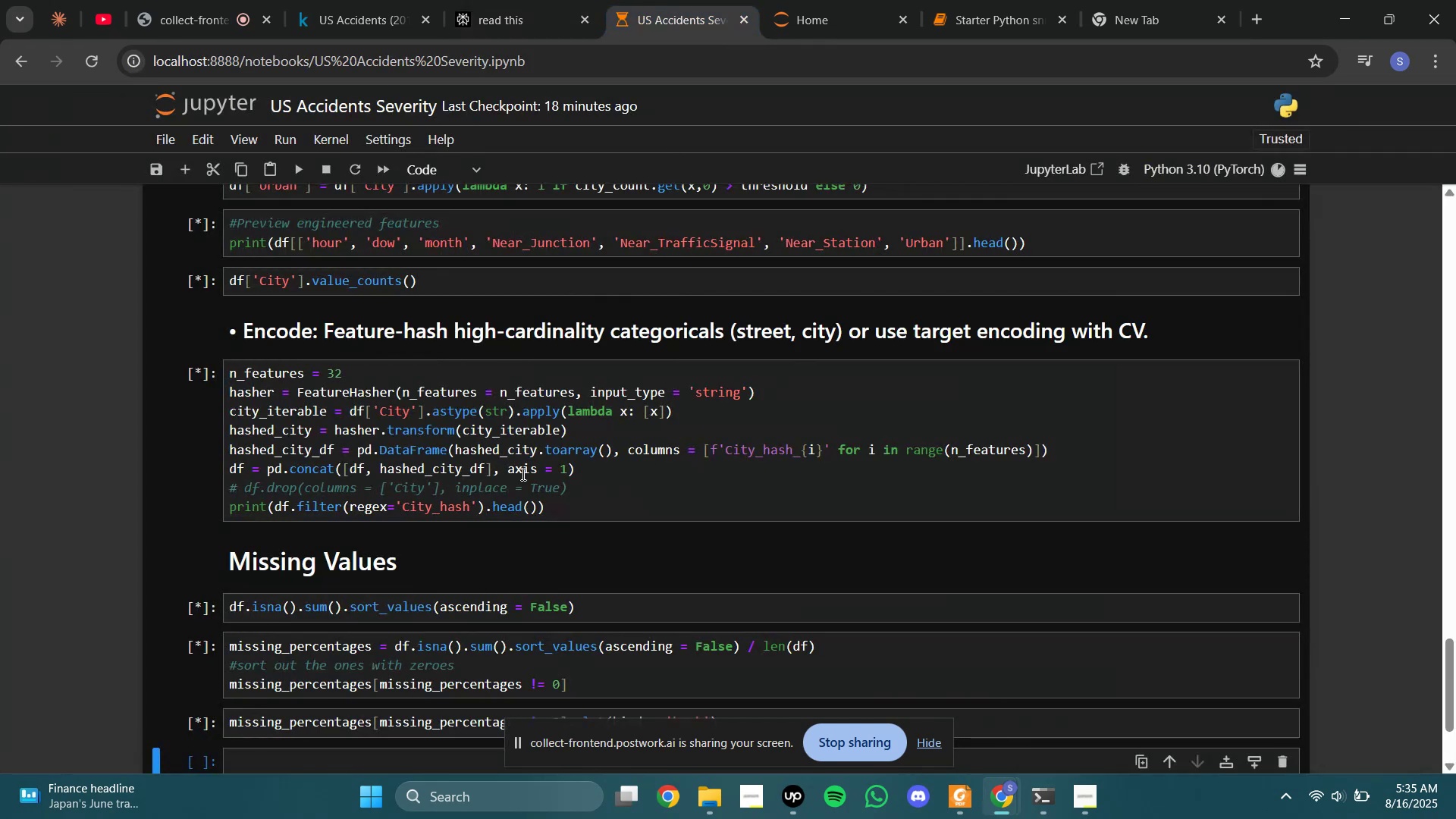 
scroll: coordinate [536, 474], scroll_direction: down, amount: 2.0
 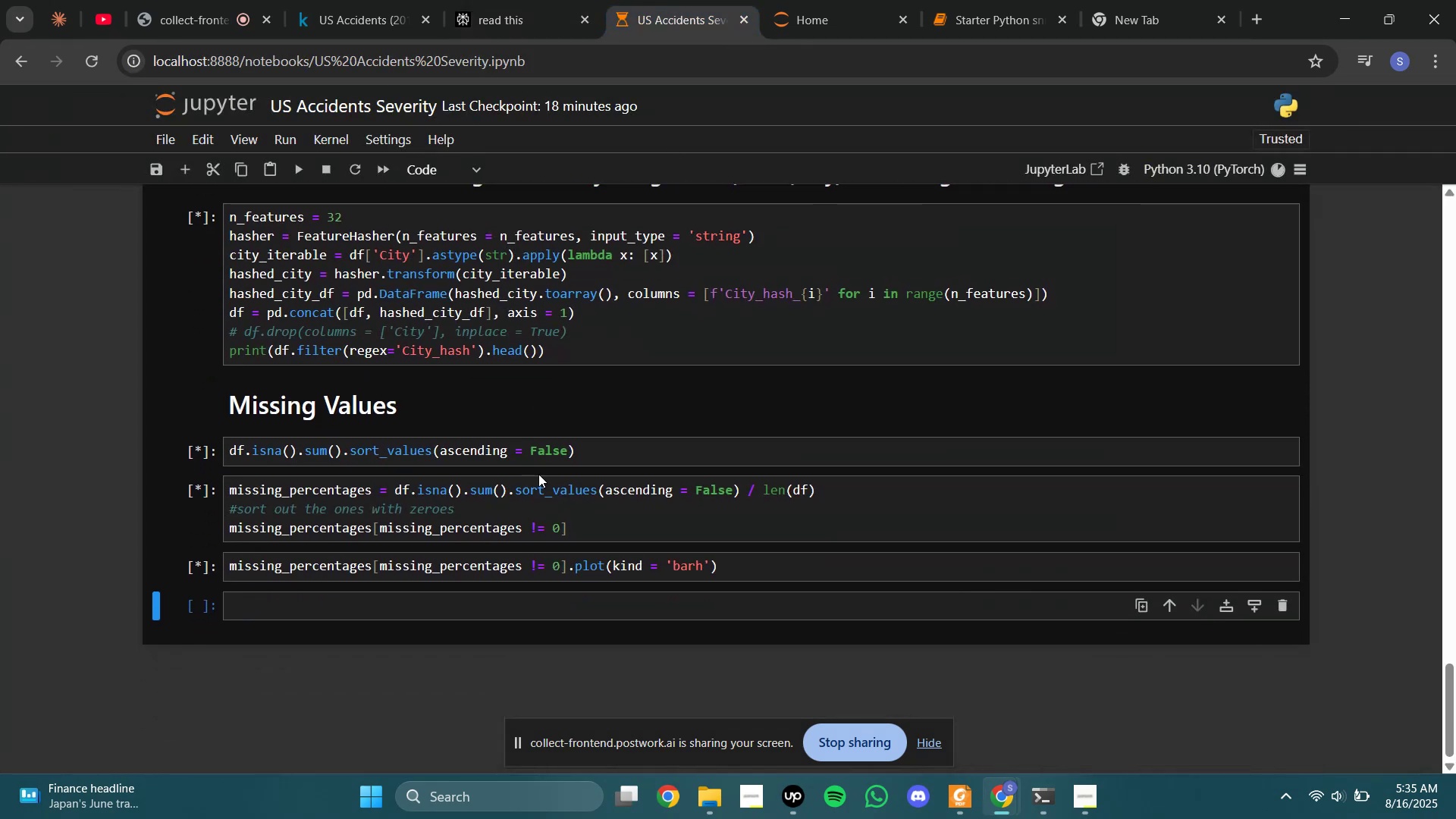 
scroll: coordinate [543, 474], scroll_direction: none, amount: 0.0
 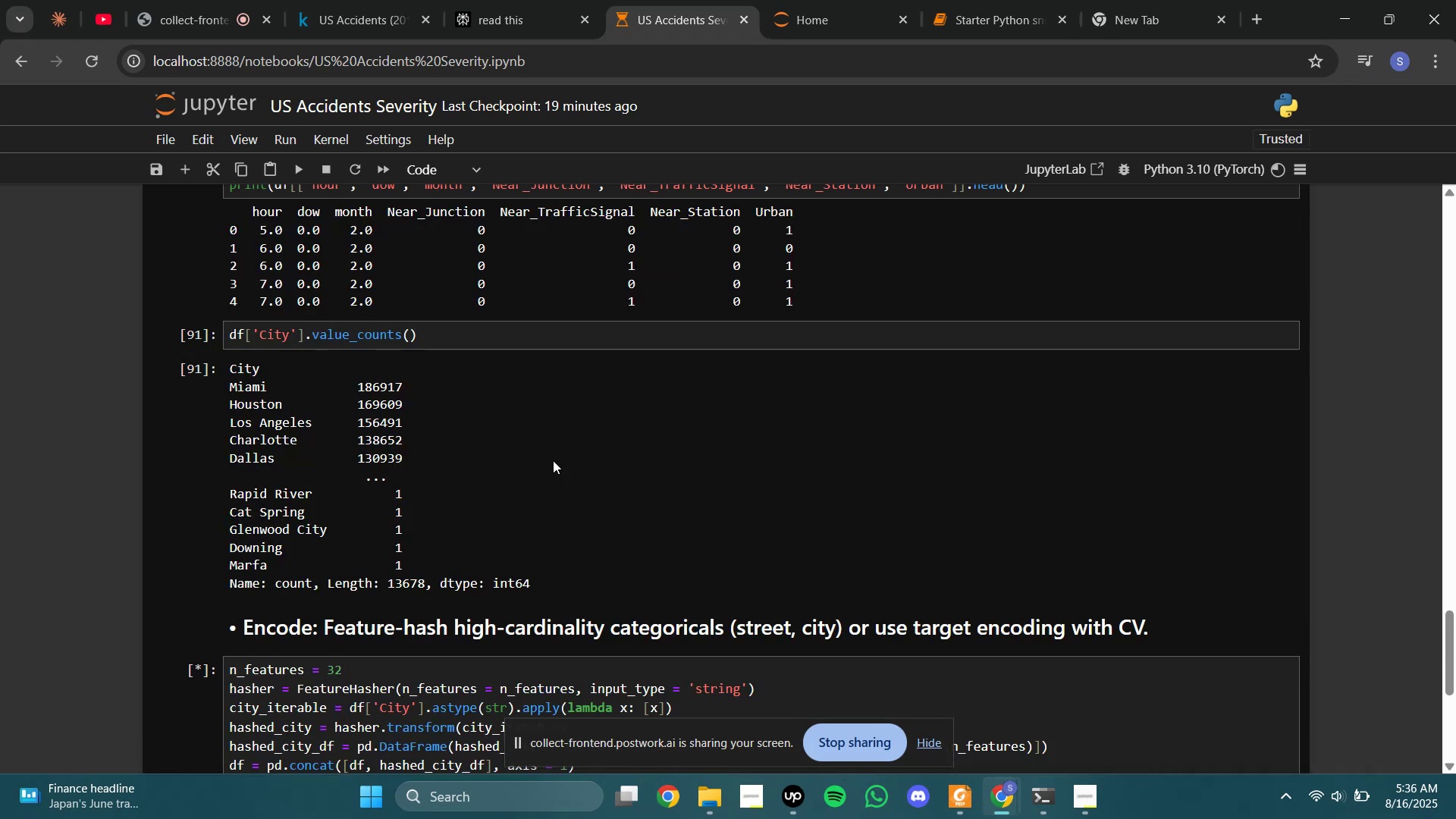 
wait(58.91)
 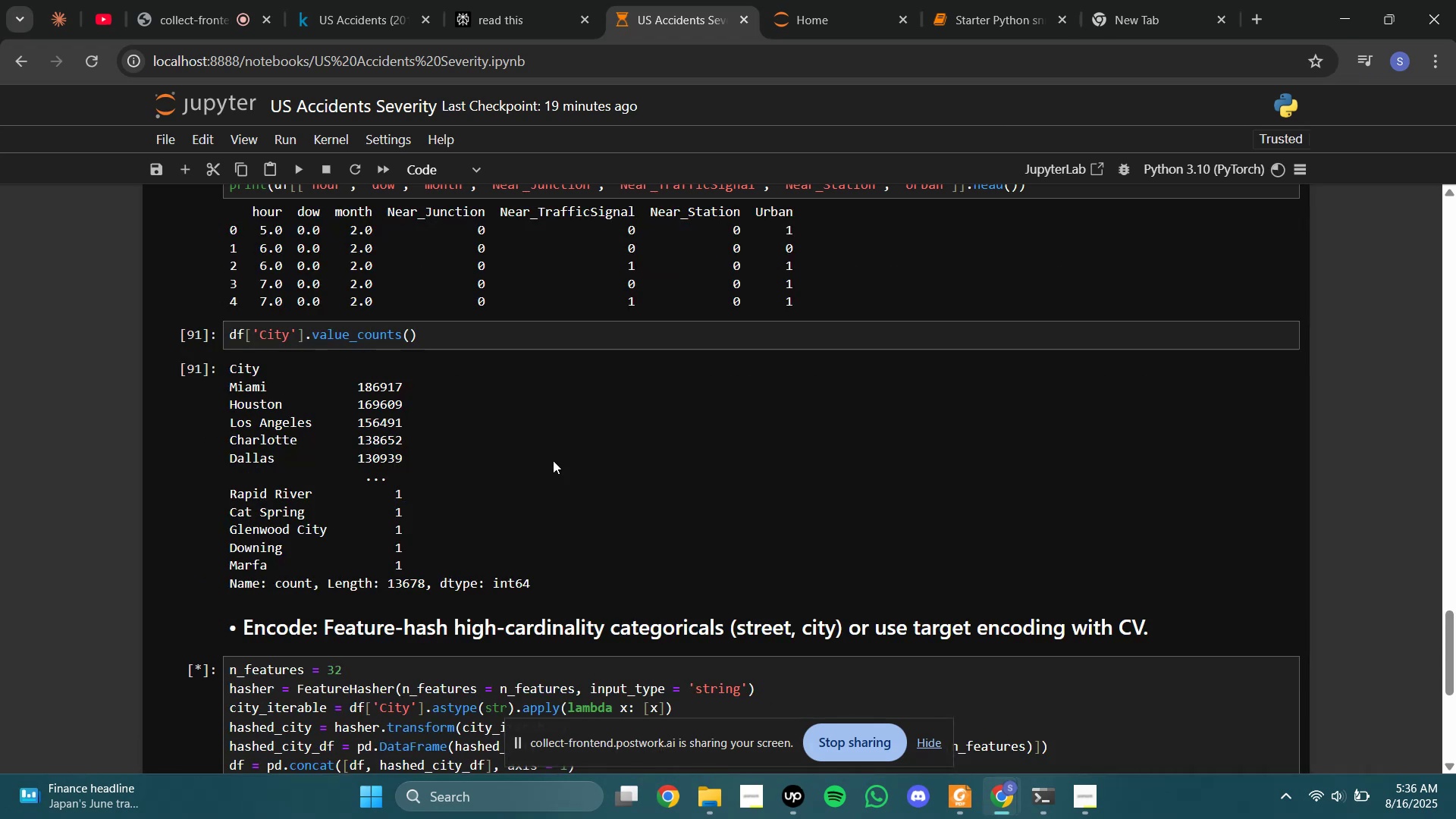 
scroll: coordinate [433, 455], scroll_direction: none, amount: 0.0
 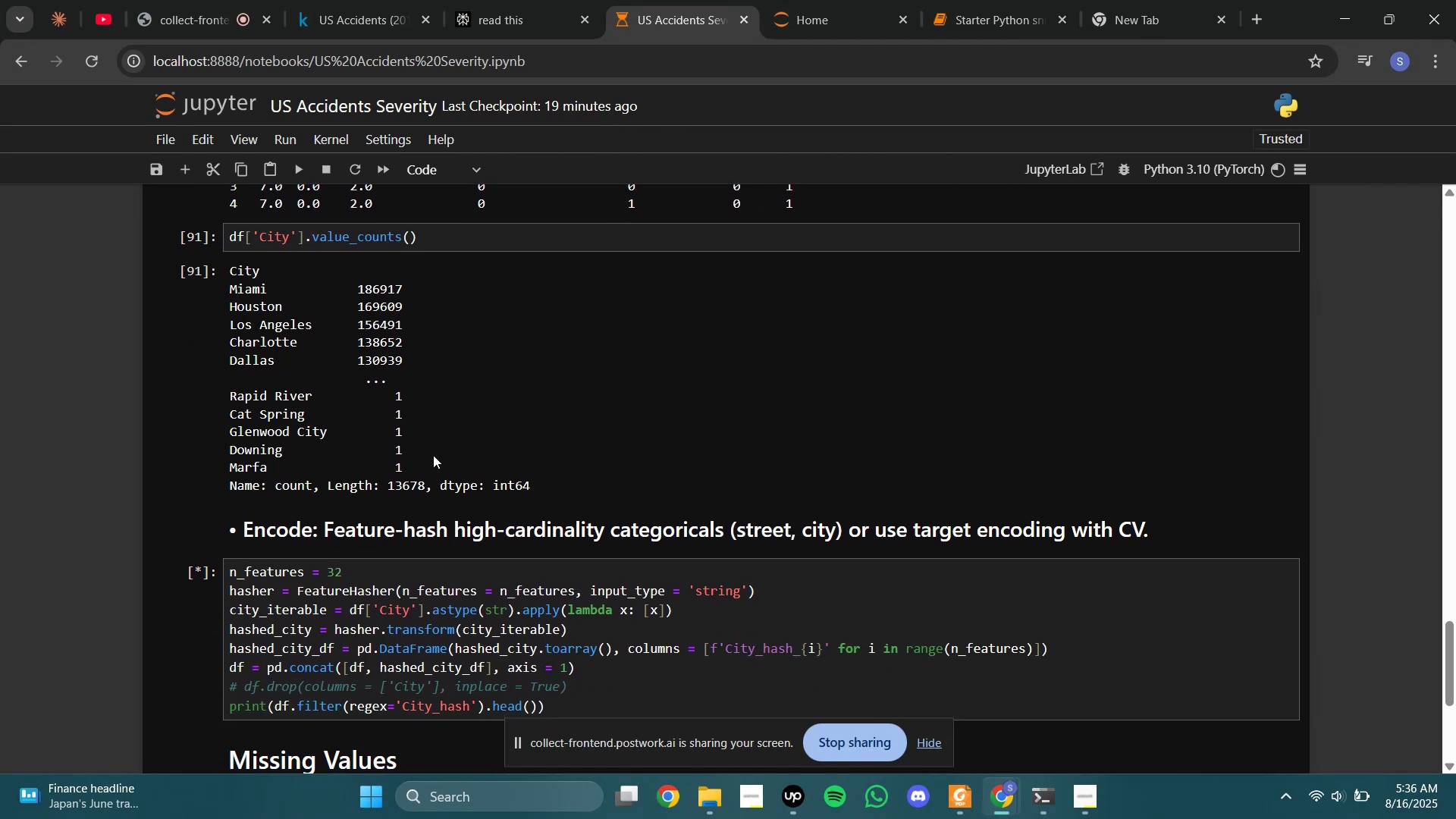 
scroll: coordinate [433, 455], scroll_direction: down, amount: 2.0
 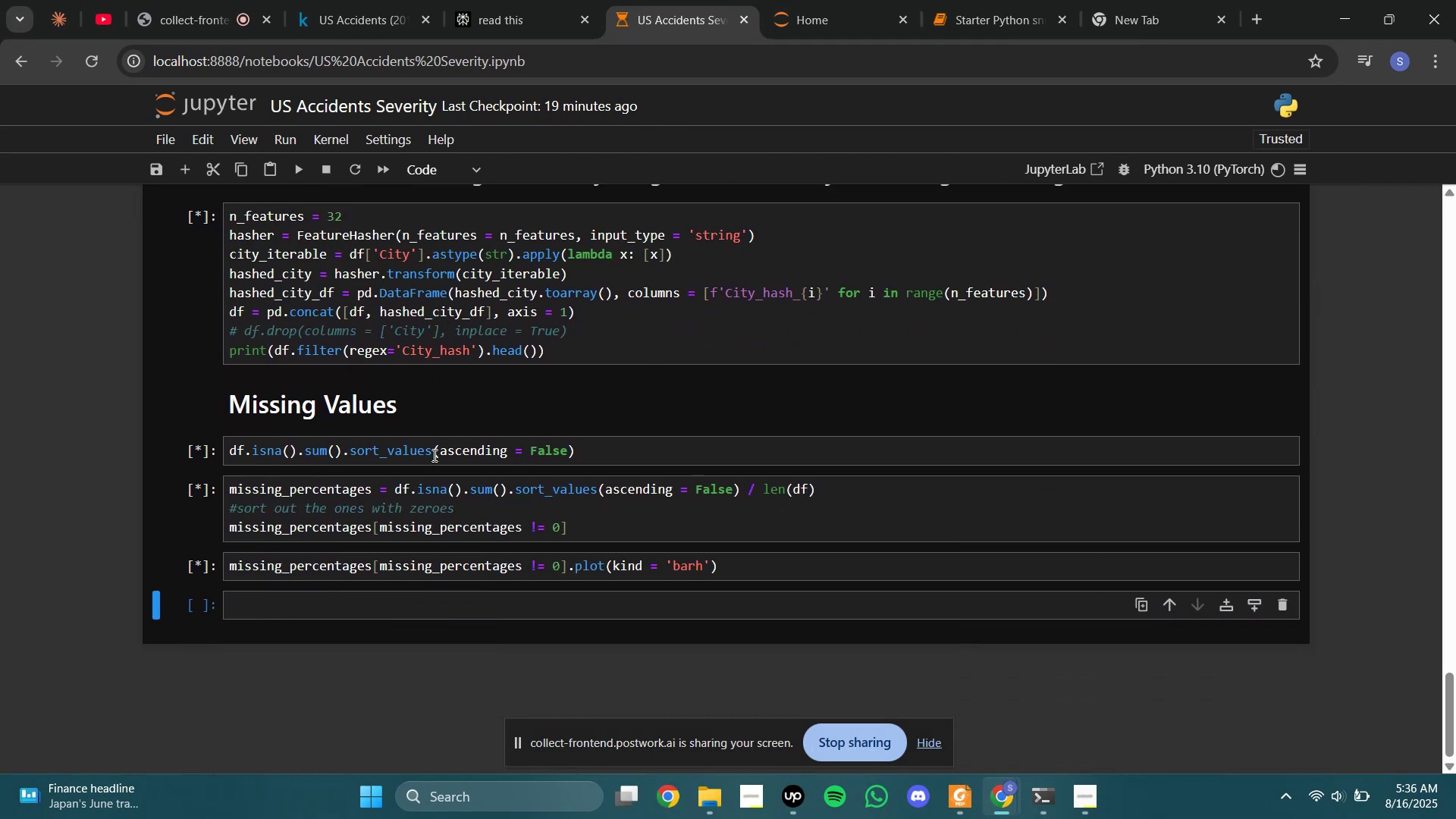 
scroll: coordinate [433, 455], scroll_direction: none, amount: 0.0
 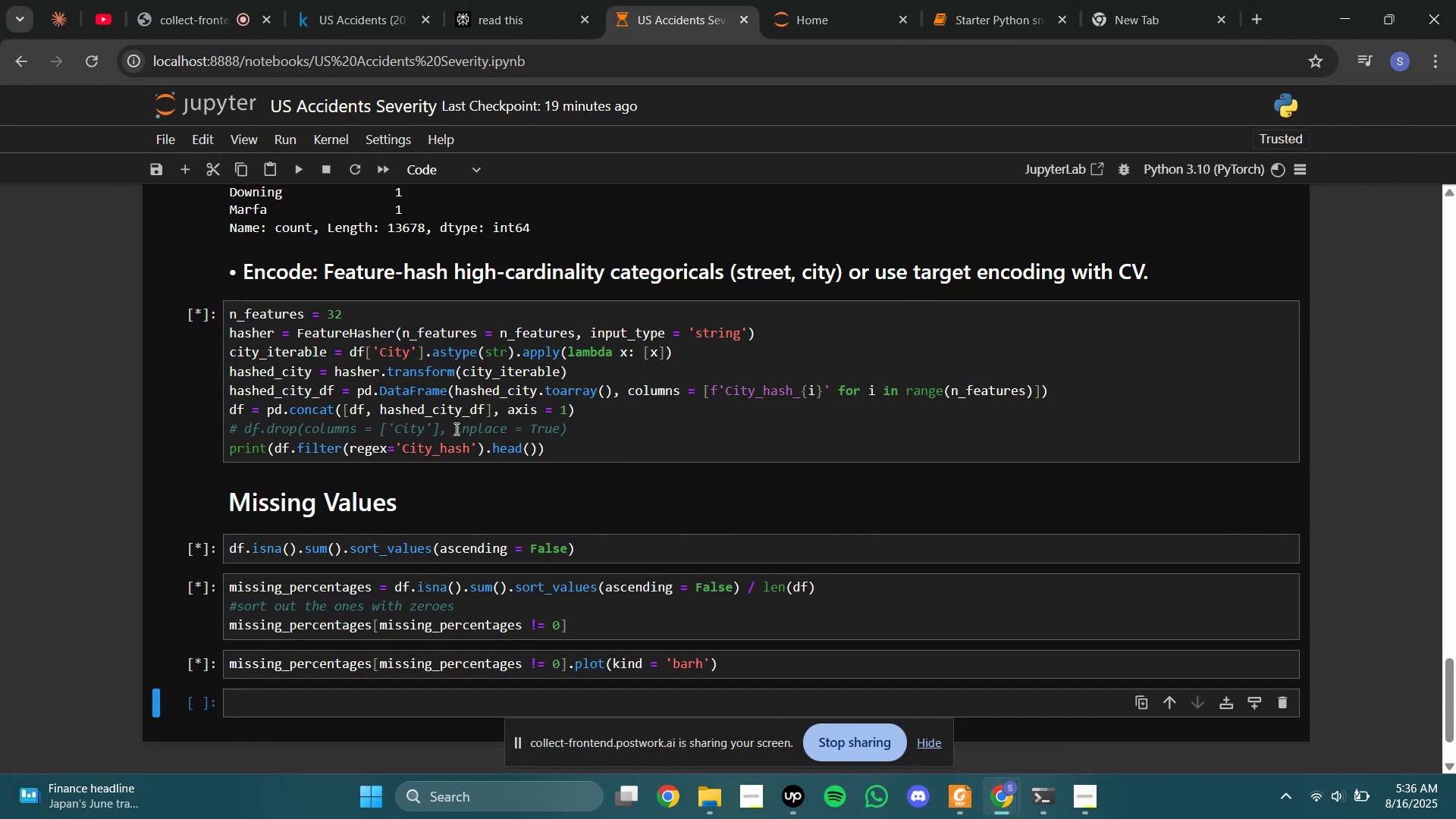 
wait(9.74)
 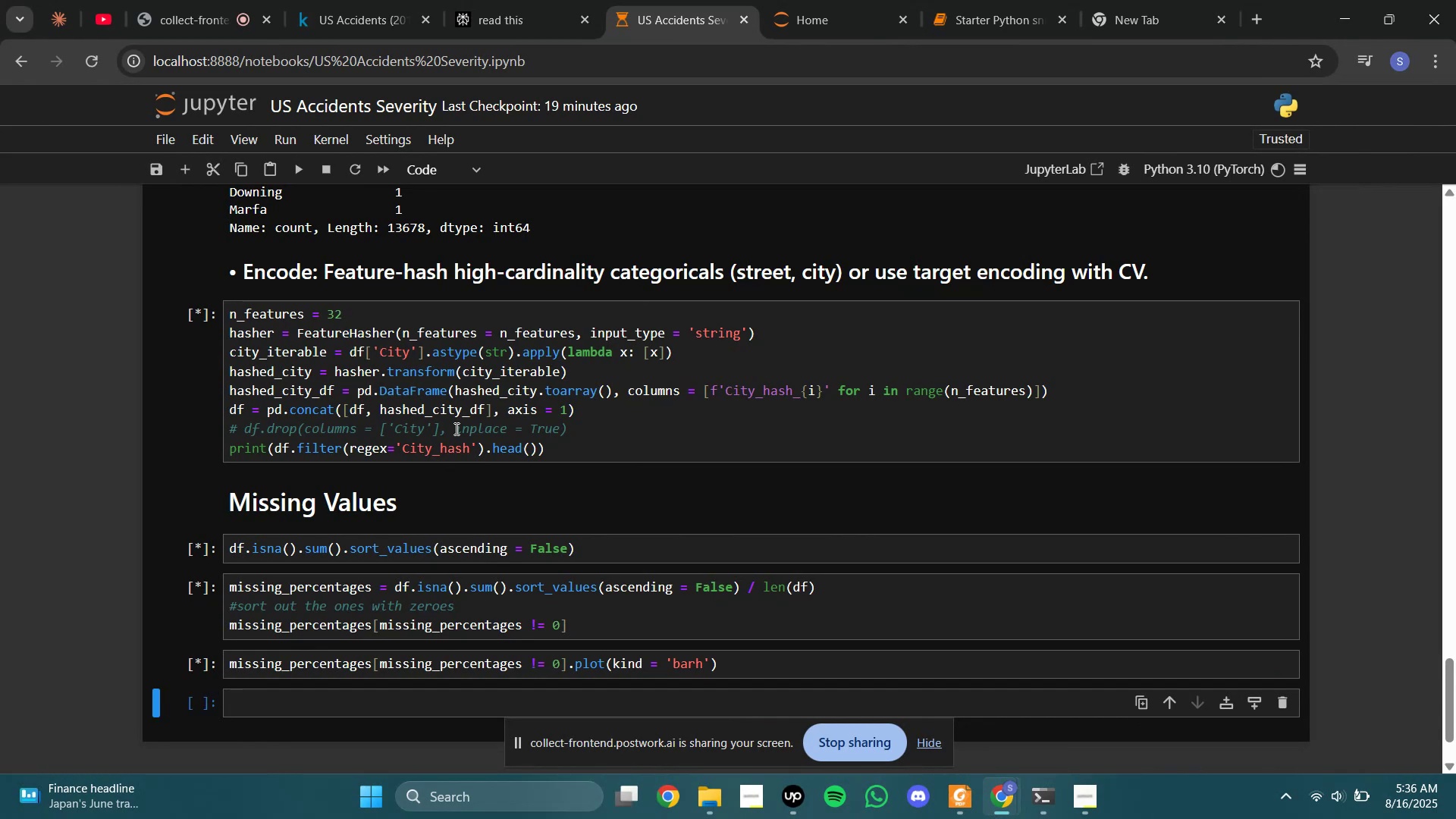 
scroll: coordinate [422, 511], scroll_direction: down, amount: 3.0
 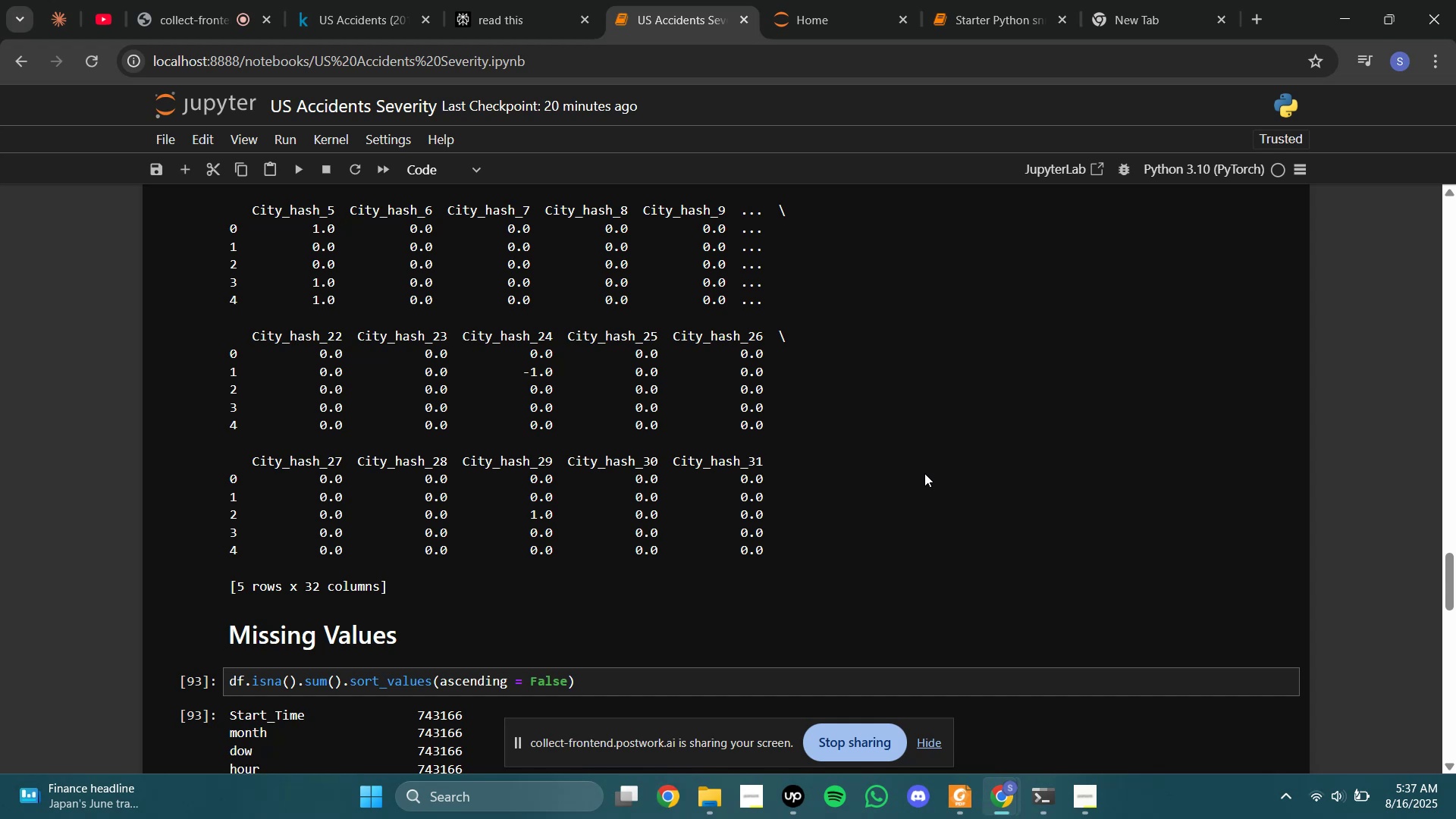 
wait(14.99)
 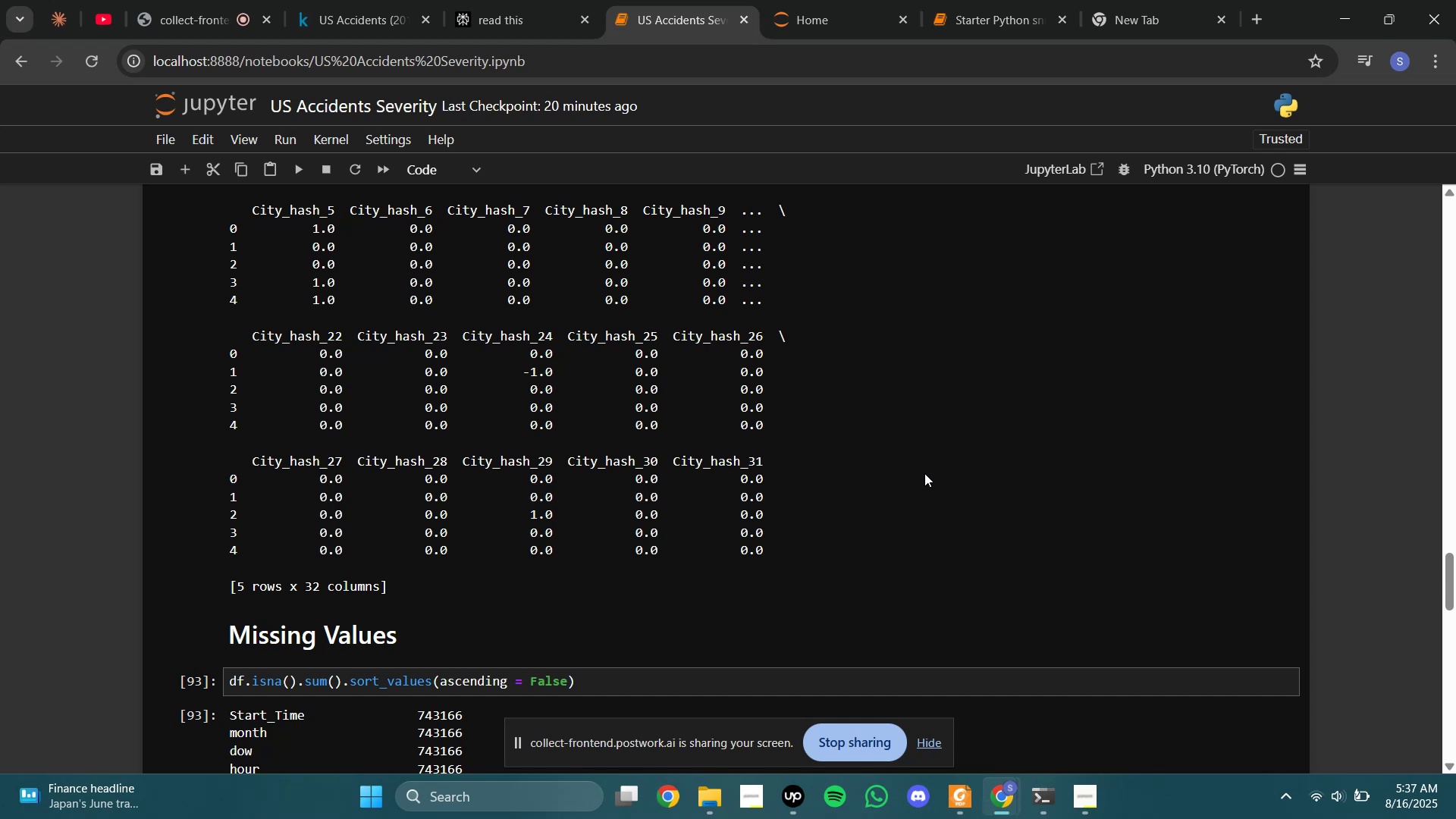 
scroll: coordinate [425, 544], scroll_direction: down, amount: 4.0
 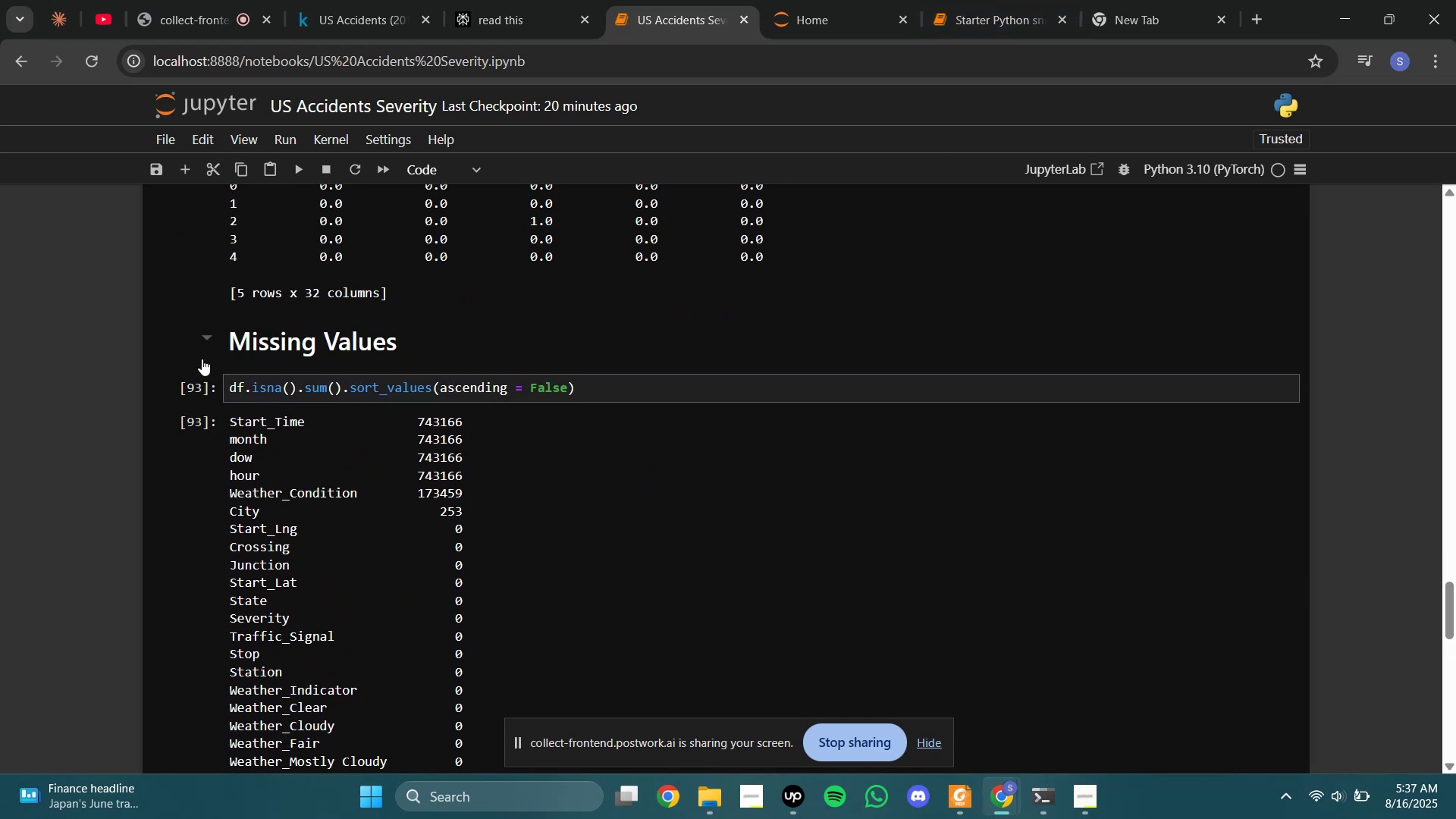 
left_click([206, 347])
 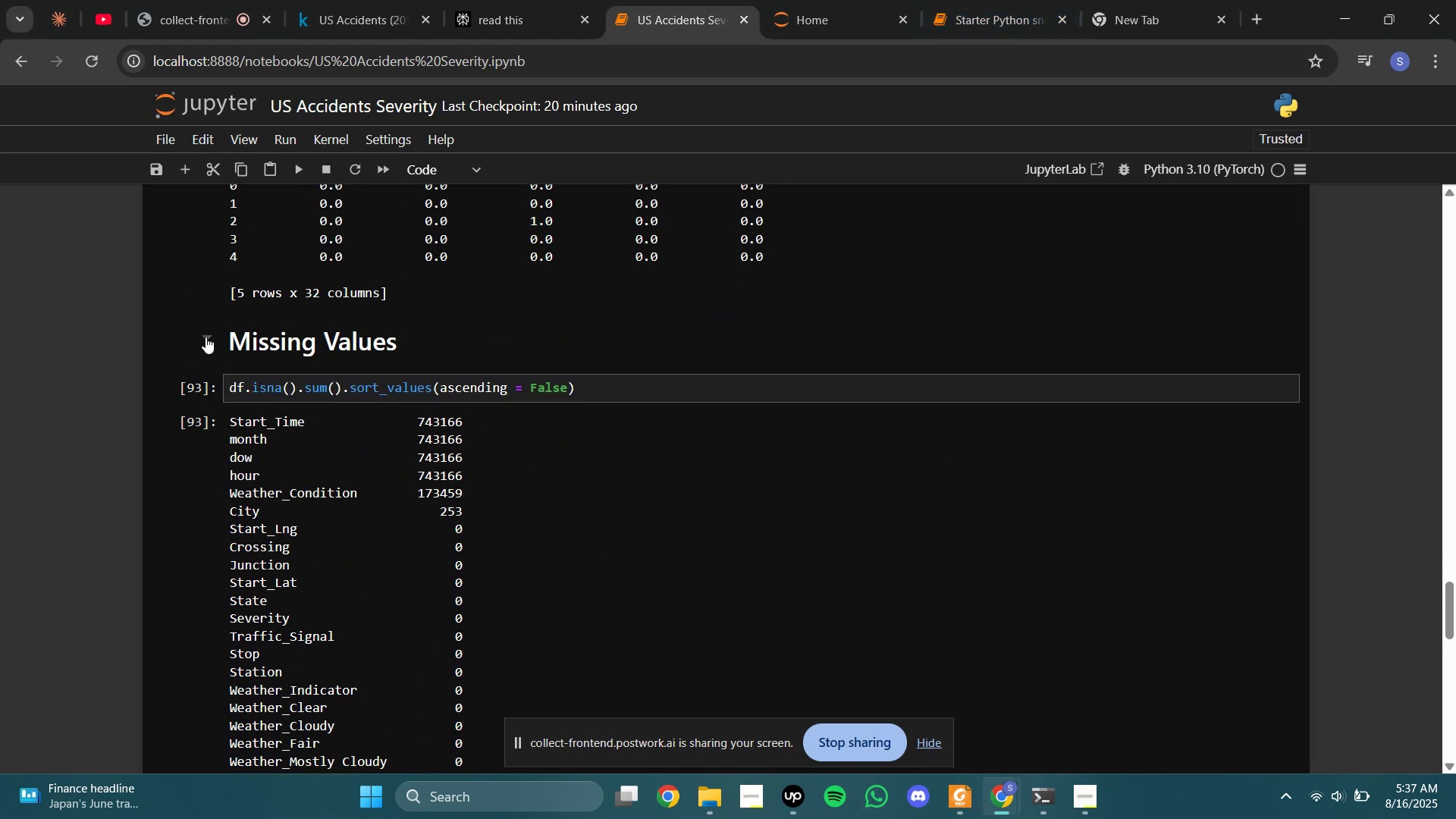 
left_click([207, 334])
 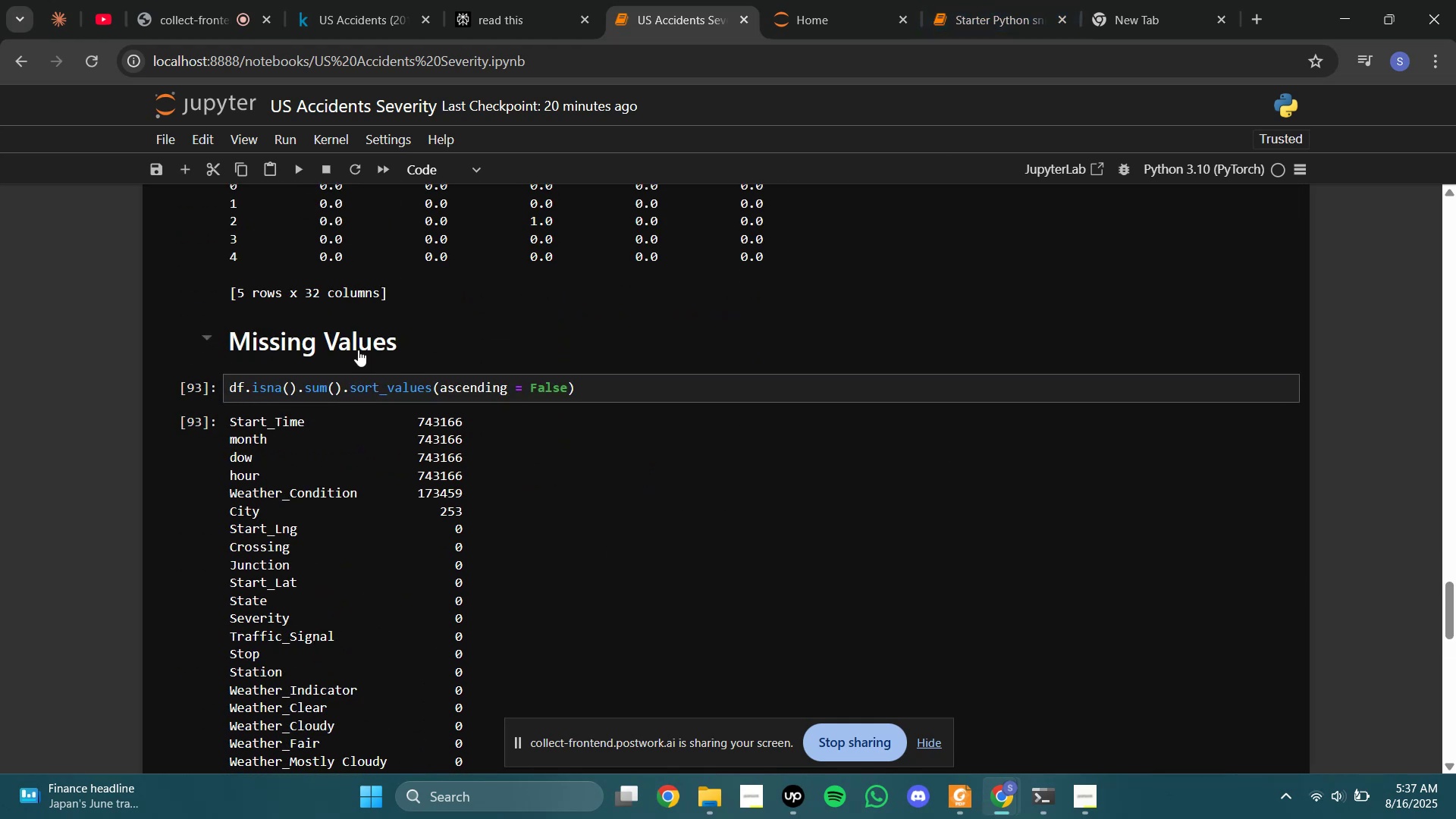 
left_click([315, 337])
 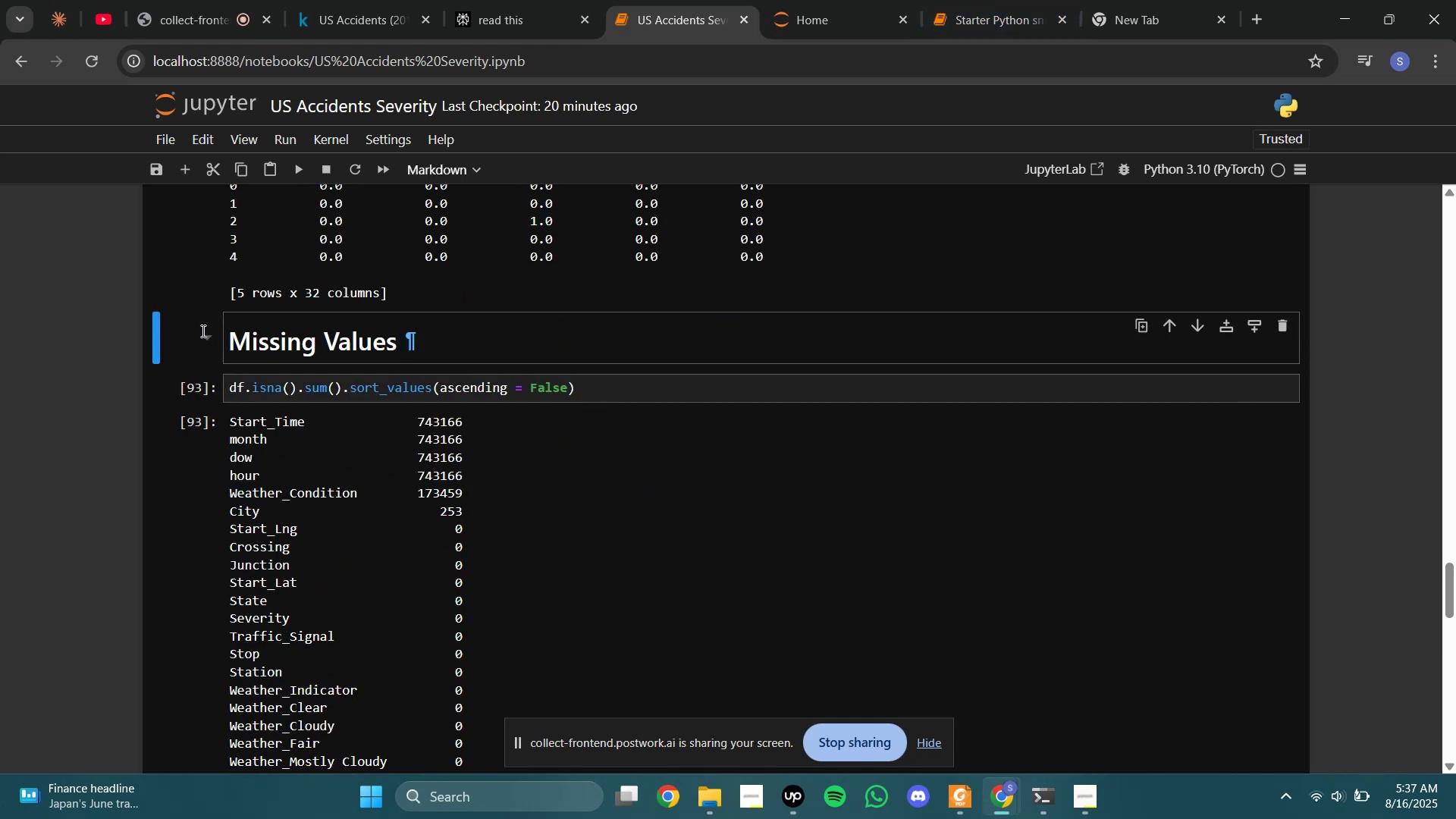 
left_click([324, 333])
 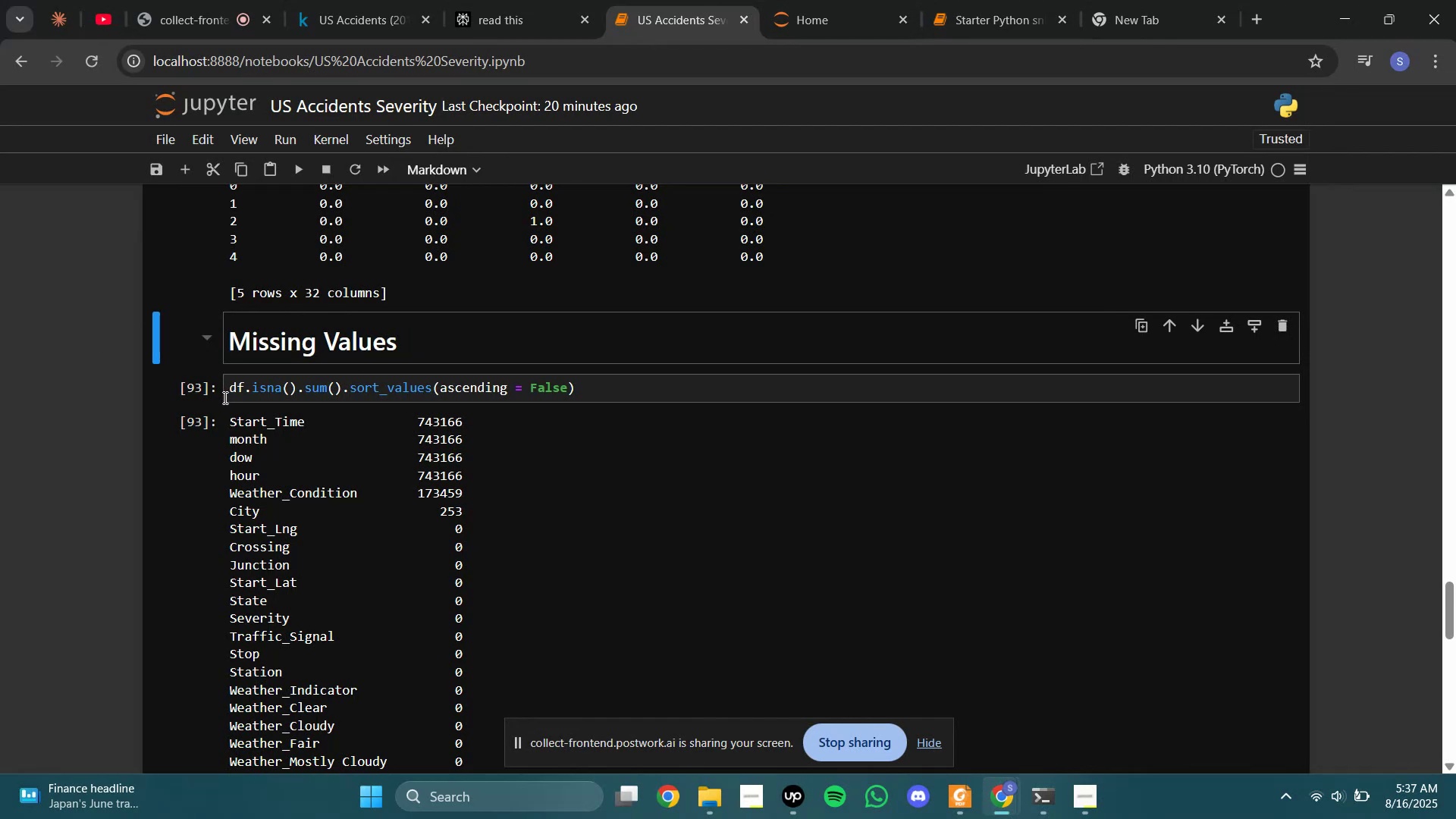 
left_click([541, 0])
 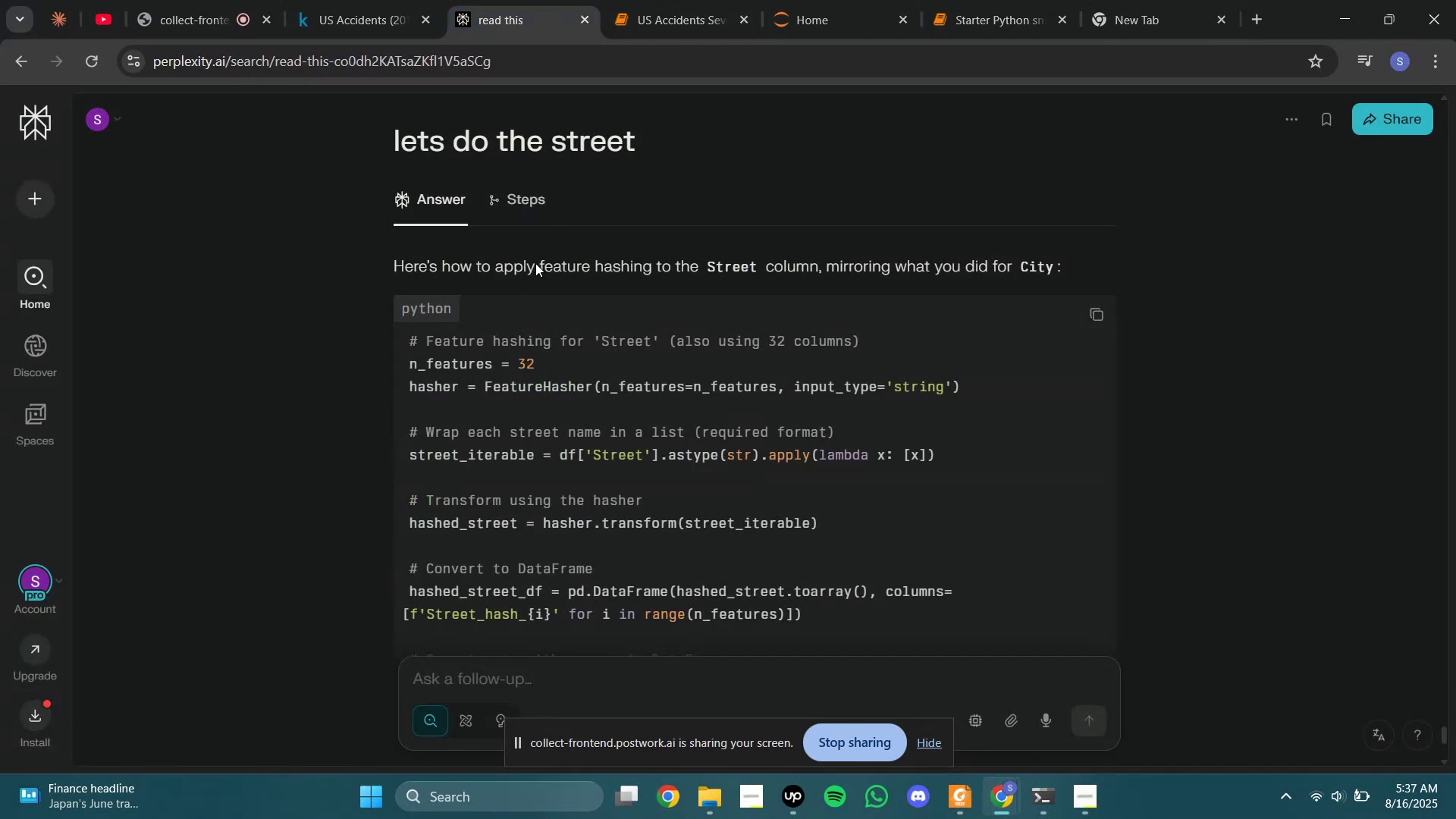 
scroll: coordinate [537, 263], scroll_direction: none, amount: 0.0
 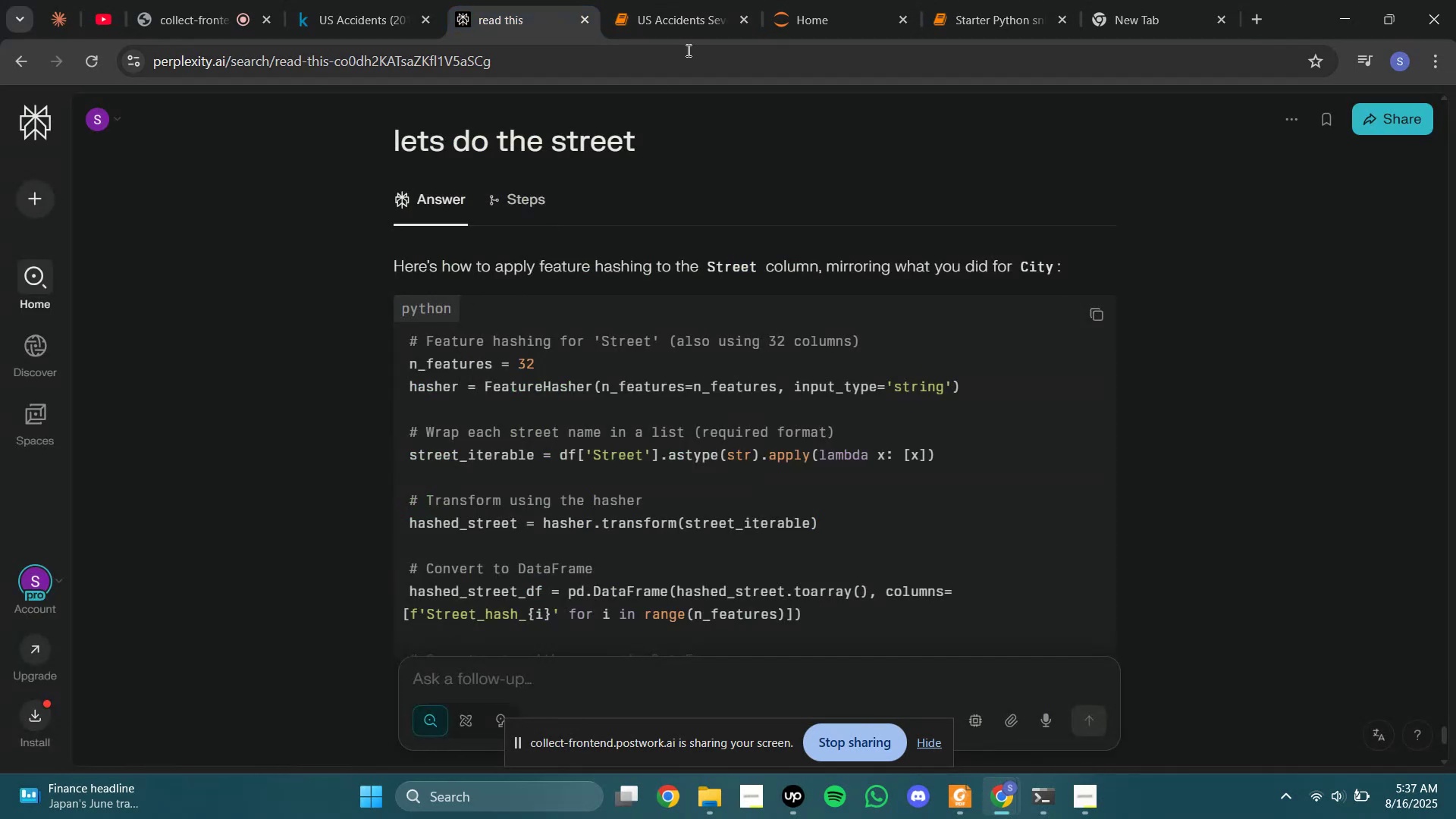 
left_click([730, 0])
 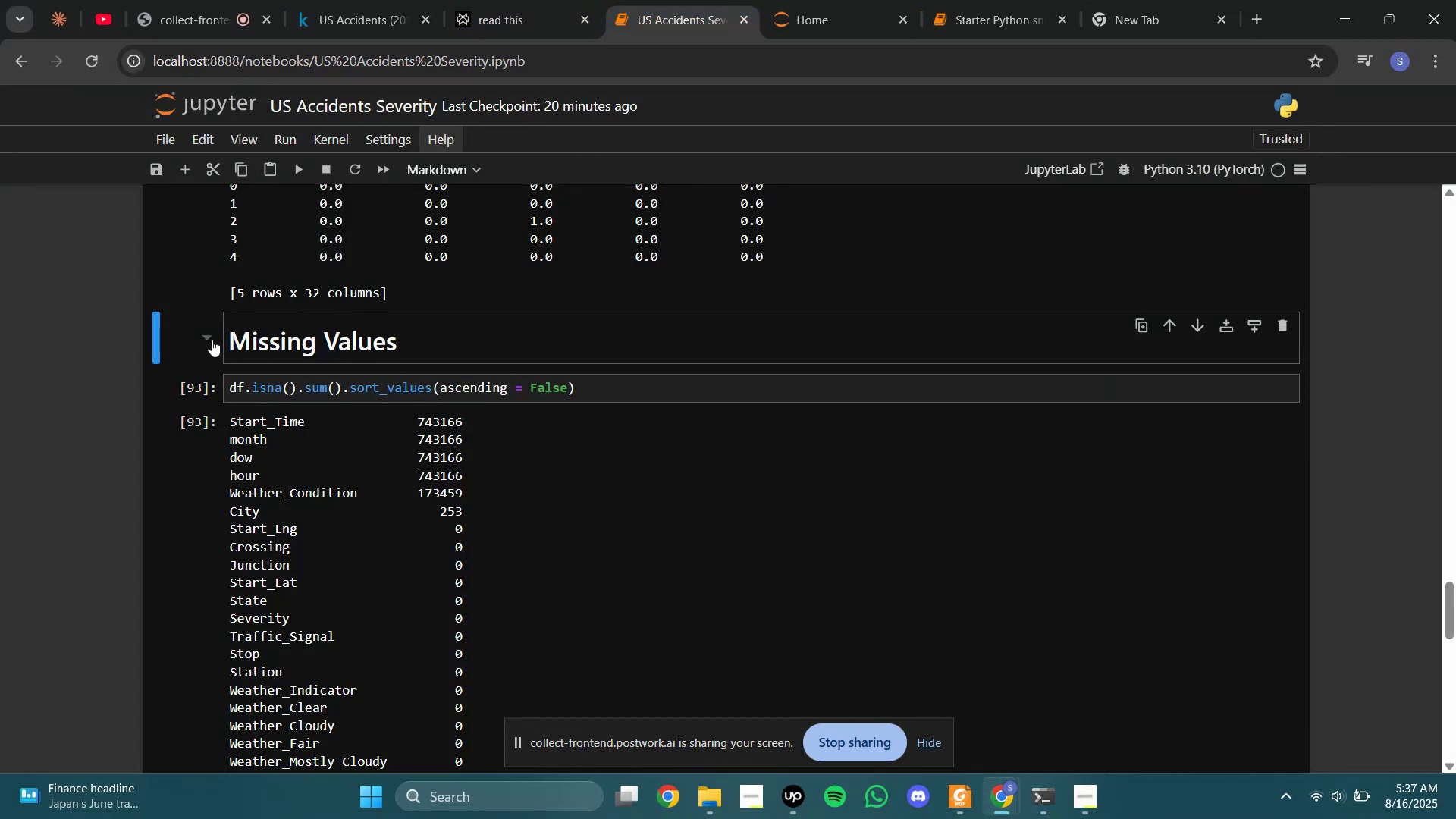 
left_click([201, 340])
 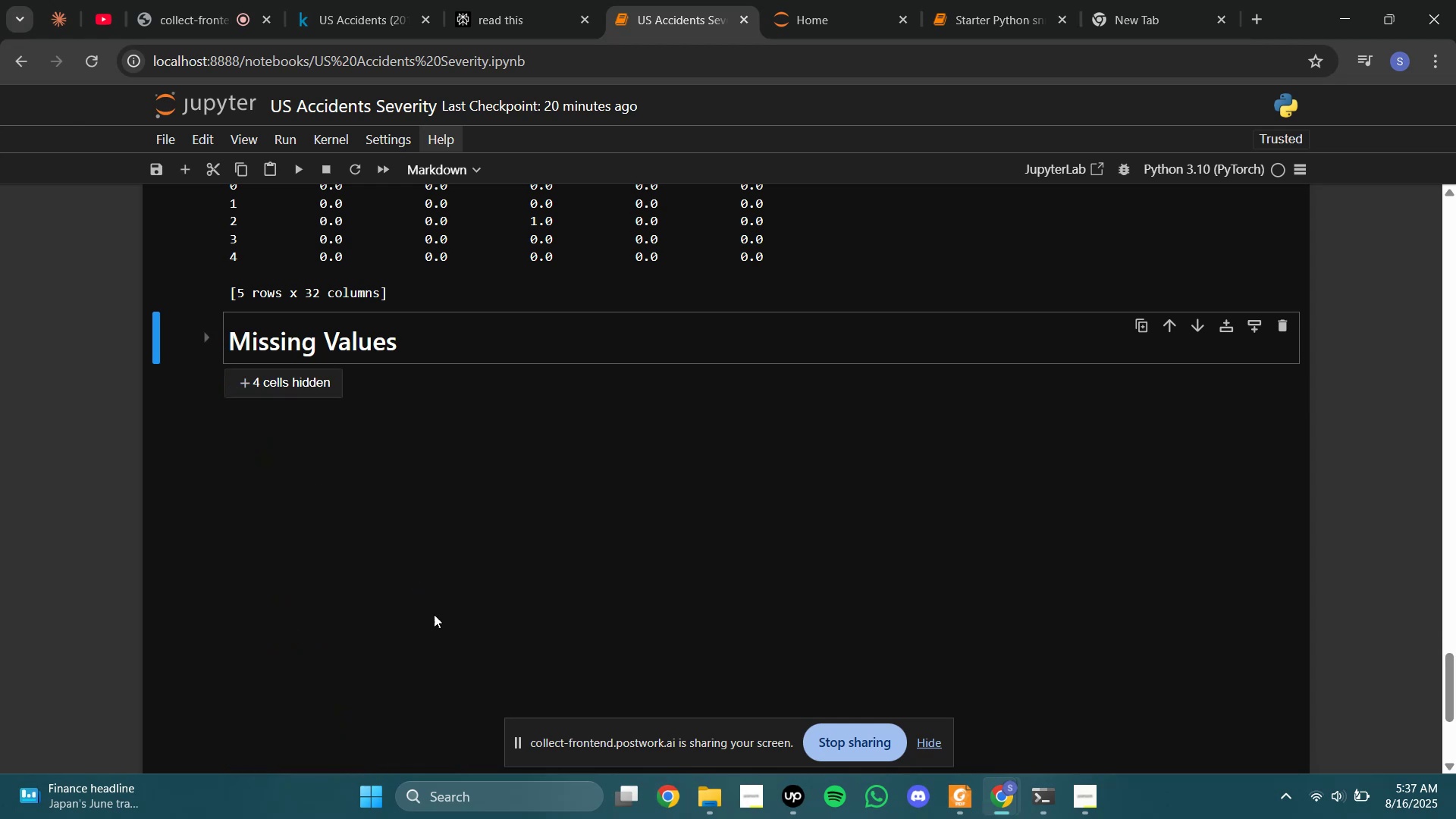 
wait(8.87)
 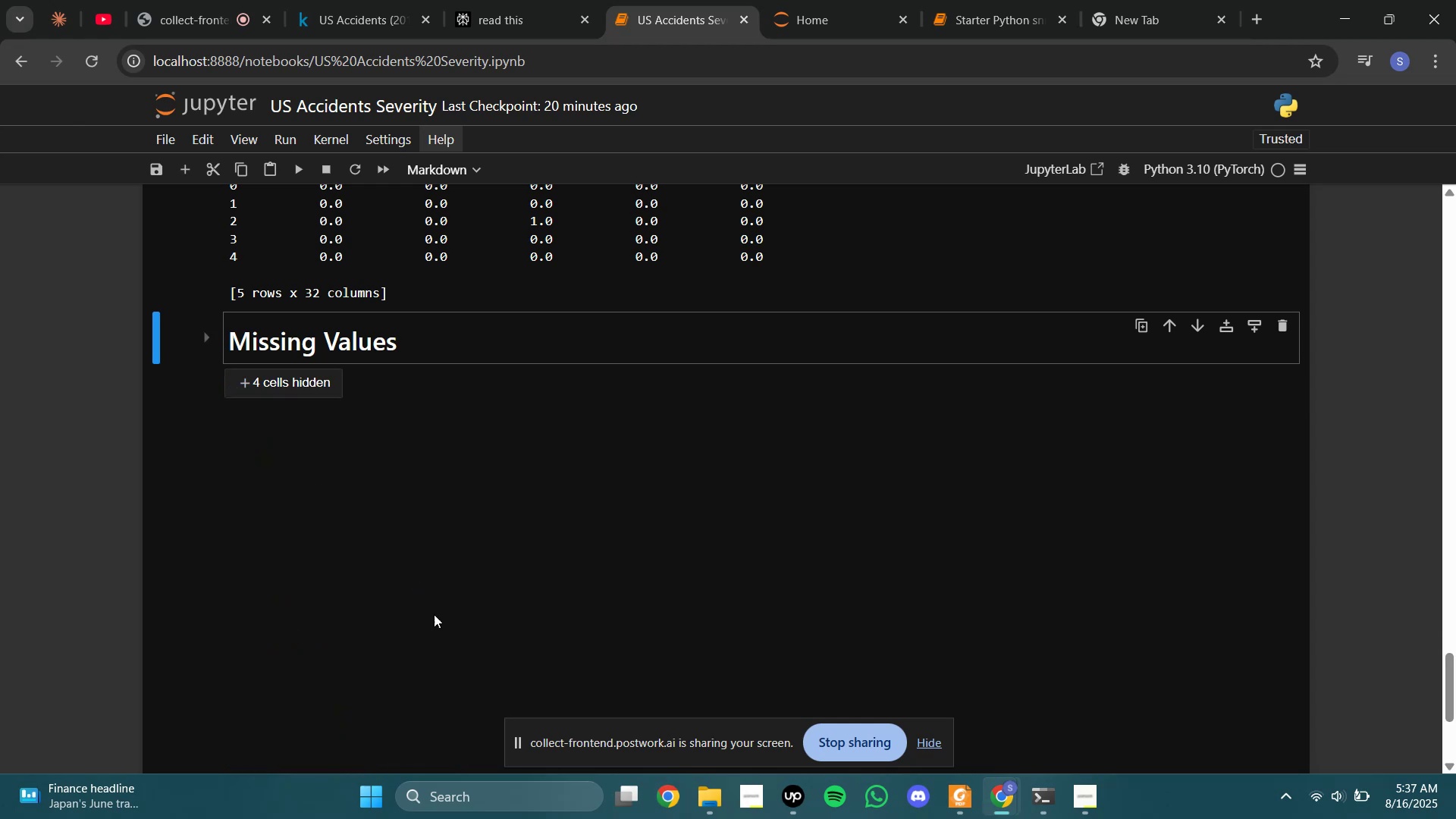 
left_click([180, 562])
 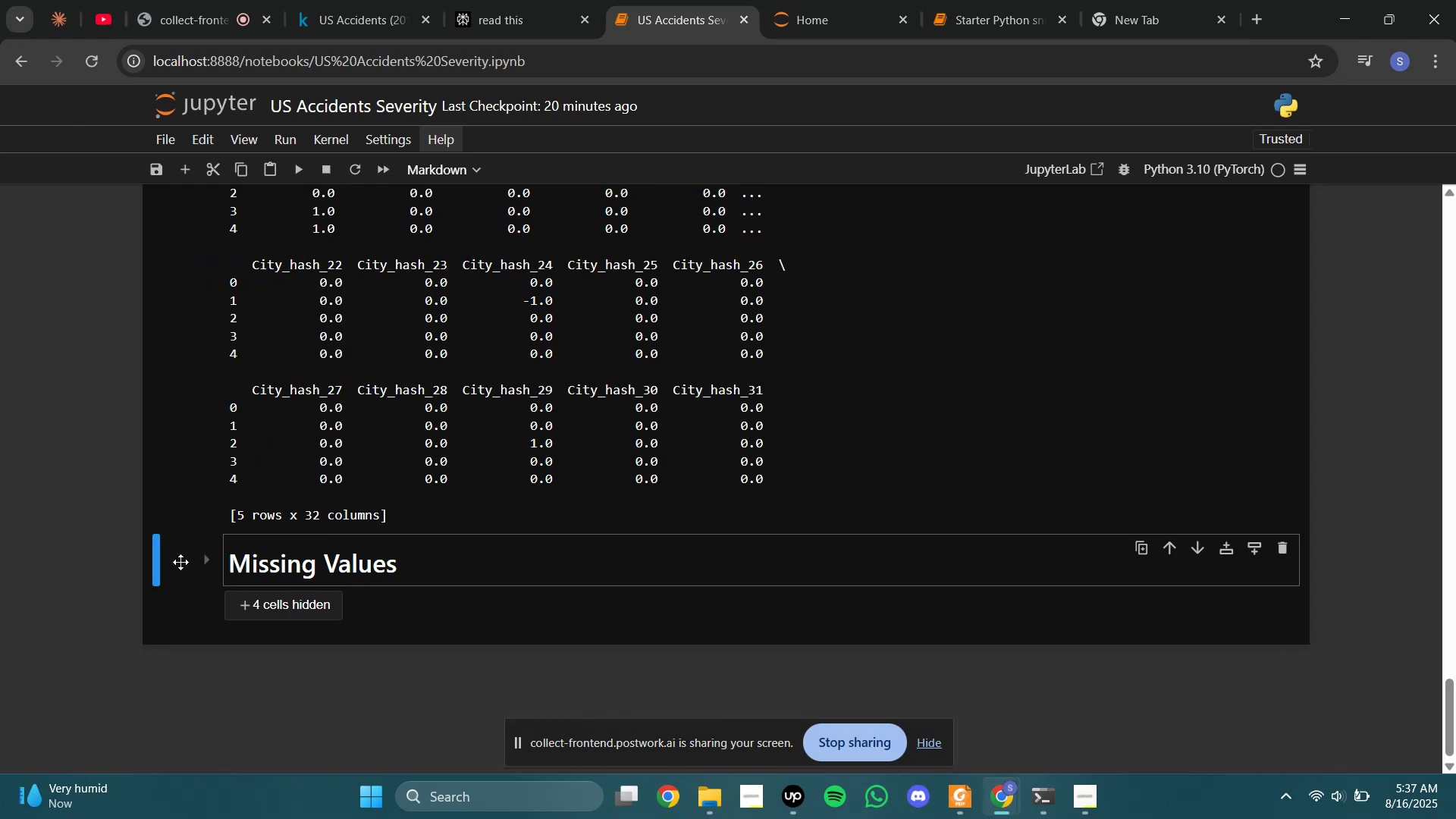 
type(aaaa)
 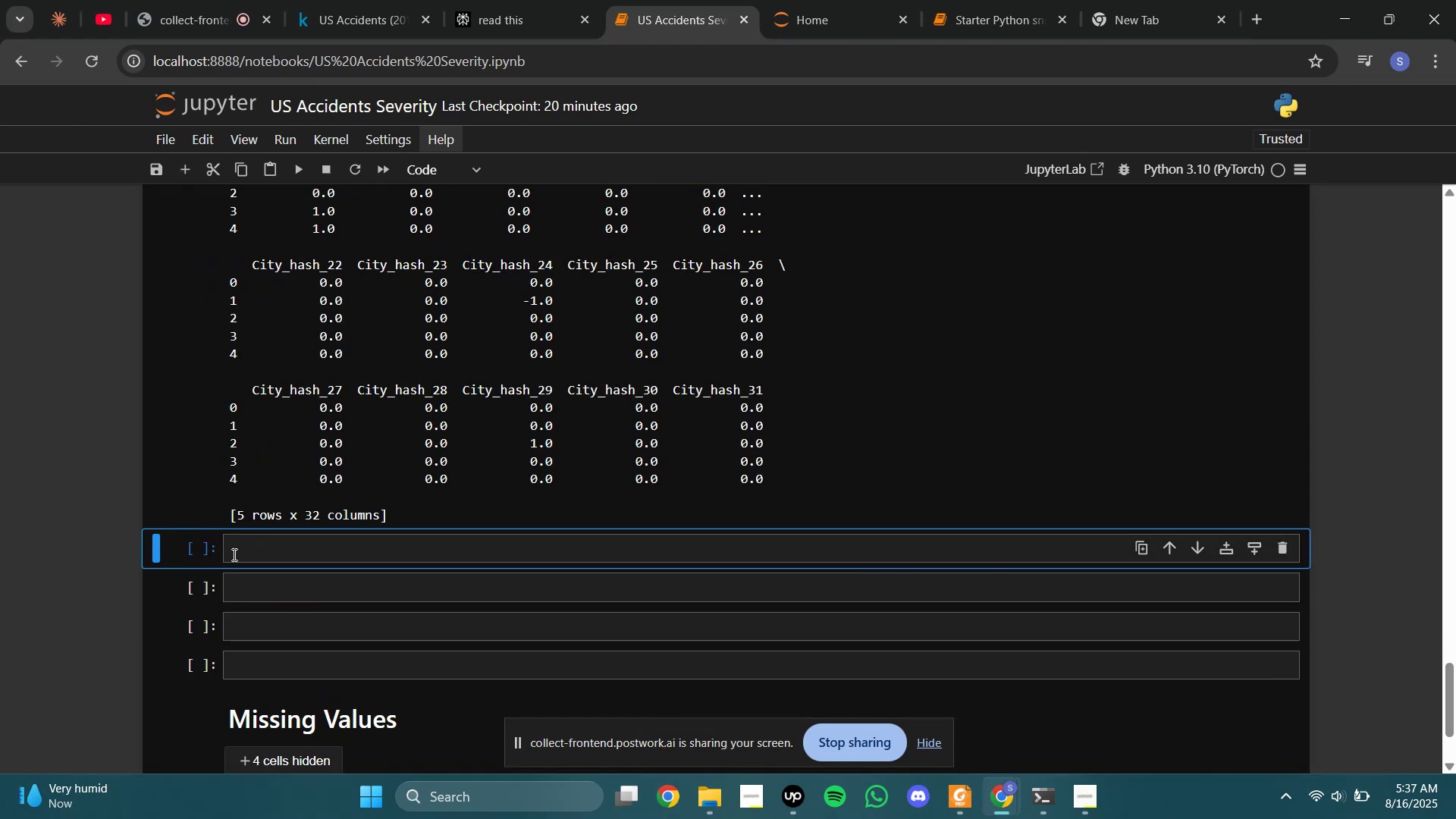 
left_click([271, 551])
 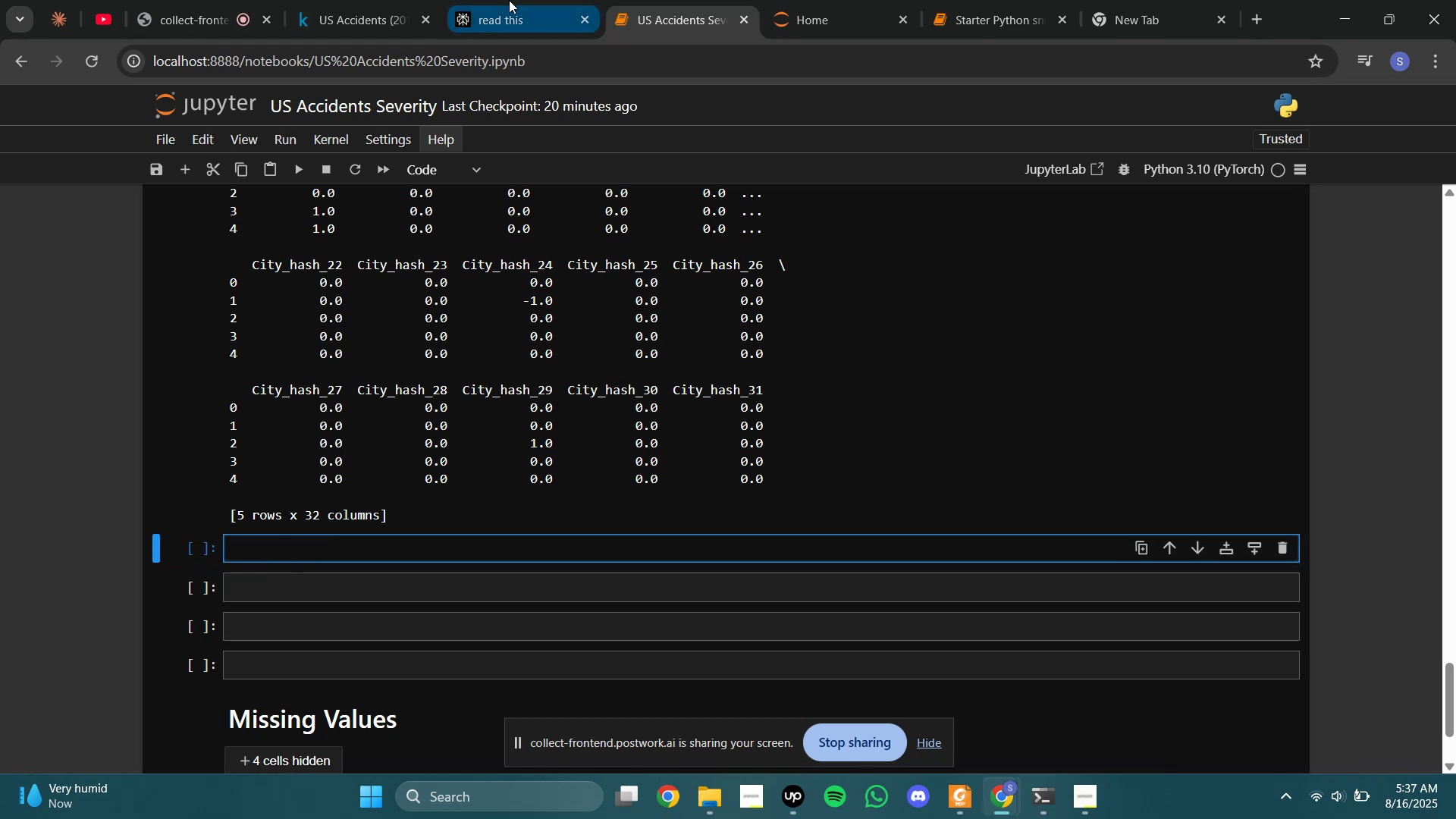 
left_click([509, 0])
 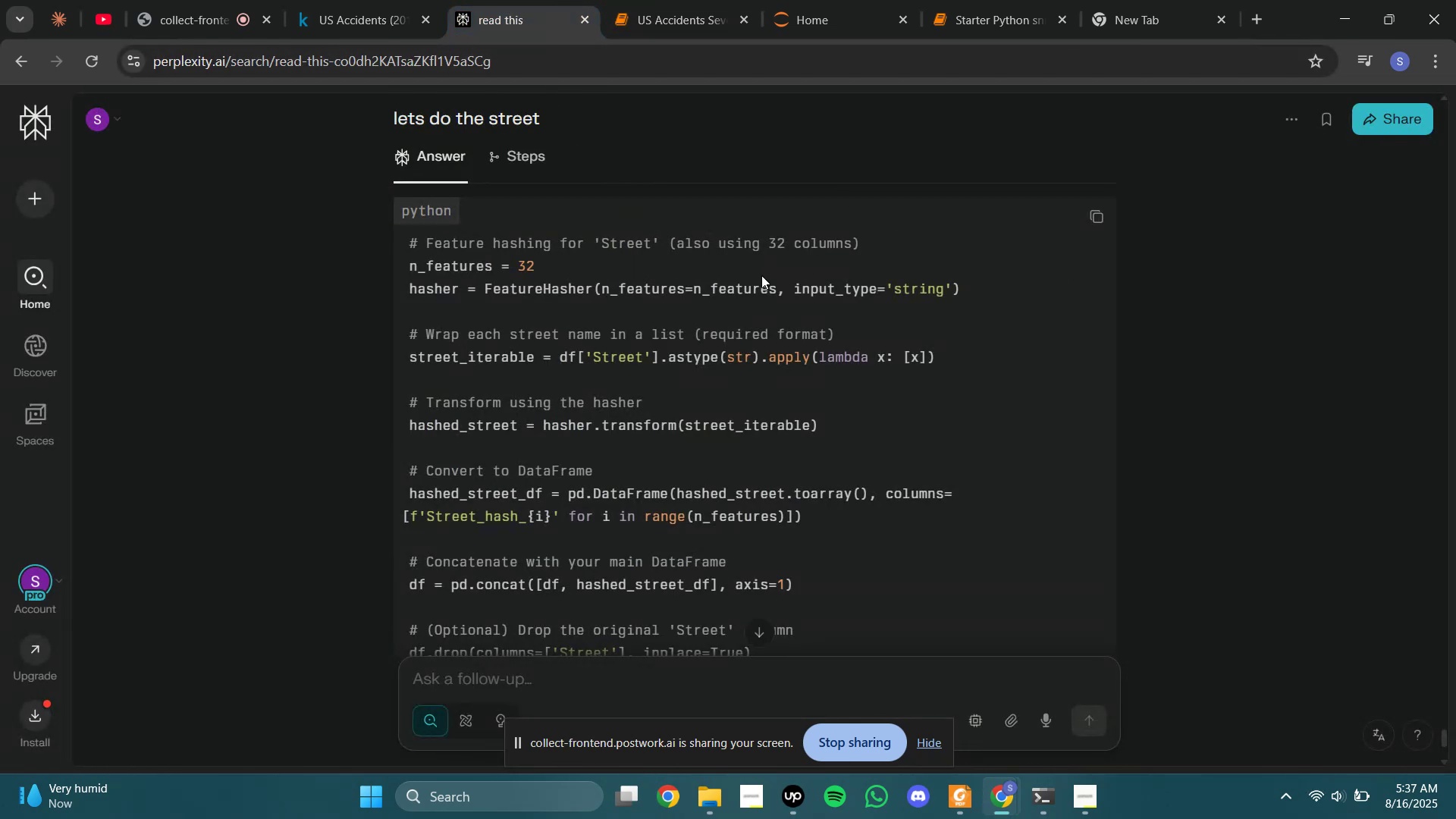 
scroll: coordinate [526, 289], scroll_direction: down, amount: 1.0
 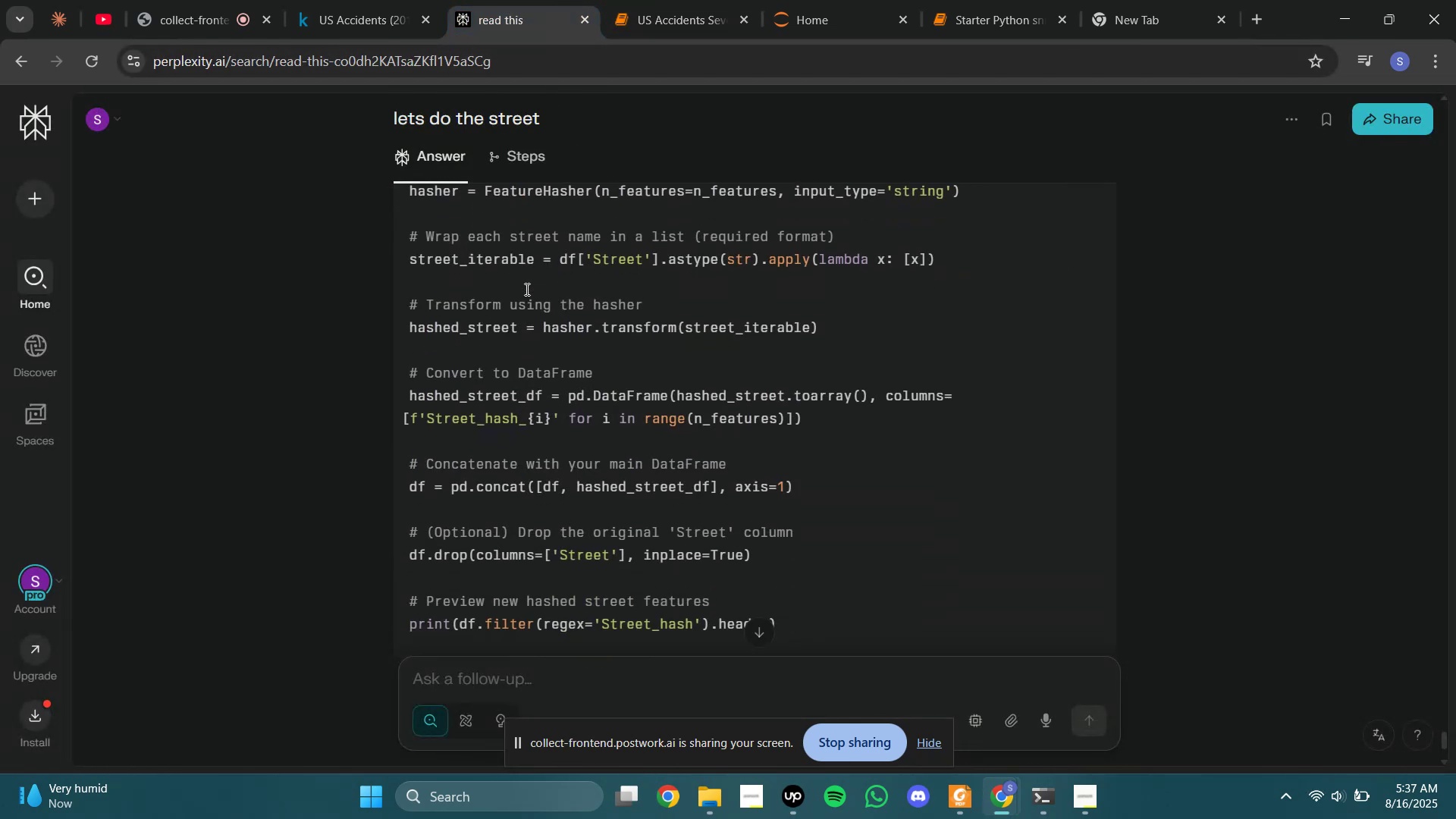 
scroll: coordinate [526, 289], scroll_direction: none, amount: 0.0
 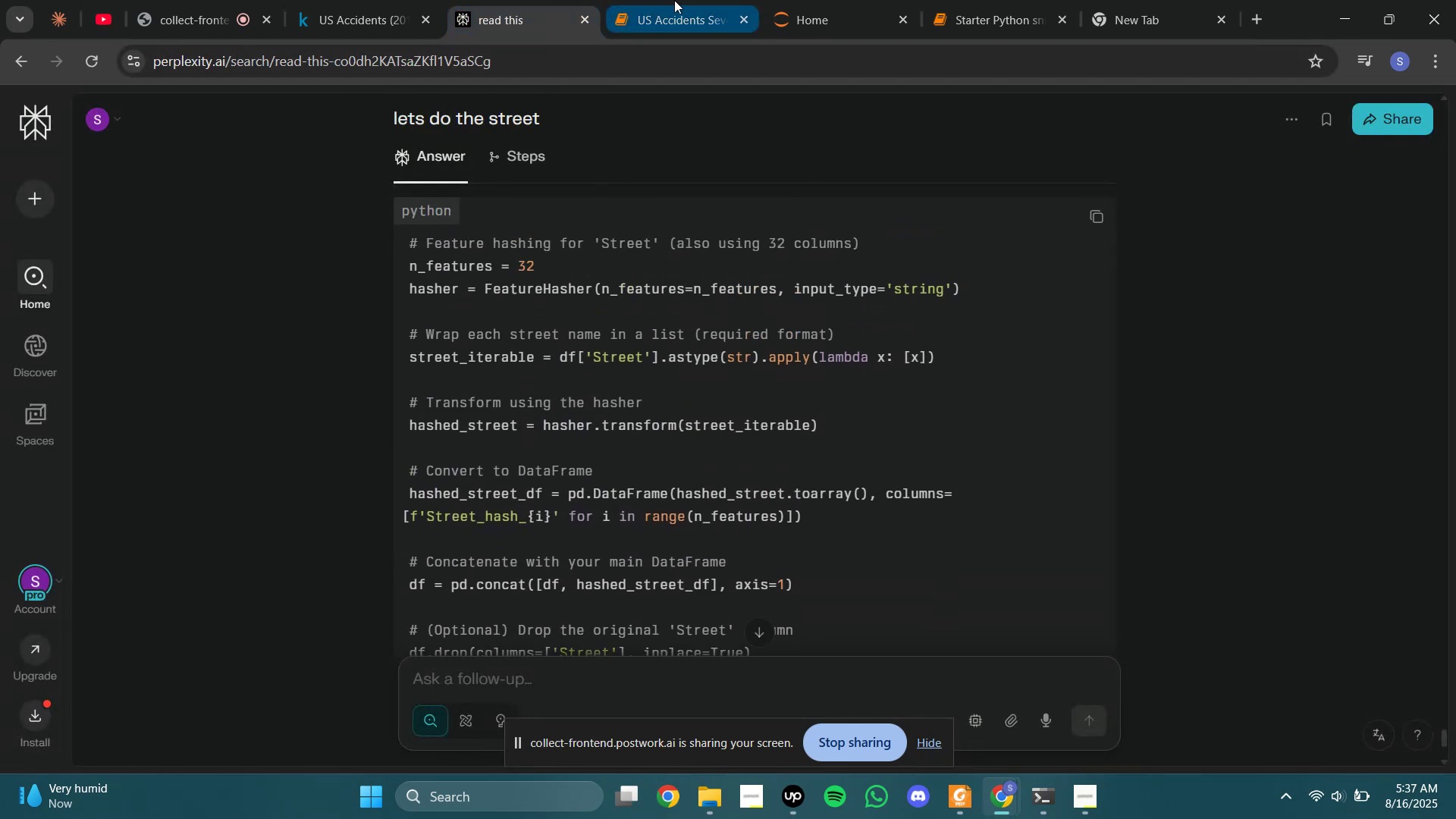 
left_click([674, 0])
 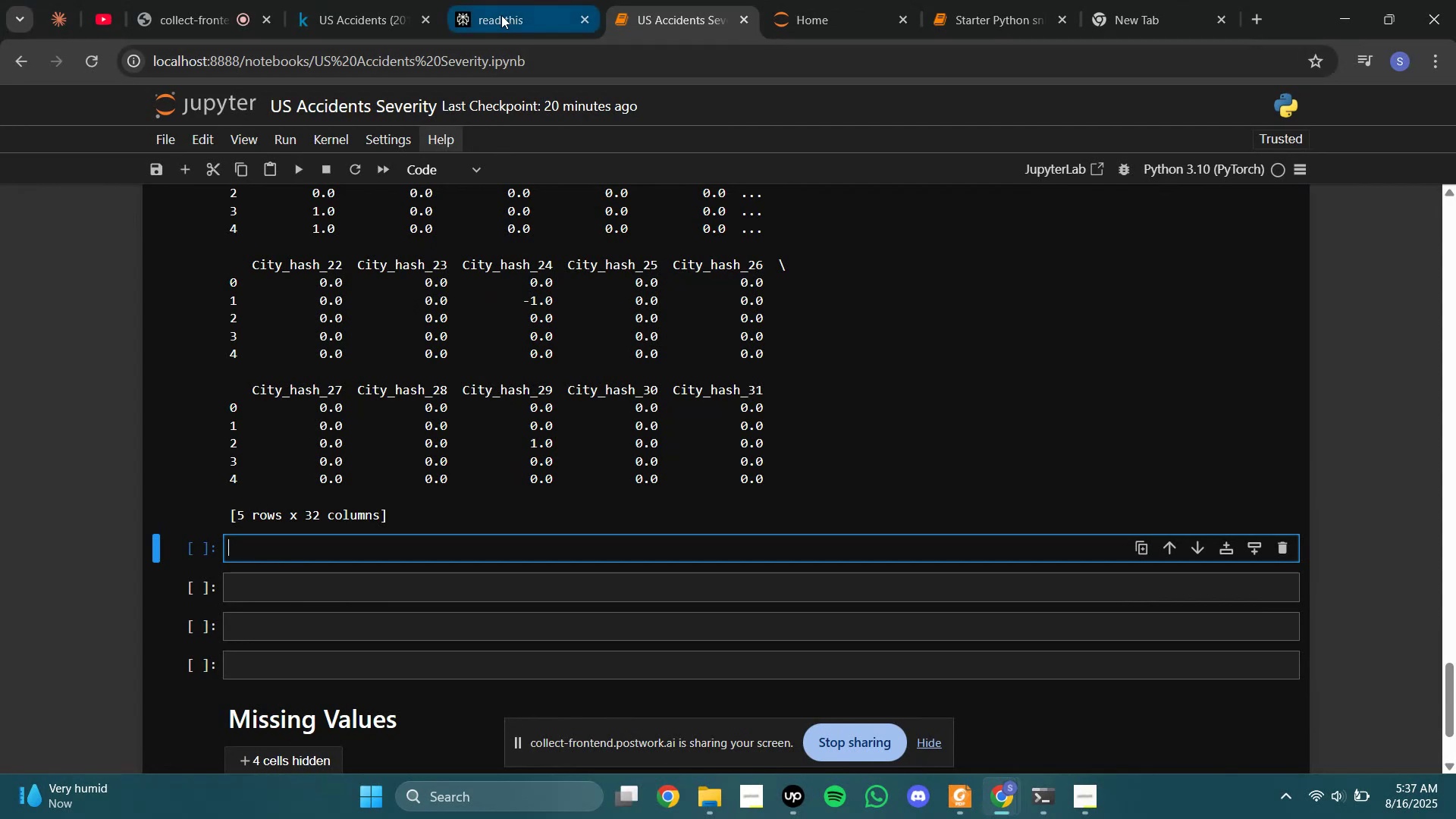 
left_click([501, 15])
 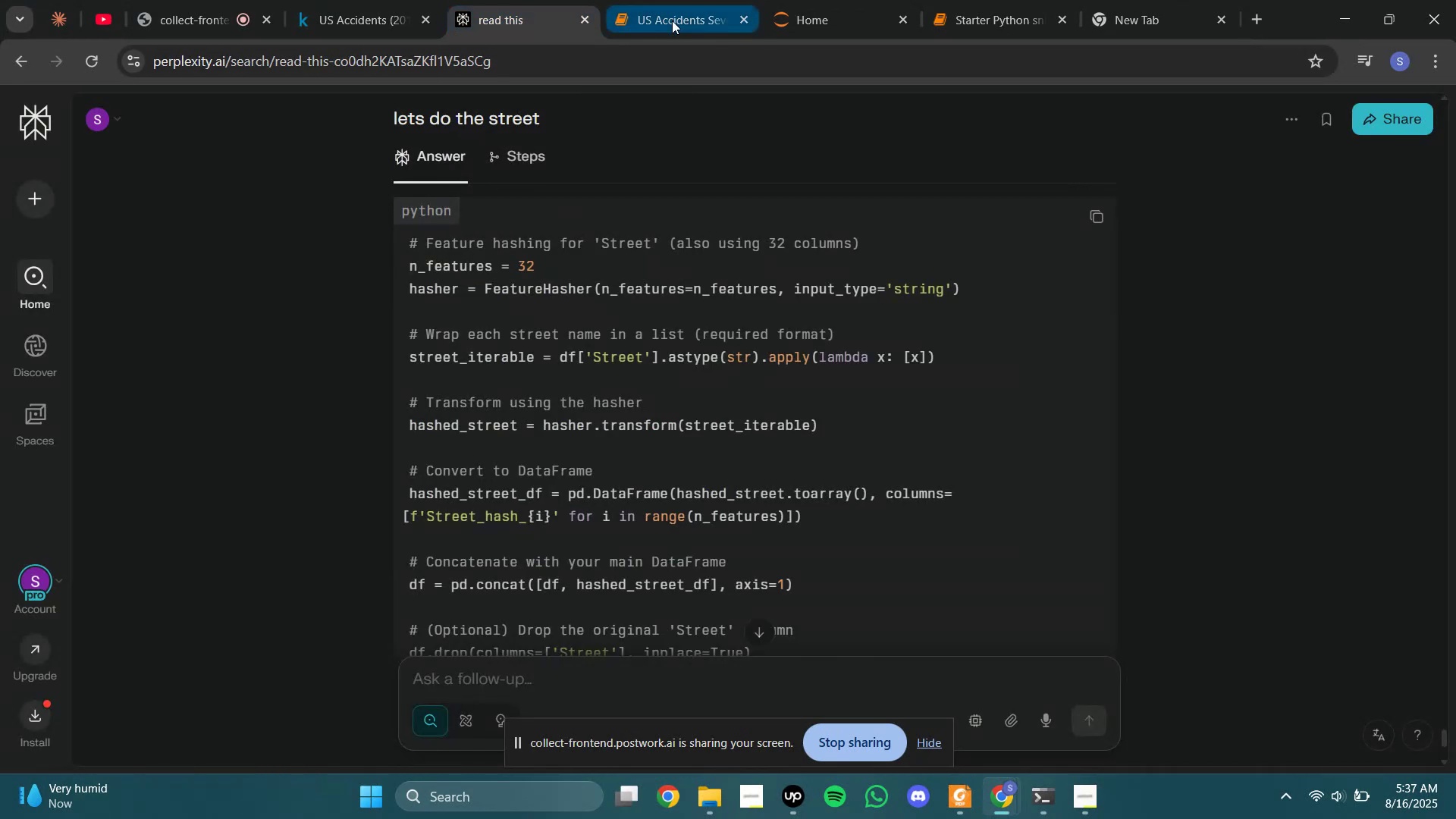 
left_click([665, 29])
 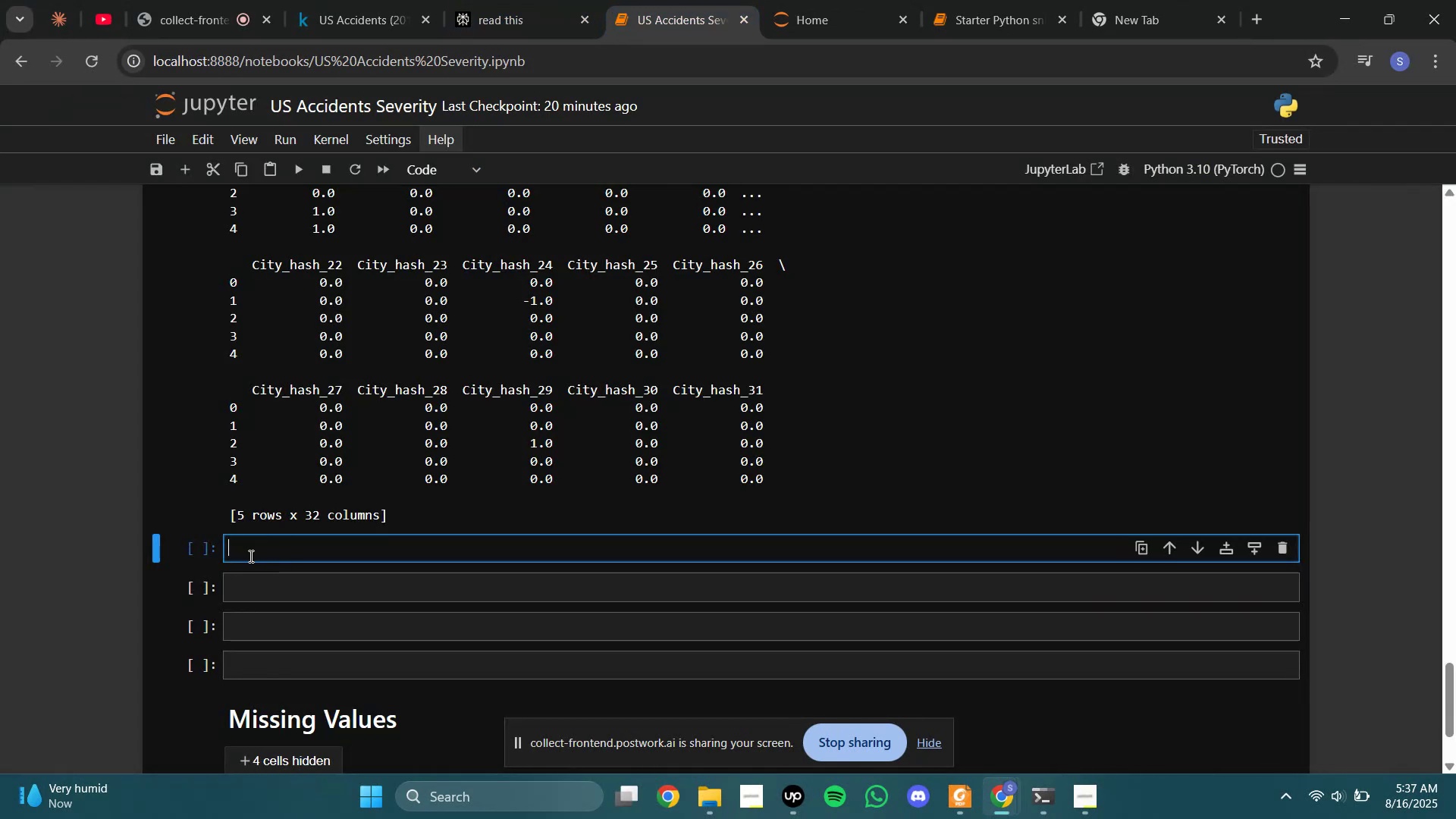 
type(#Feature Hashing for Ste)
key(Backspace)
type(reet)
 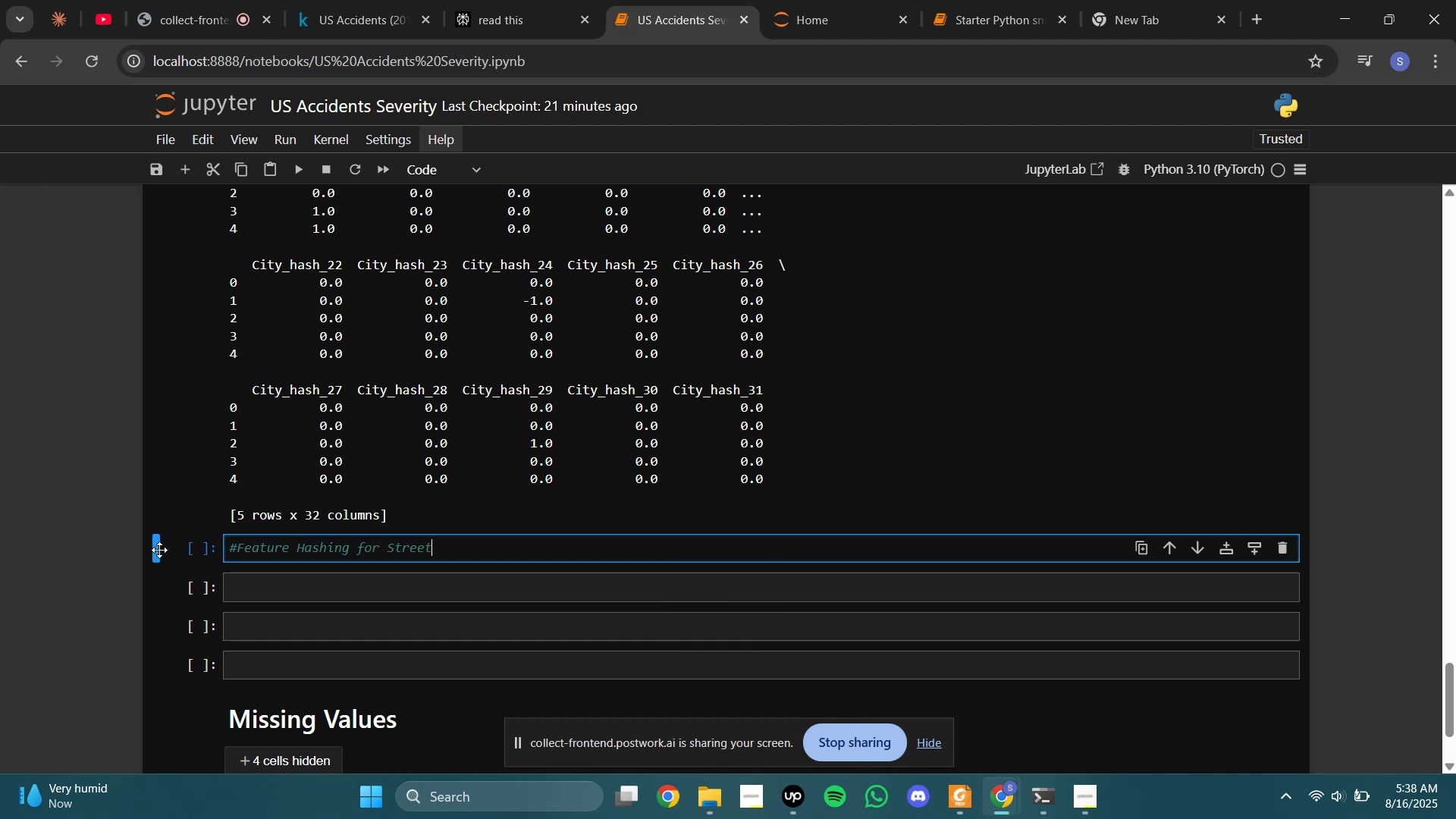 
left_click([193, 544])
 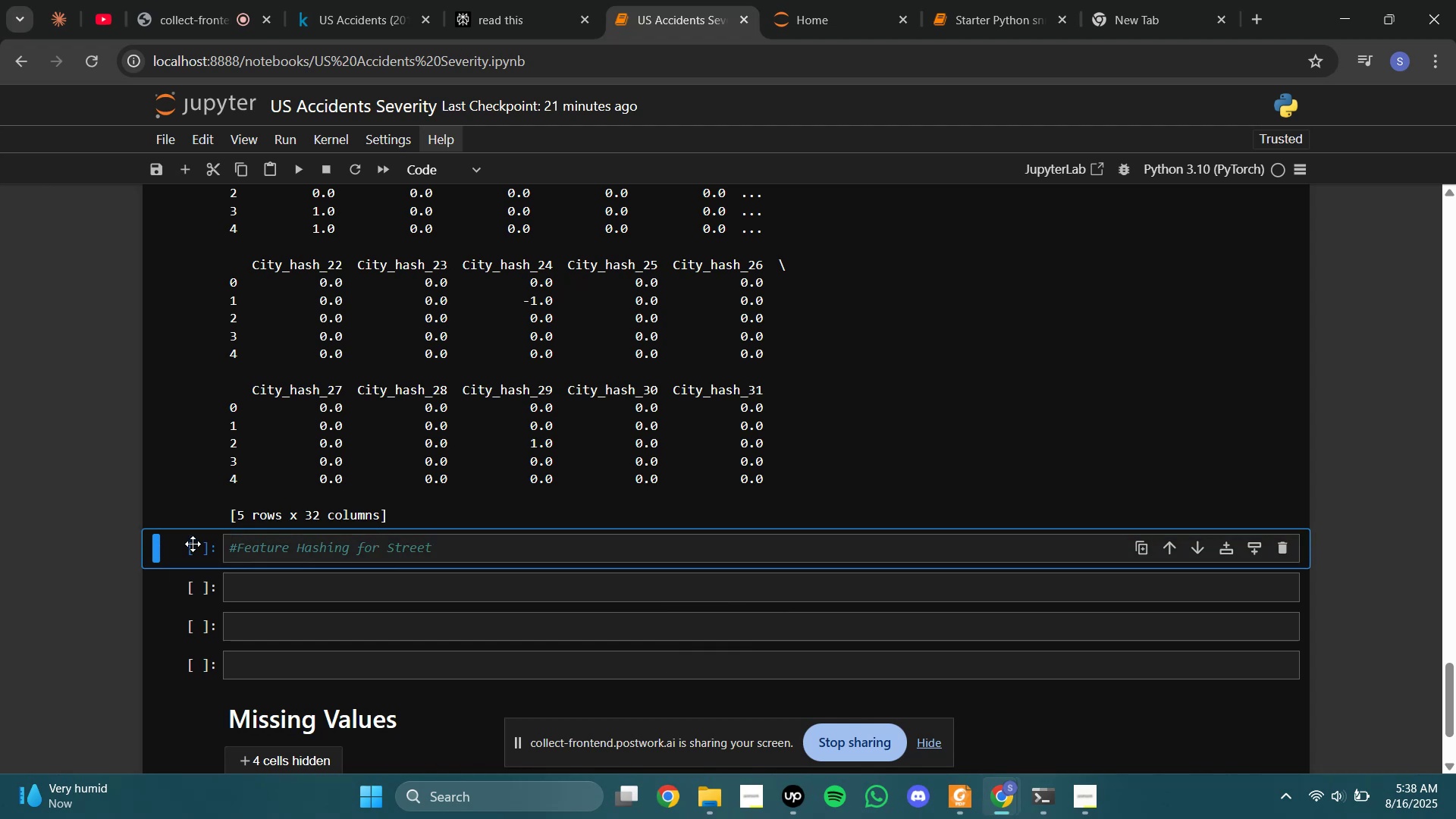 
key(A)
 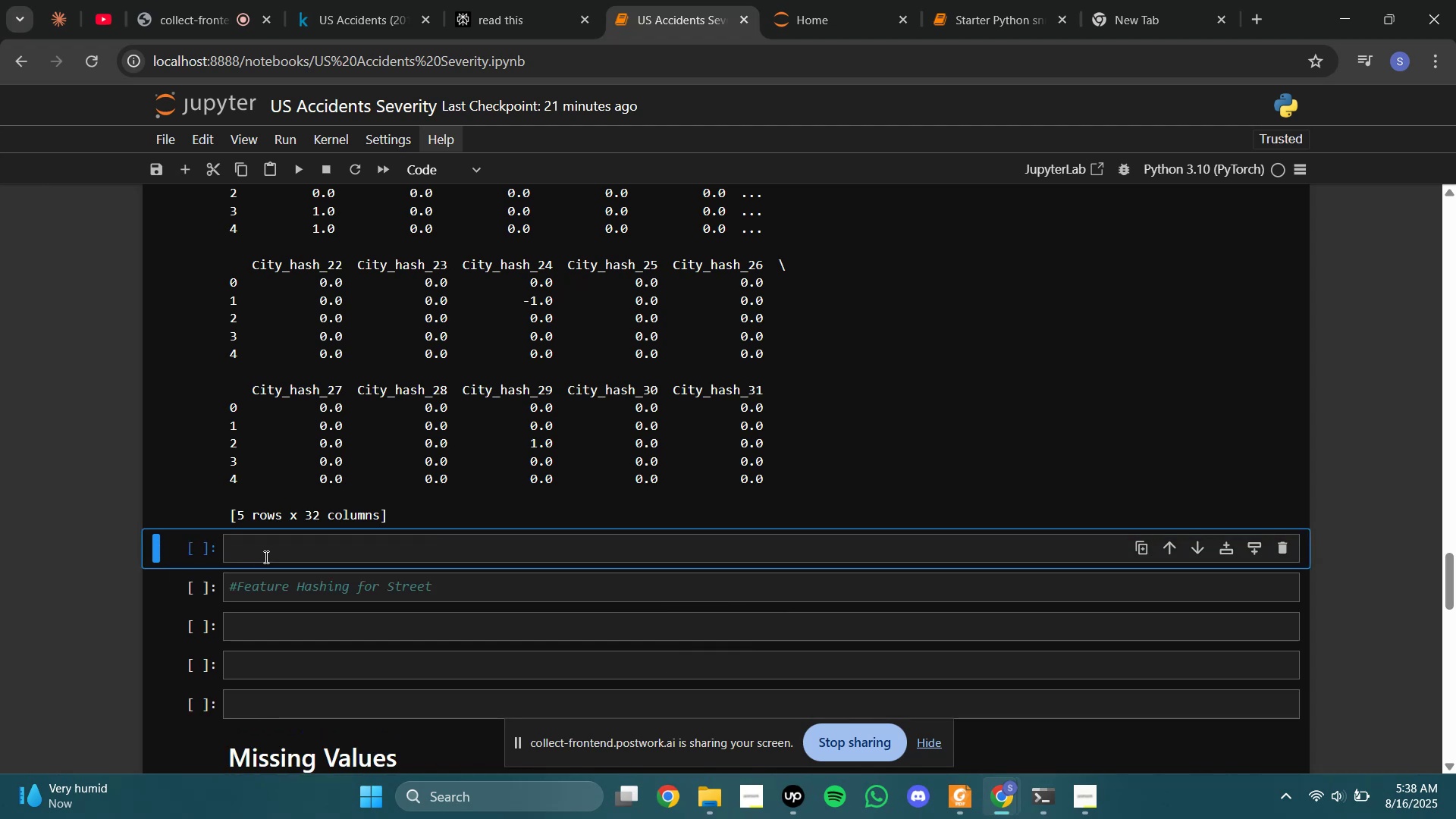 
left_click([265, 557])
 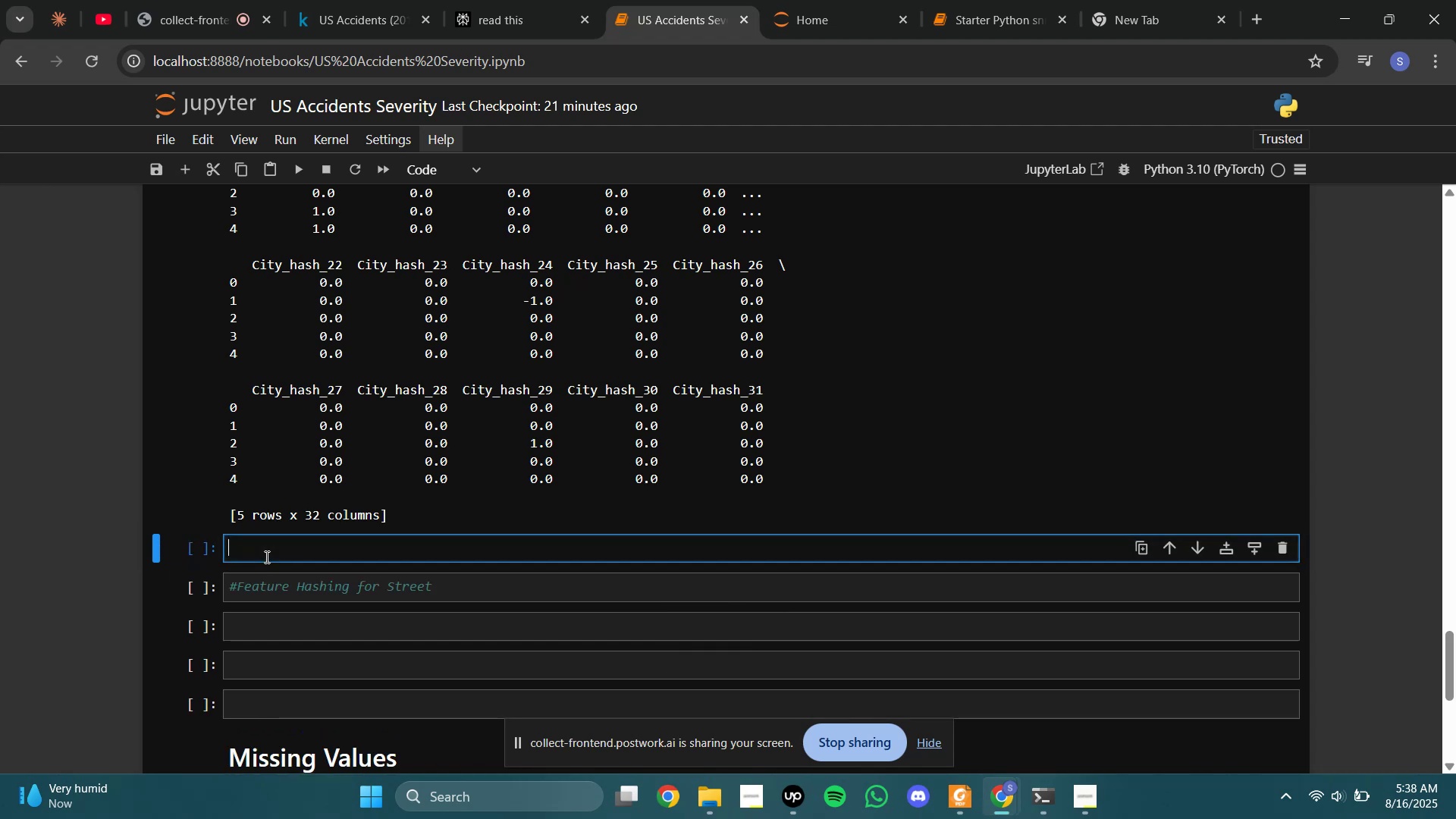 
type(df.c)
key(Backspace)
key(Backspace)
type([])
 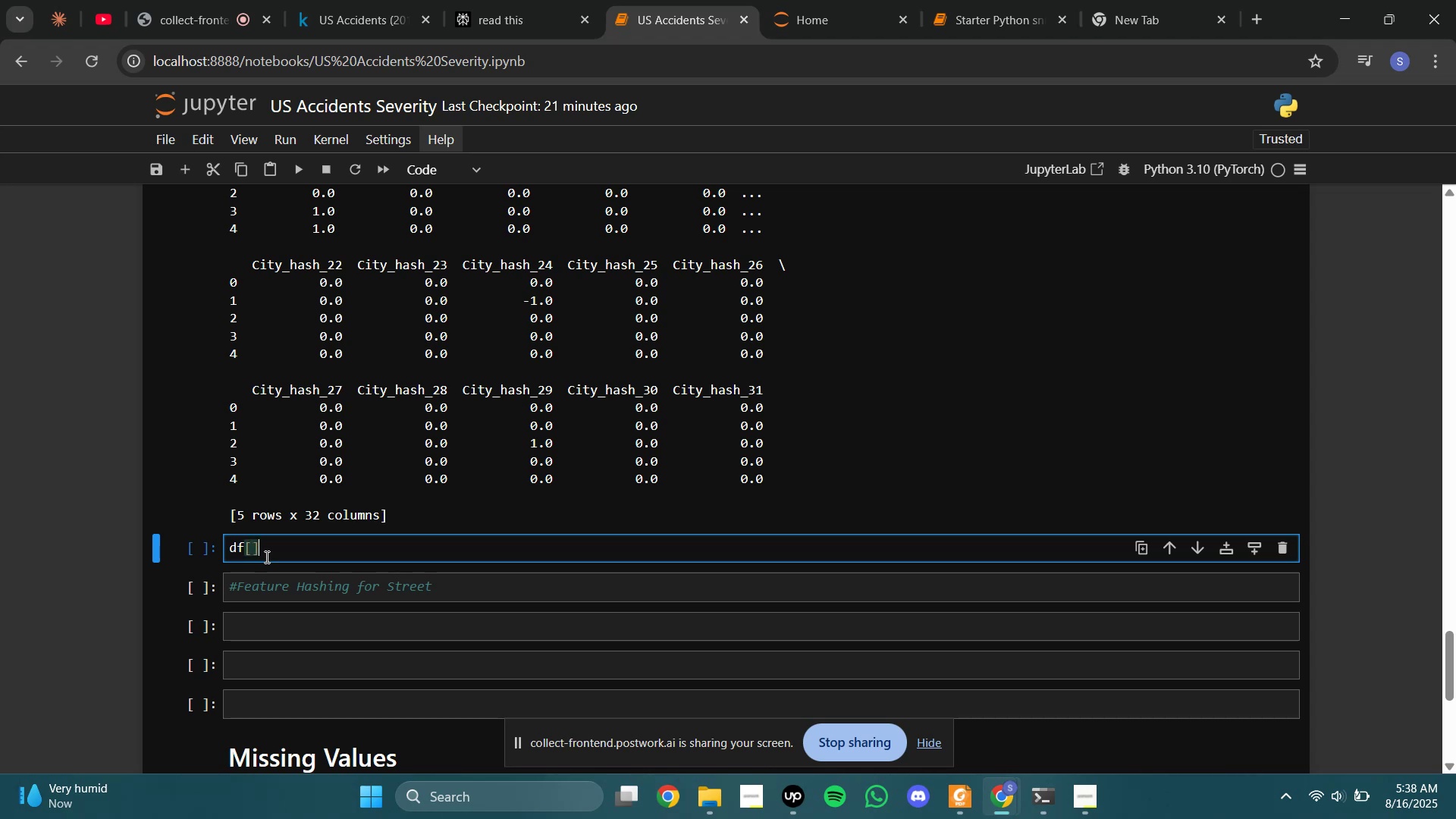 
key(ArrowLeft)
 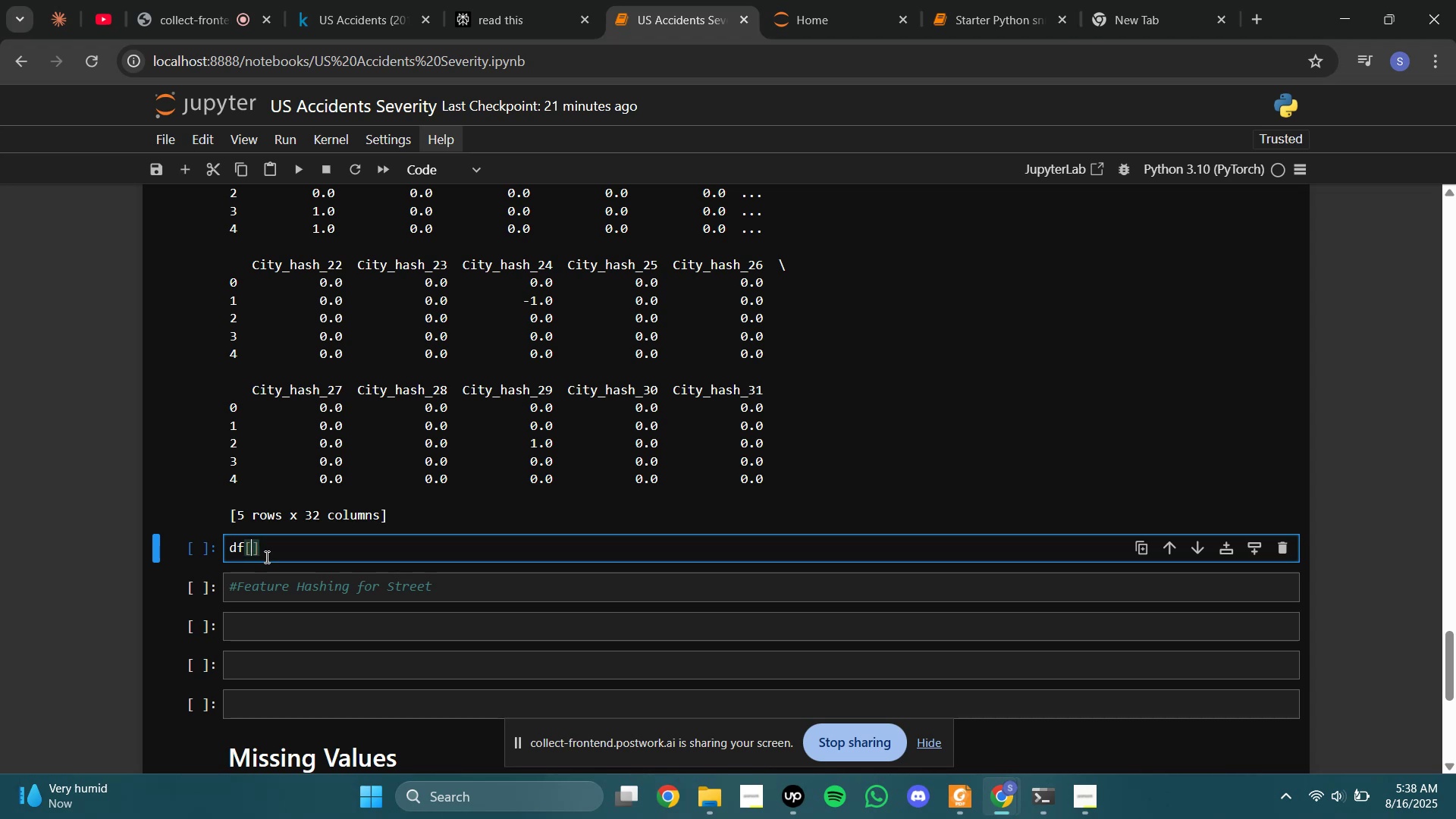 
key(Quote)
 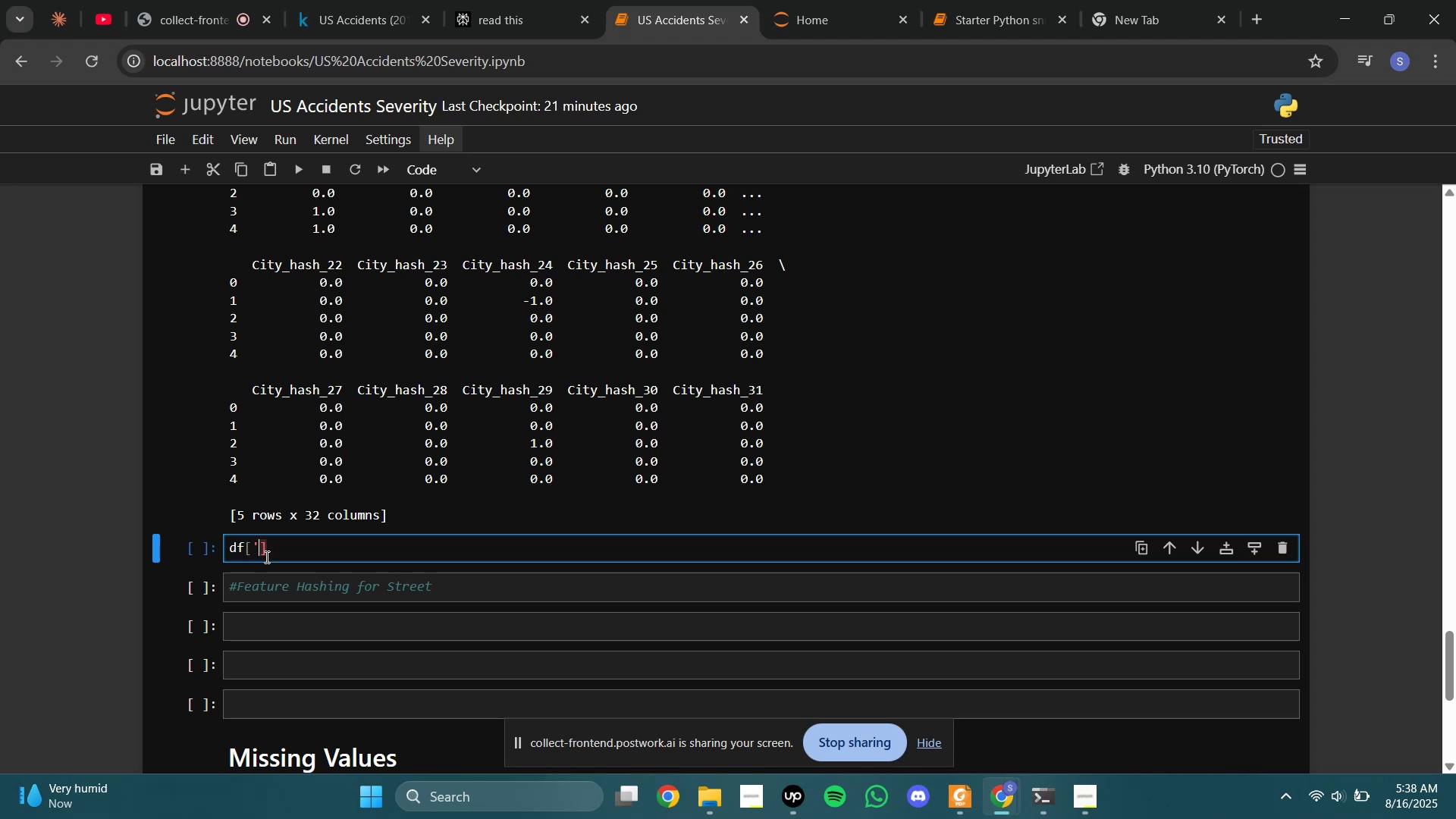 
key(Quote)
 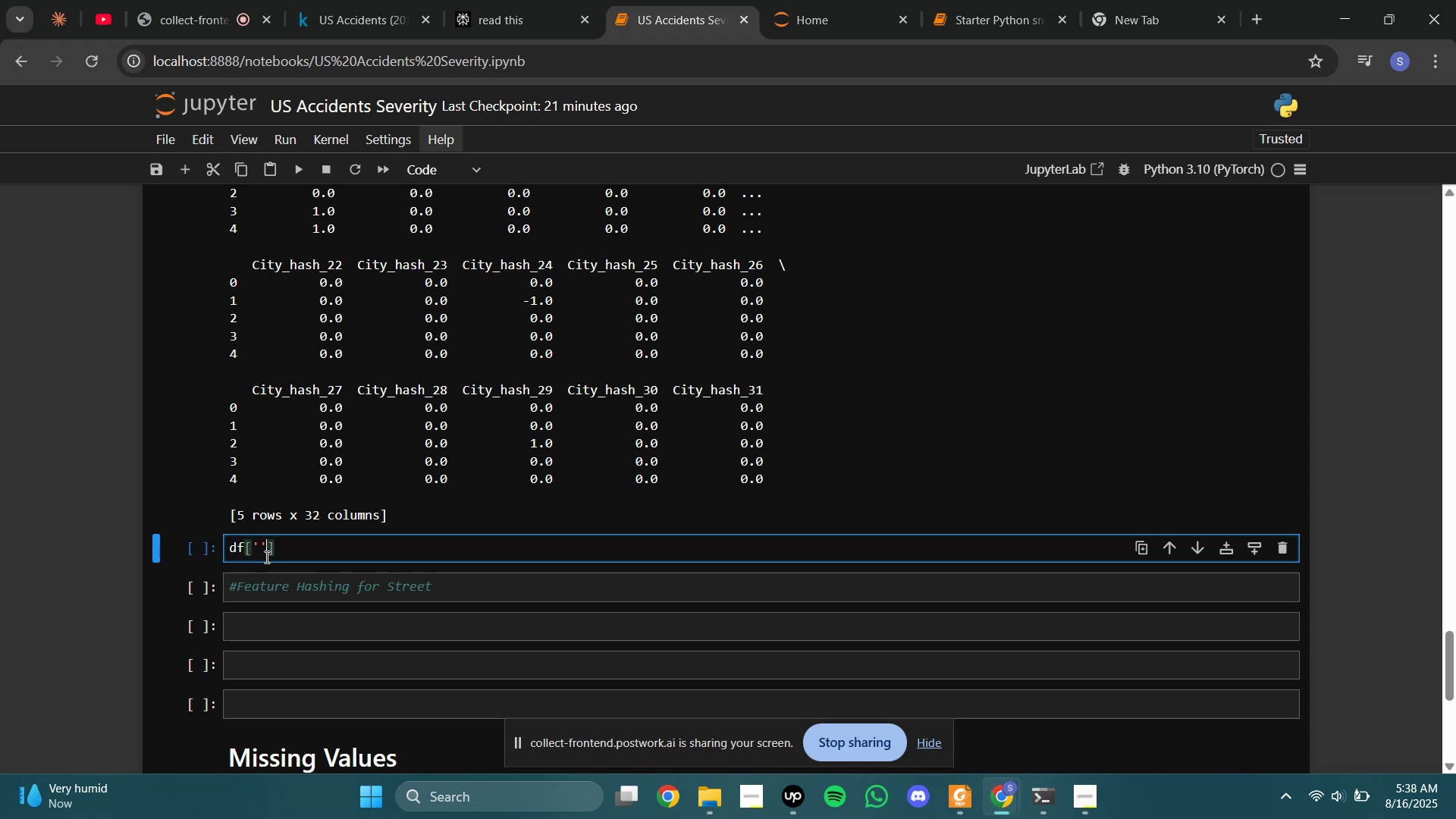 
key(ArrowLeft)
 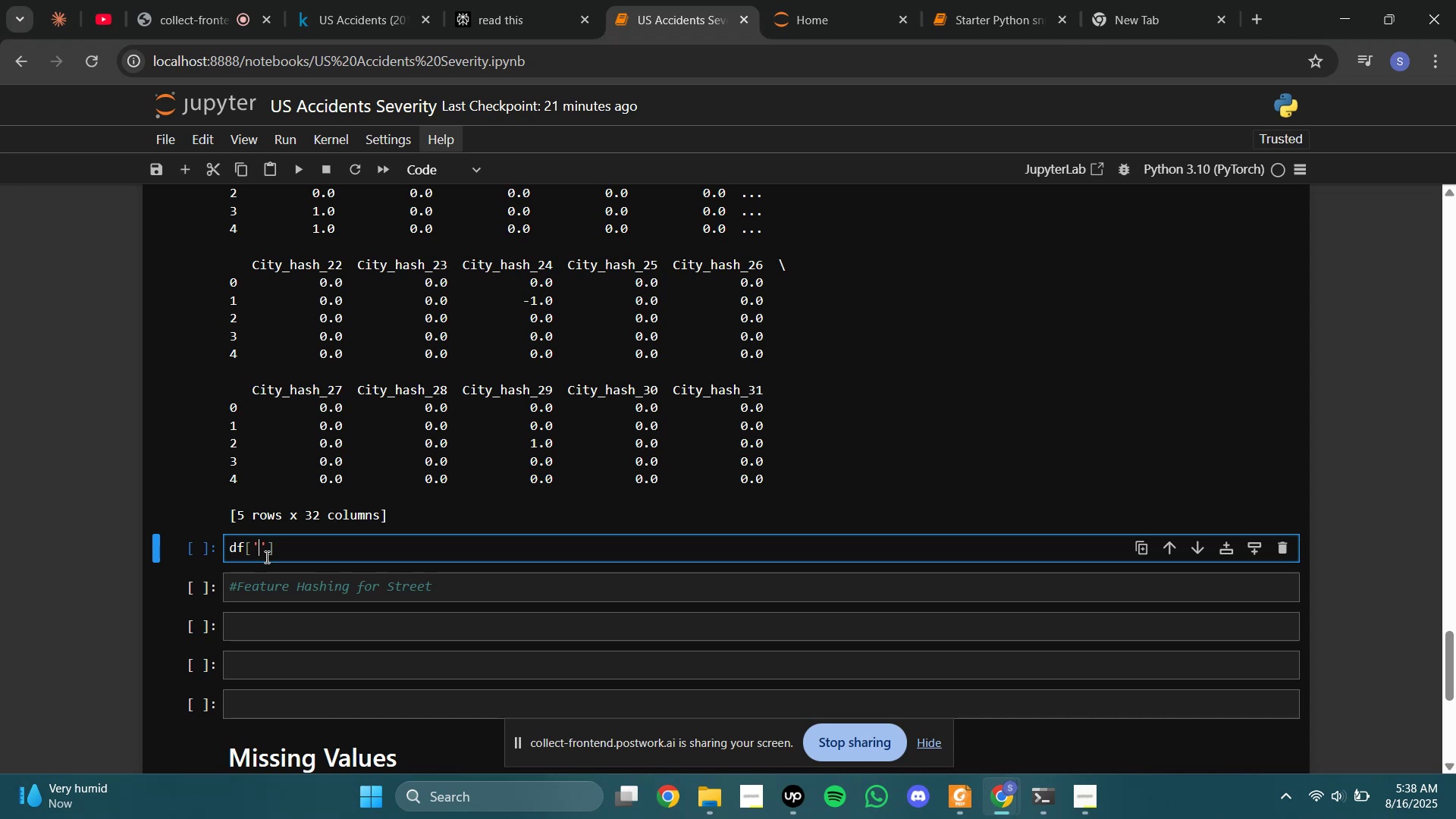 
type(Street)
 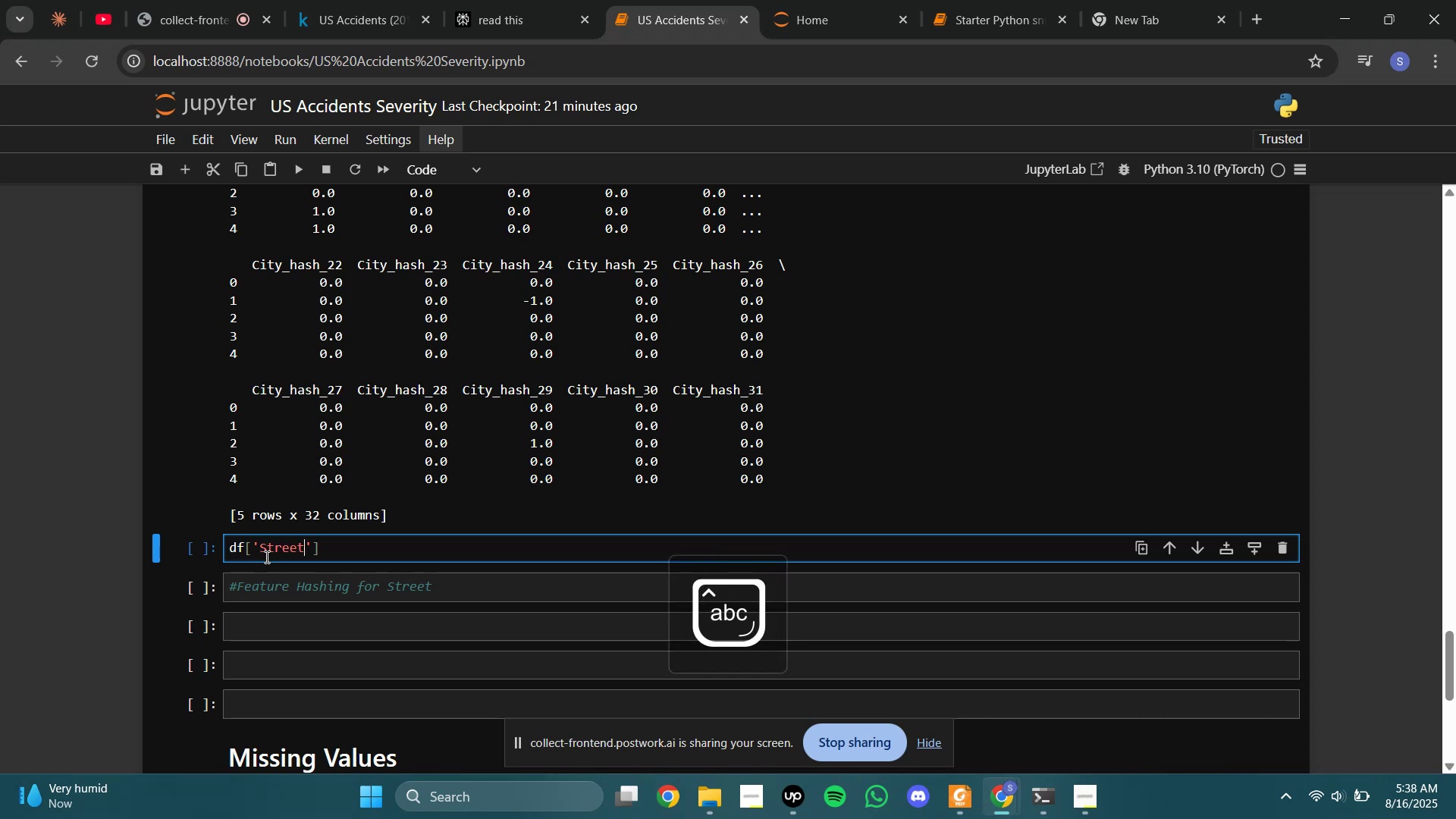 
key(ArrowRight)
 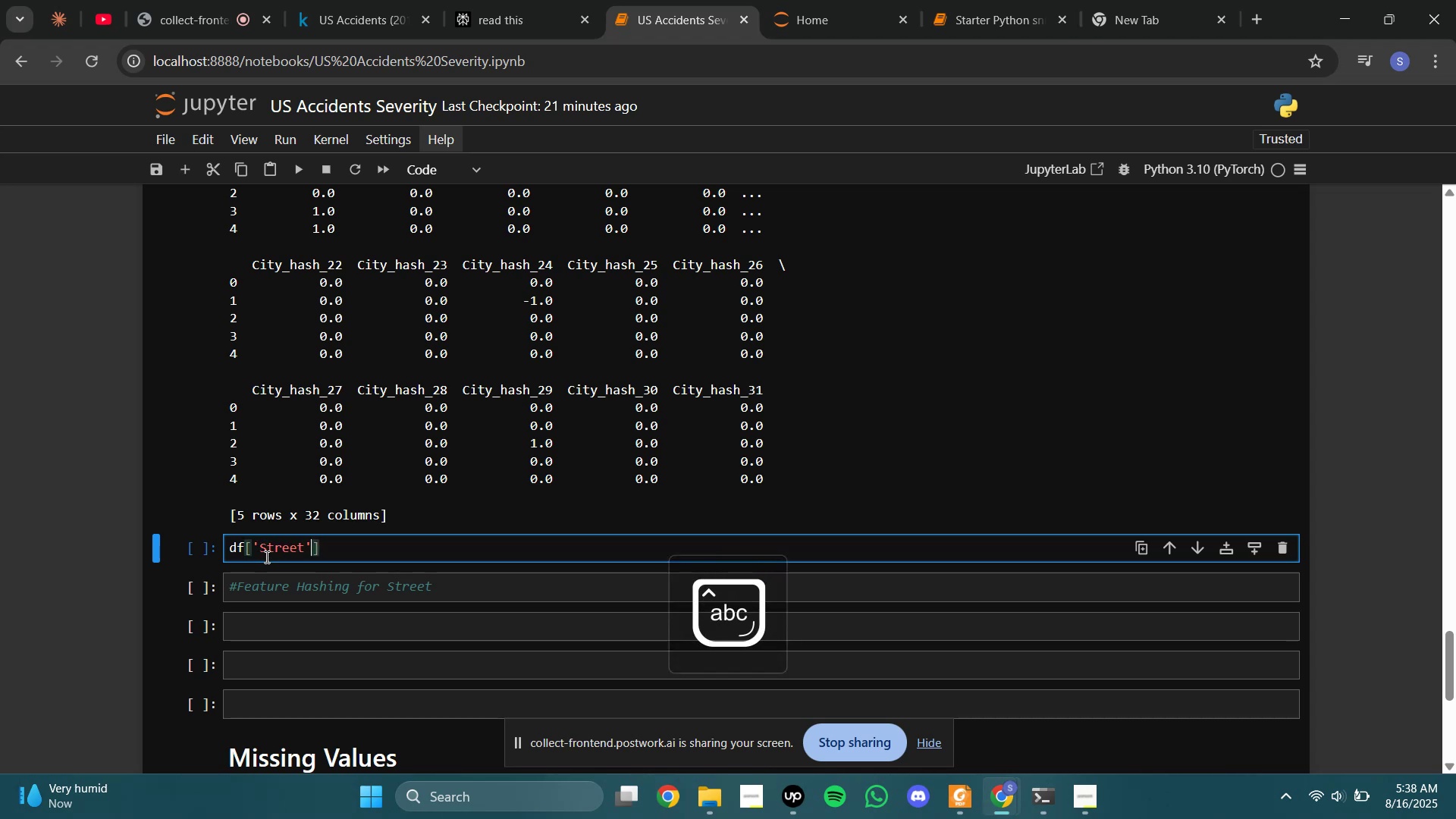 
key(ArrowRight)
 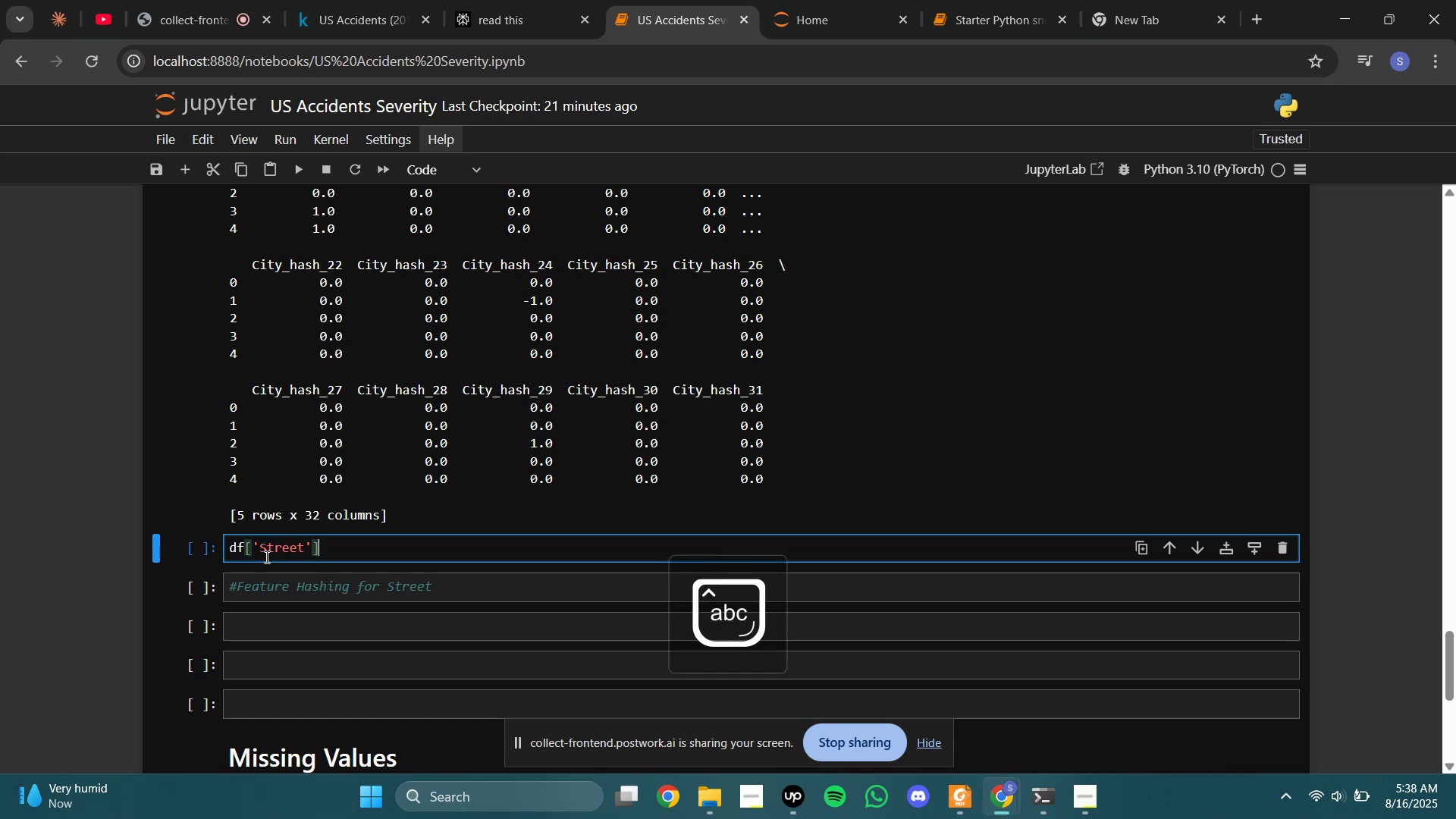 
type(.c)
key(Backspace)
type(value_counts())
 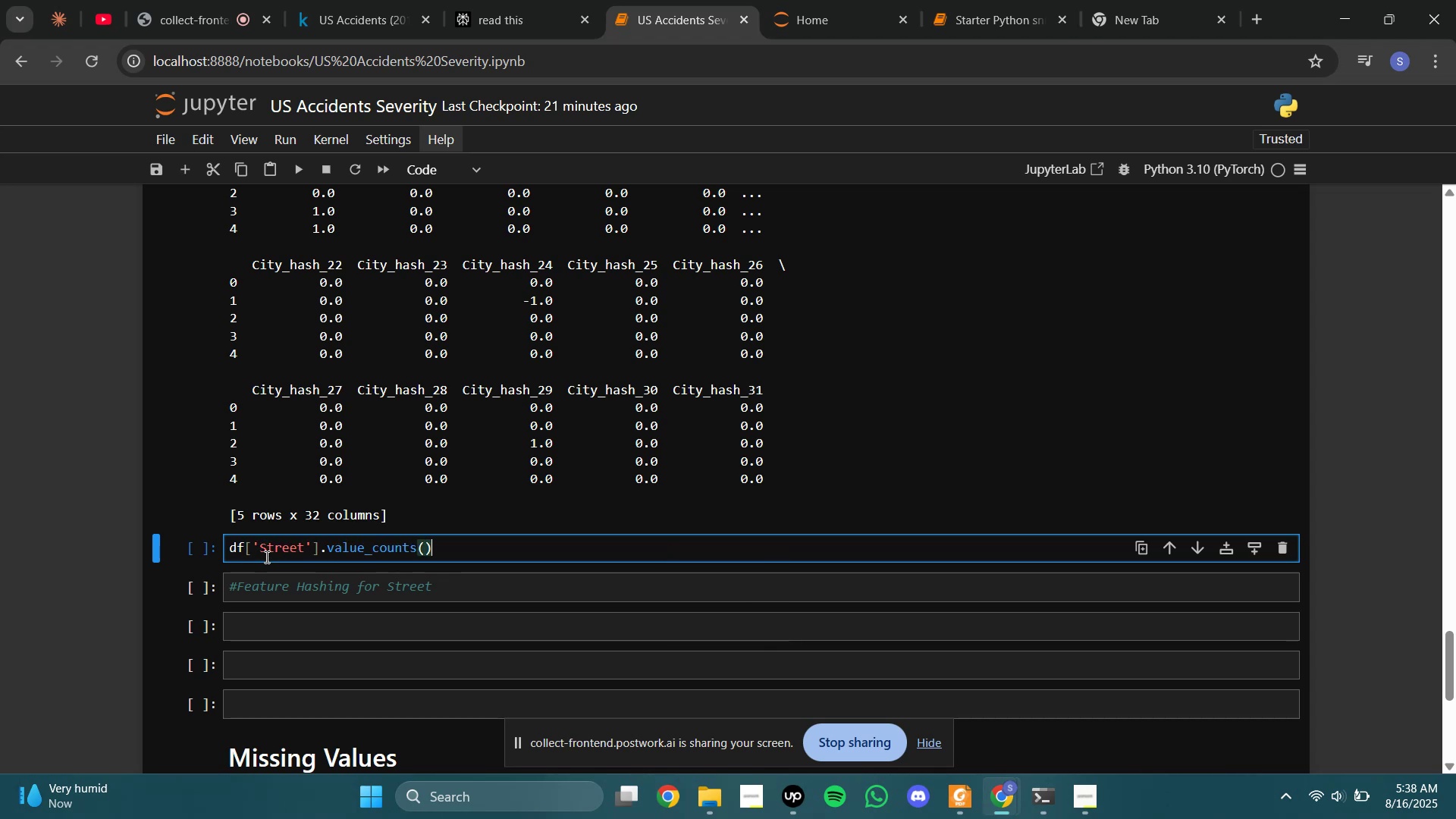 
key(Shift+Enter)
 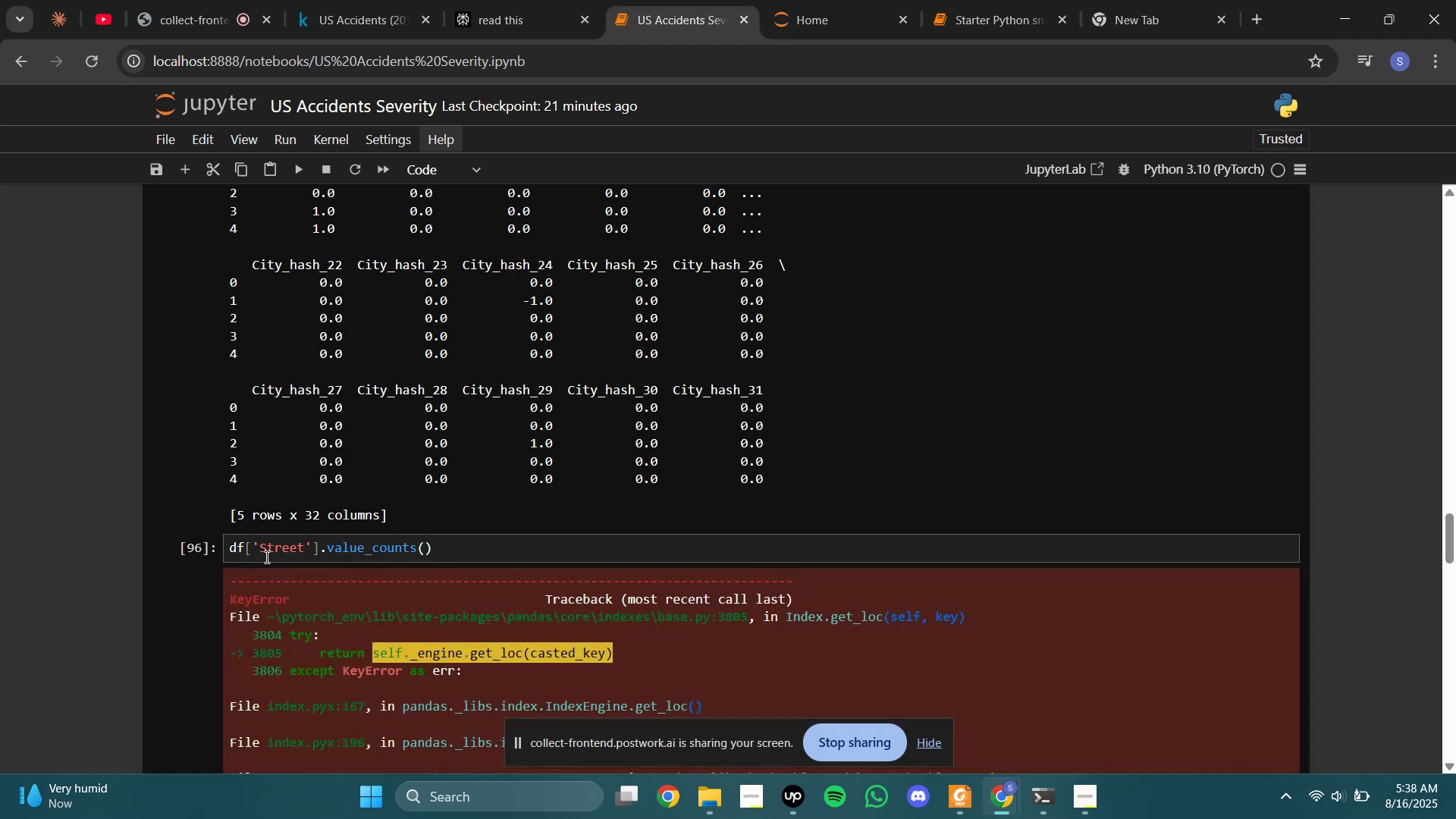 
scroll: coordinate [436, 503], scroll_direction: down, amount: 8.0
 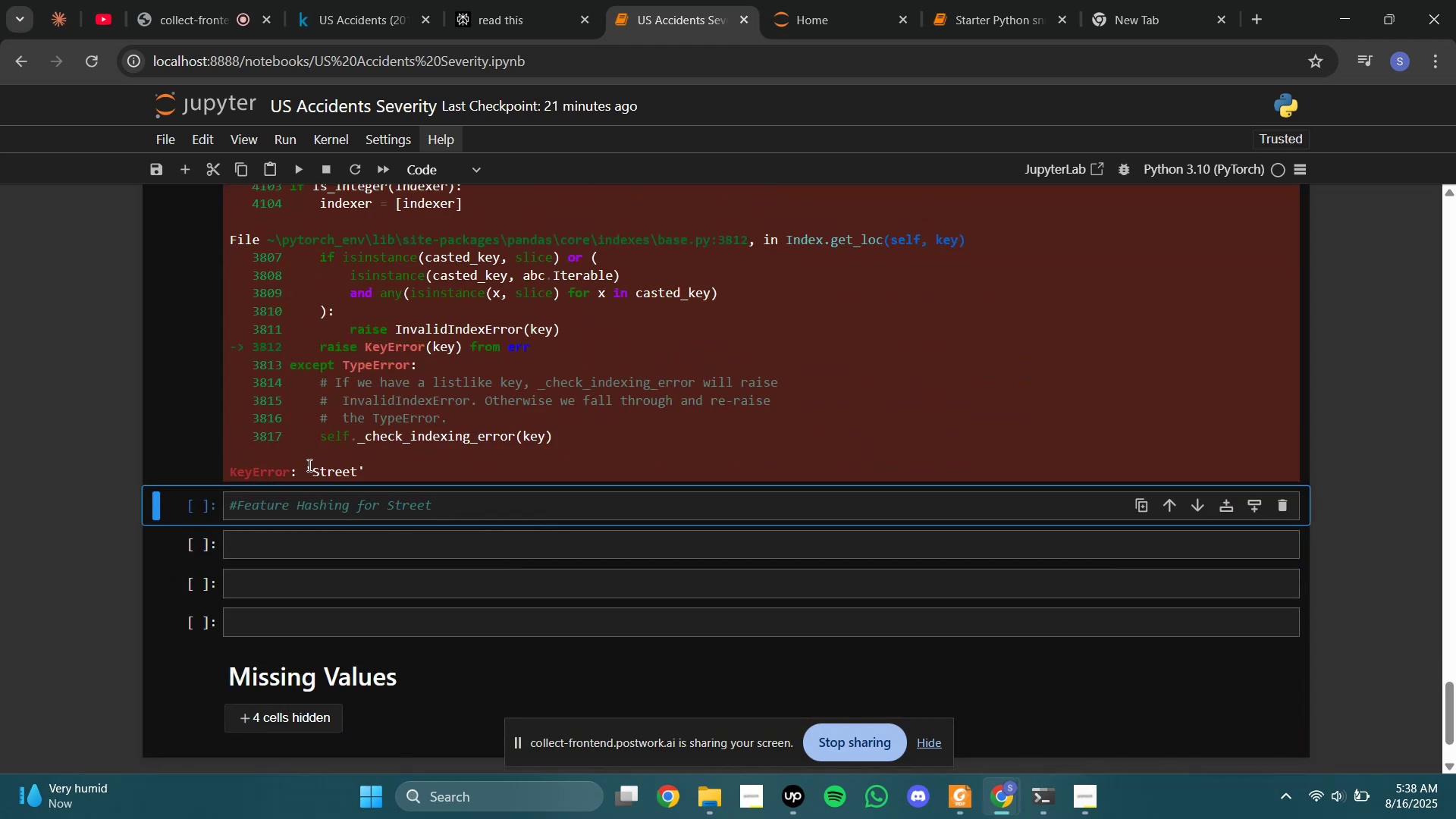 
left_click_drag(start_coordinate=[298, 472], to_coordinate=[437, 472])
 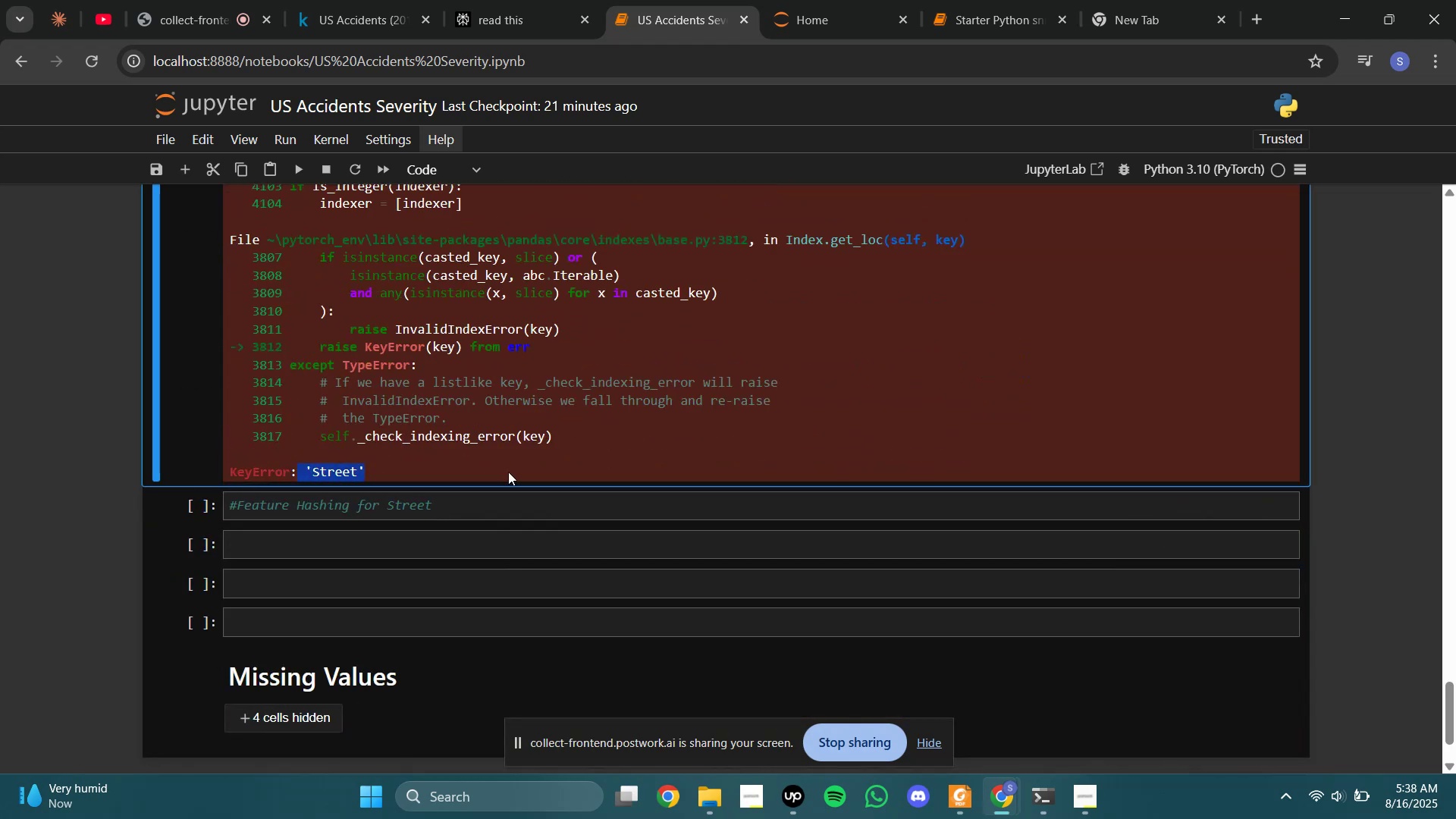 
scroll: coordinate [239, 500], scroll_direction: up, amount: 17.0
 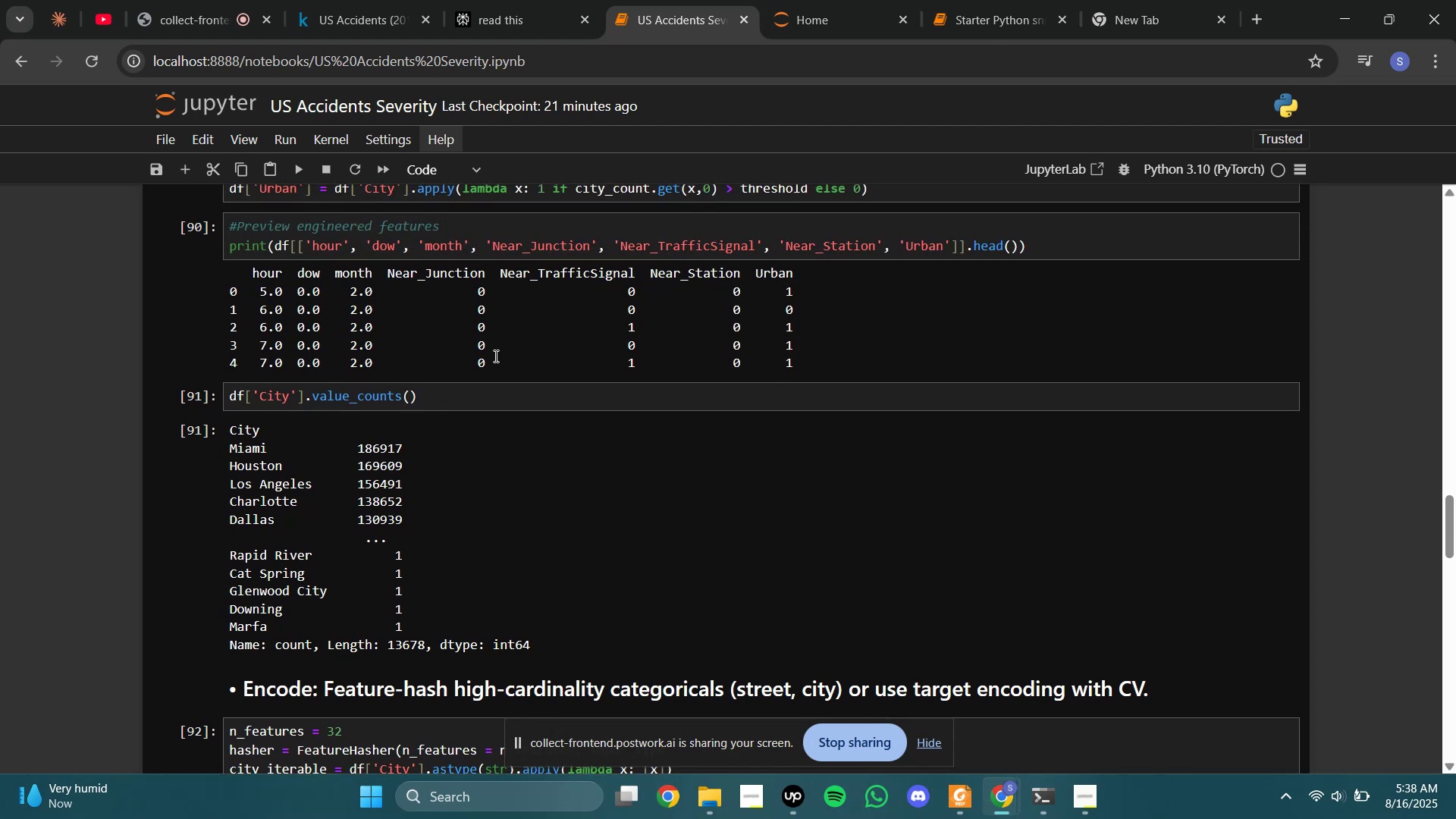 
wait(6.27)
 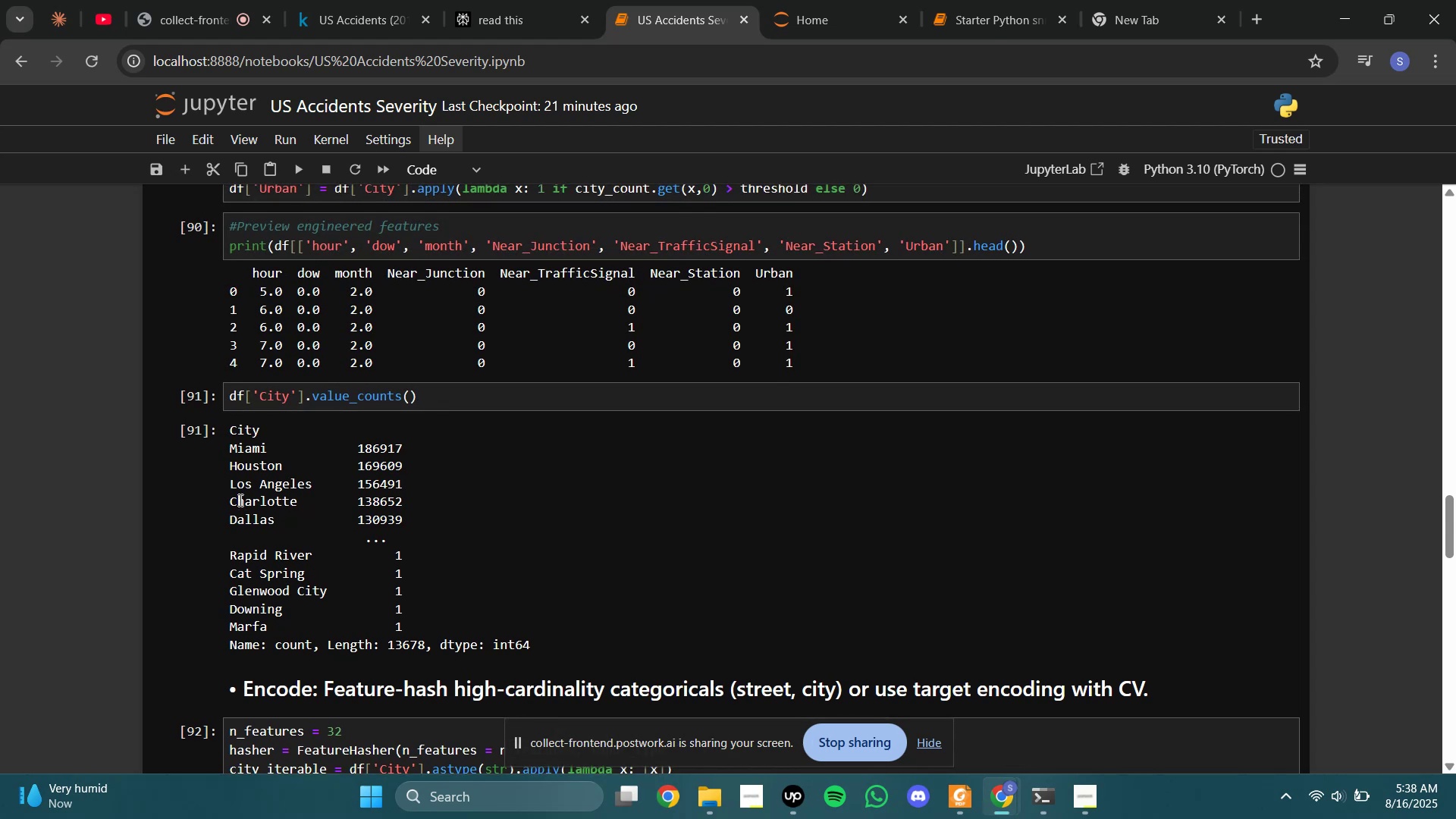 
scroll: coordinate [514, 353], scroll_direction: up, amount: 10.0
 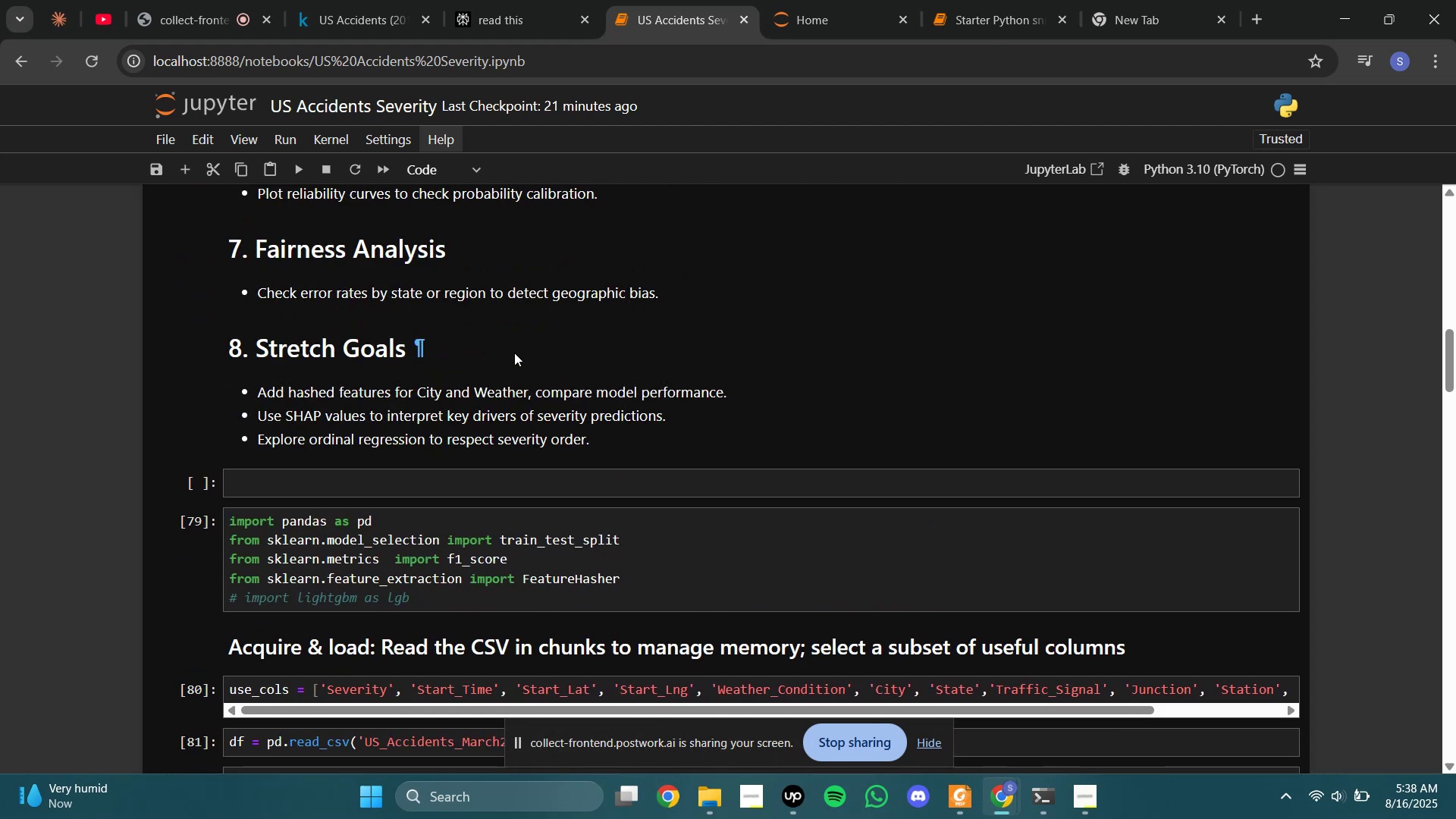 
scroll: coordinate [514, 353], scroll_direction: none, amount: 0.0
 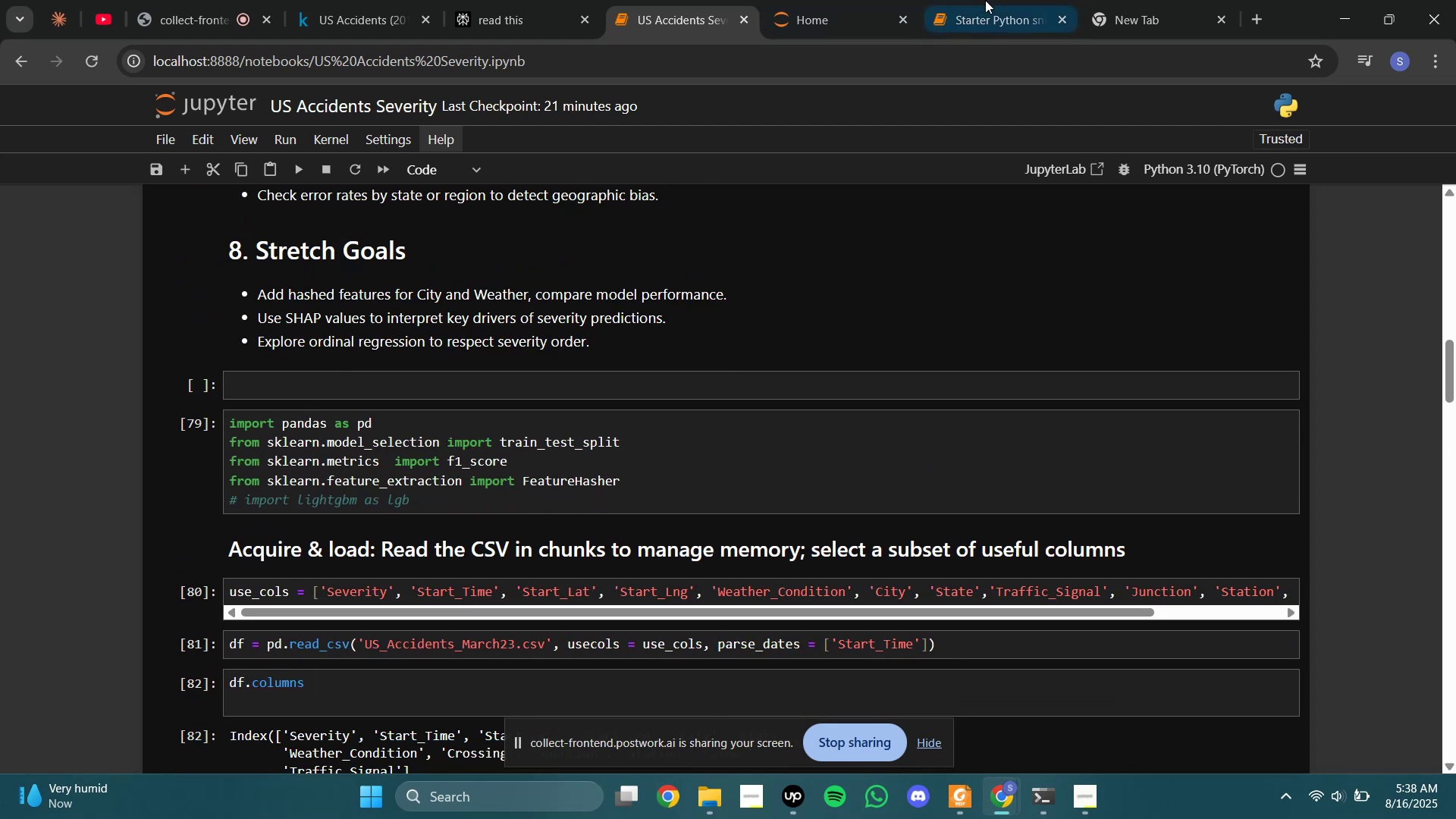 
left_click([995, 0])
 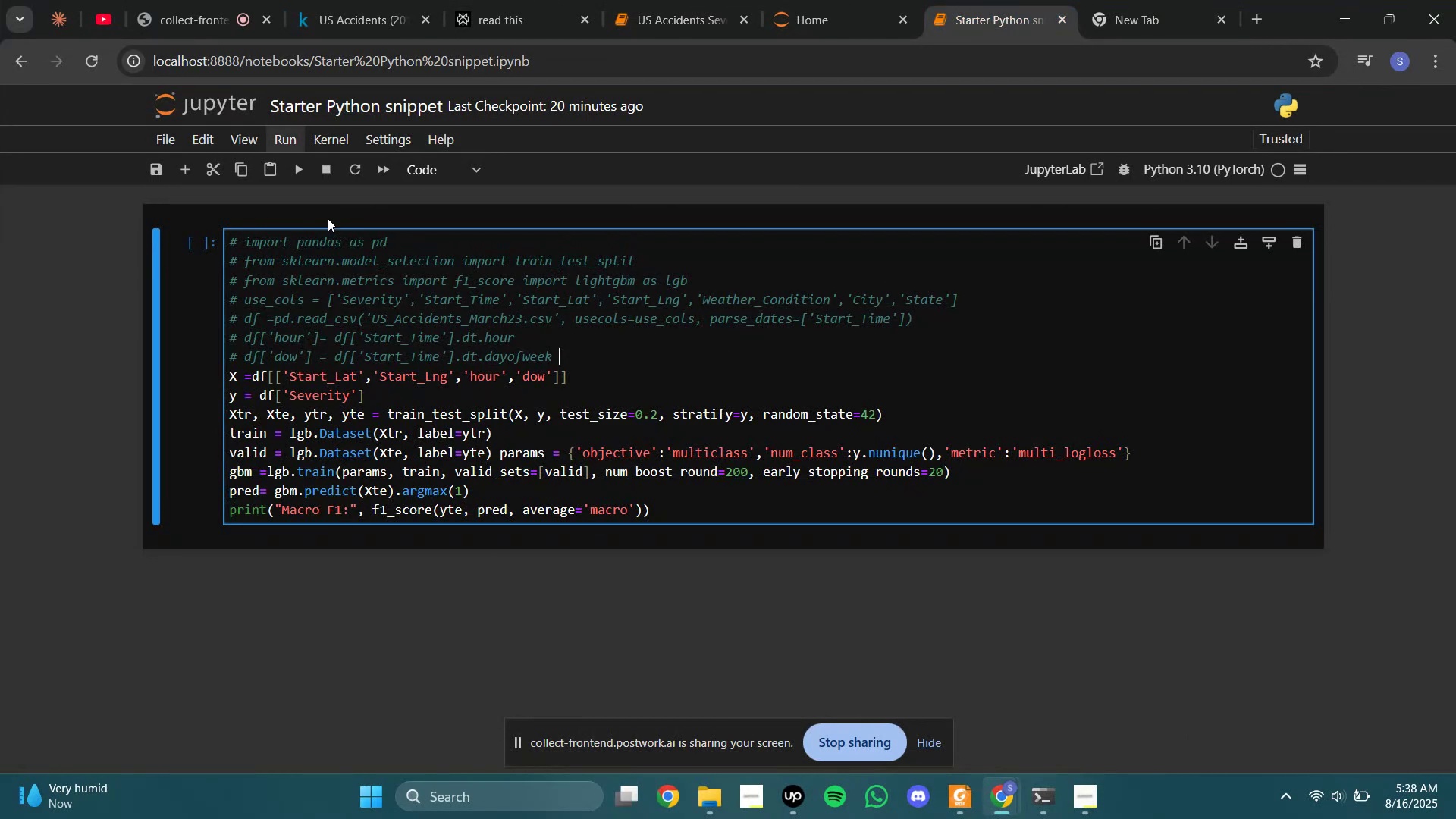 
wait(6.67)
 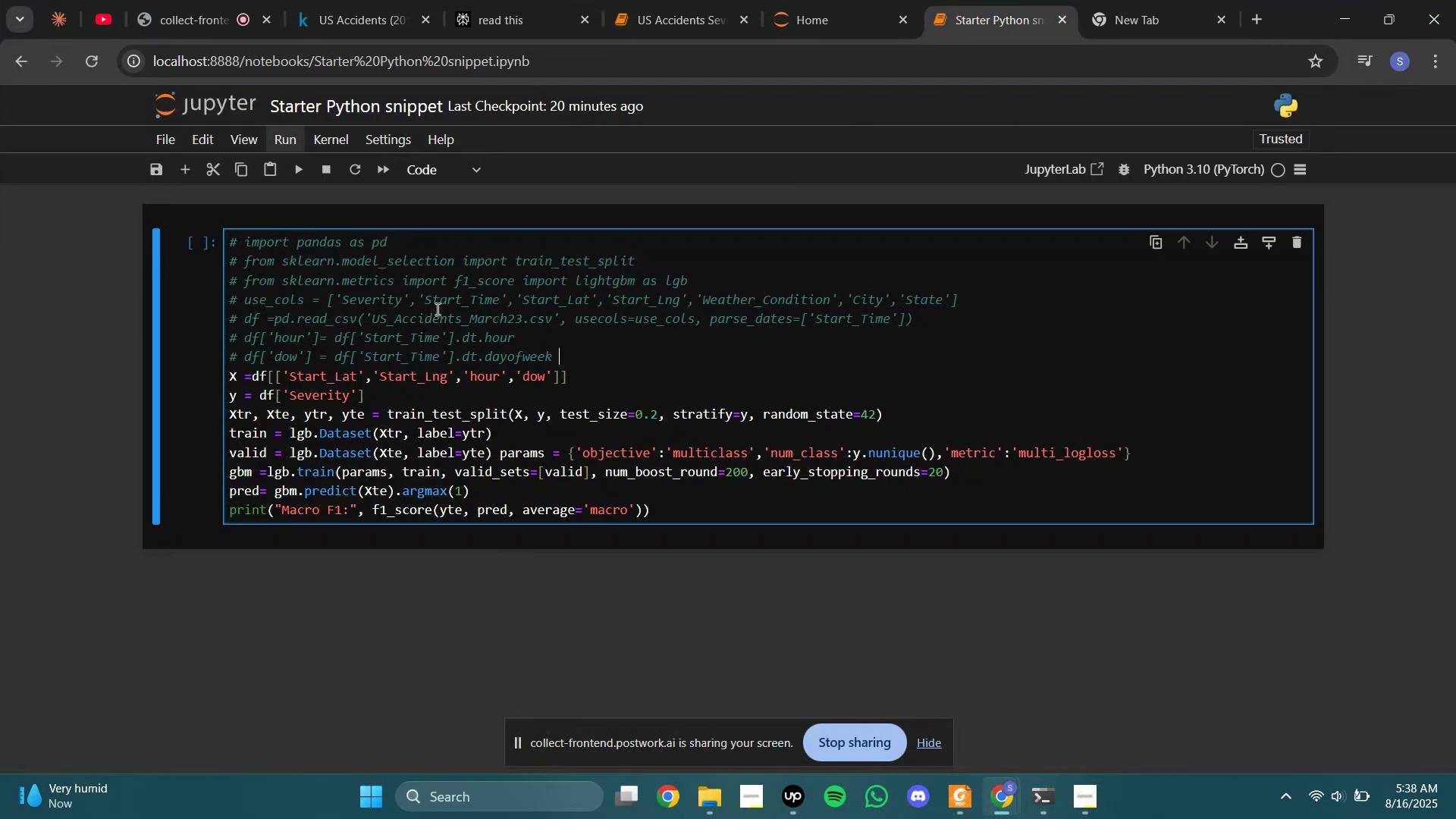 
left_click([491, 8])
 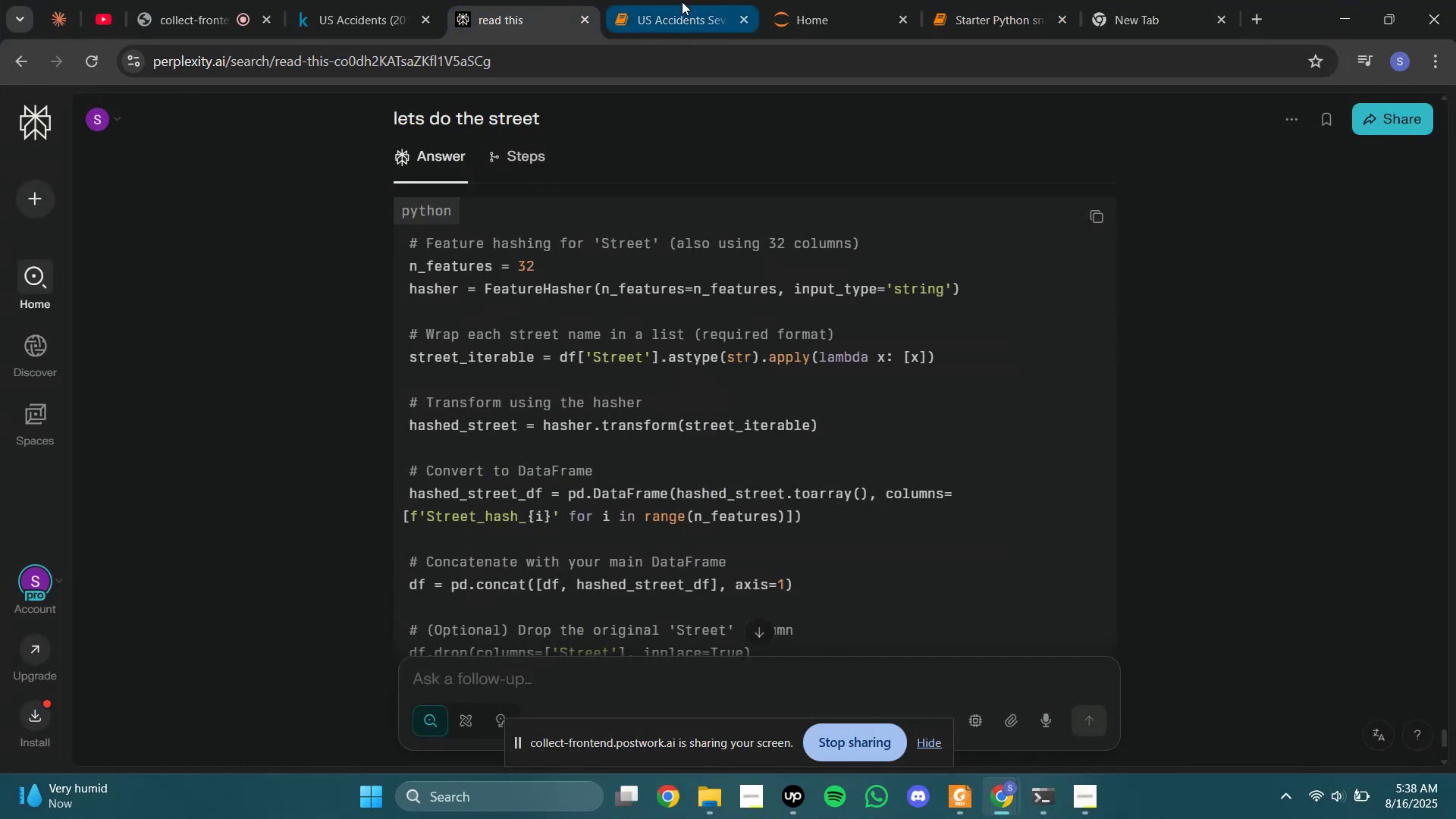 
left_click([682, 2])
 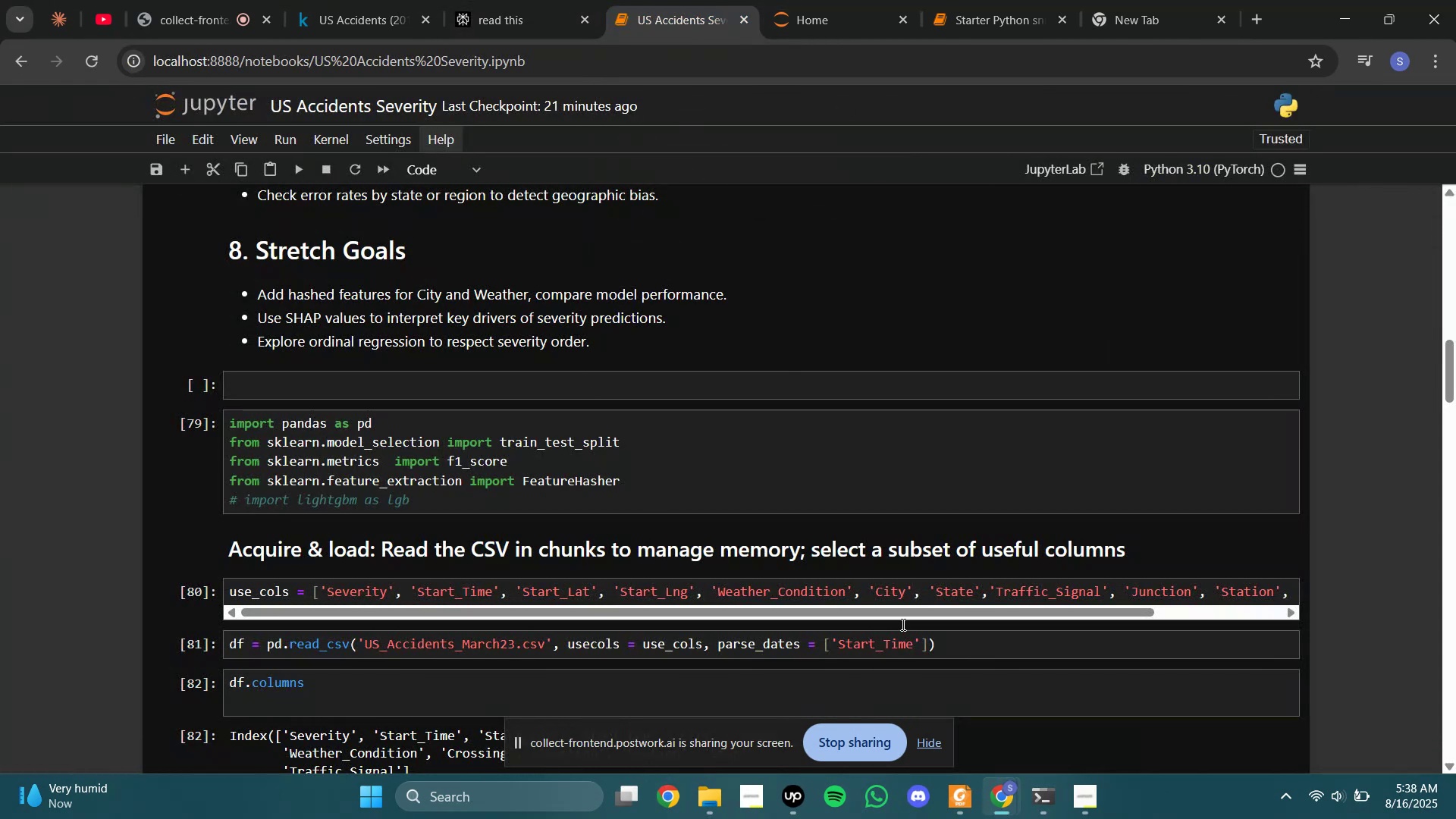 
left_click_drag(start_coordinate=[985, 614], to_coordinate=[1206, 614])
 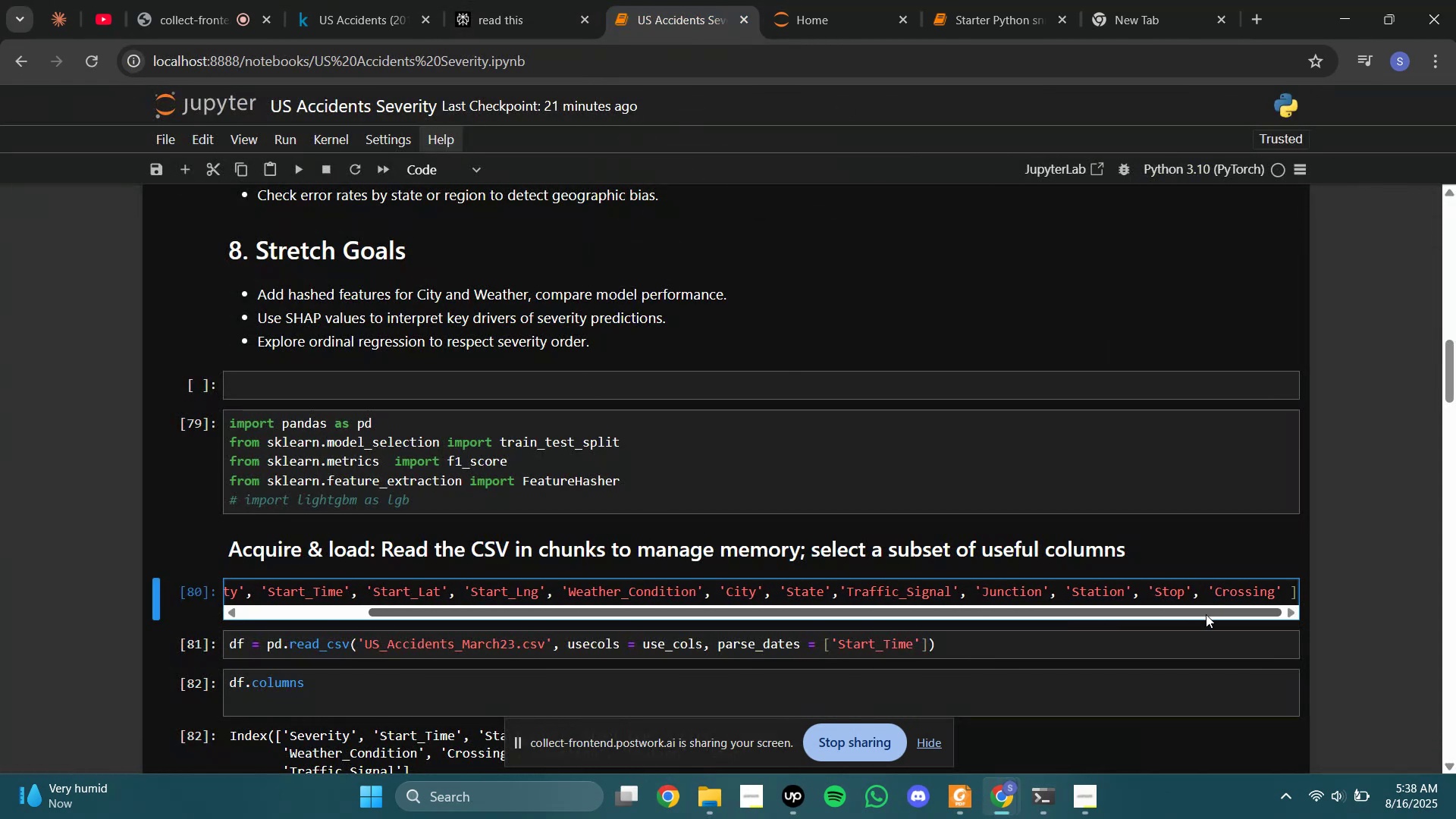 
left_click_drag(start_coordinate=[1206, 614], to_coordinate=[1363, 613])
 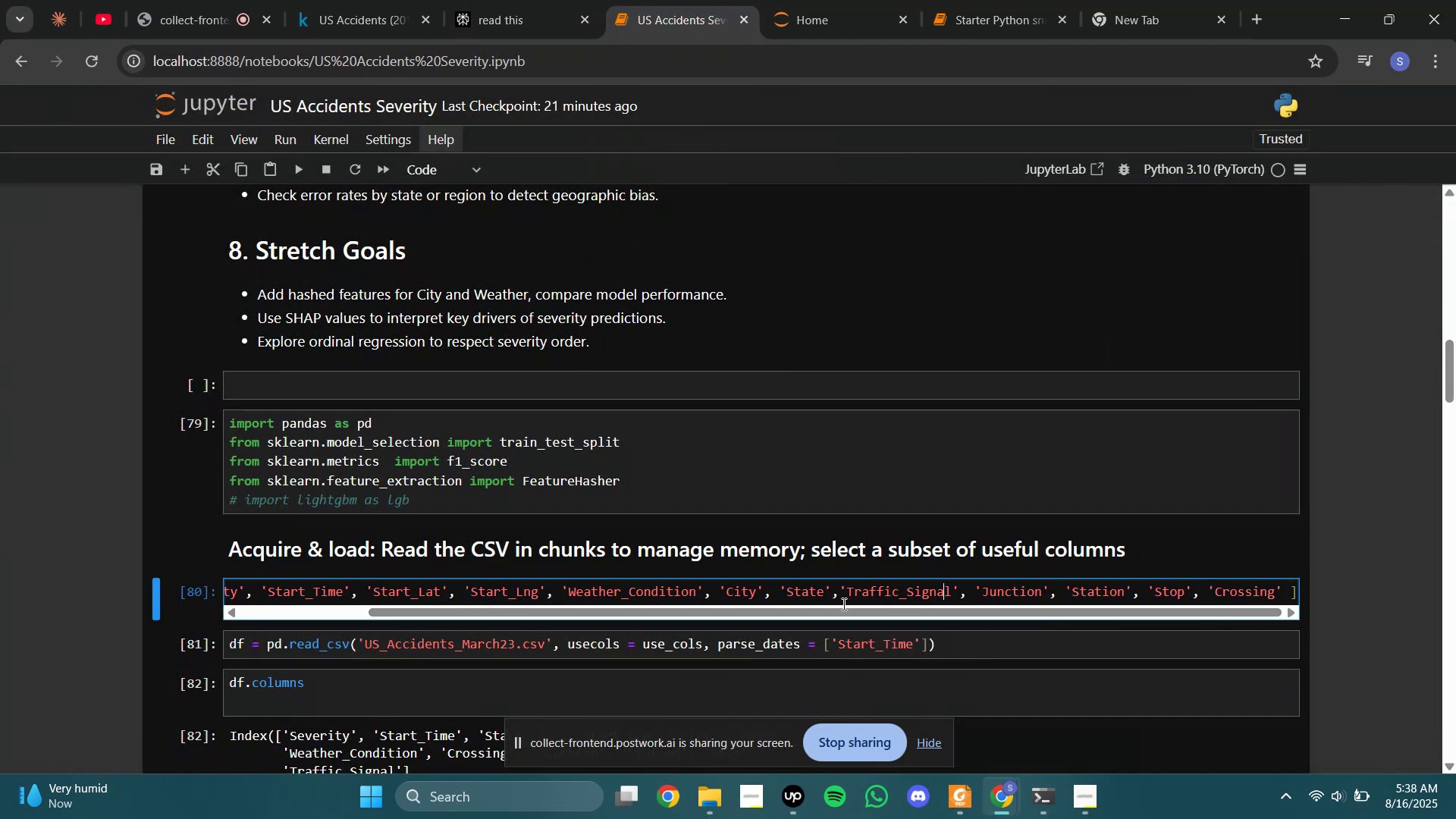 
left_click([767, 599])
 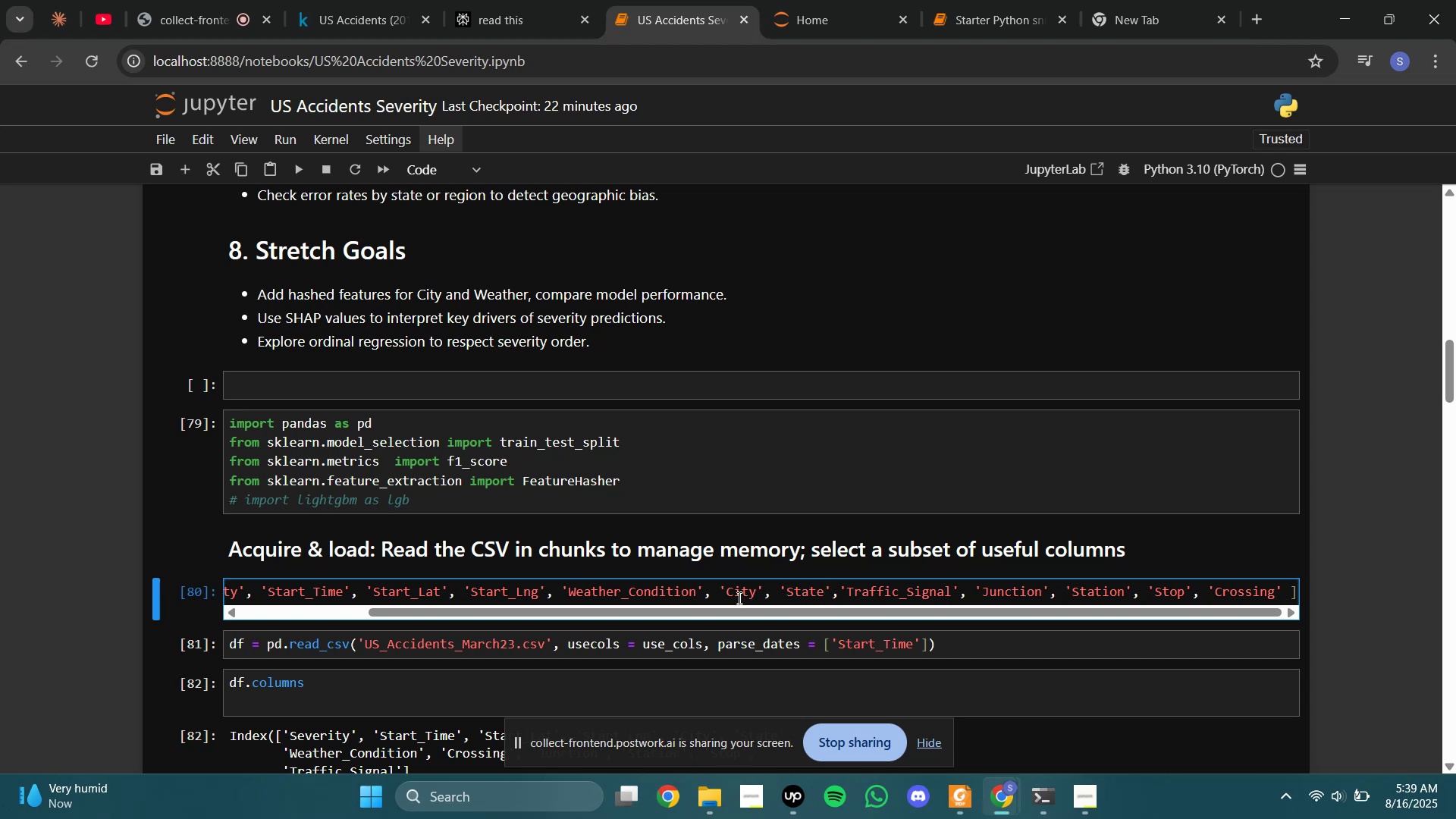 
left_click([713, 589])
 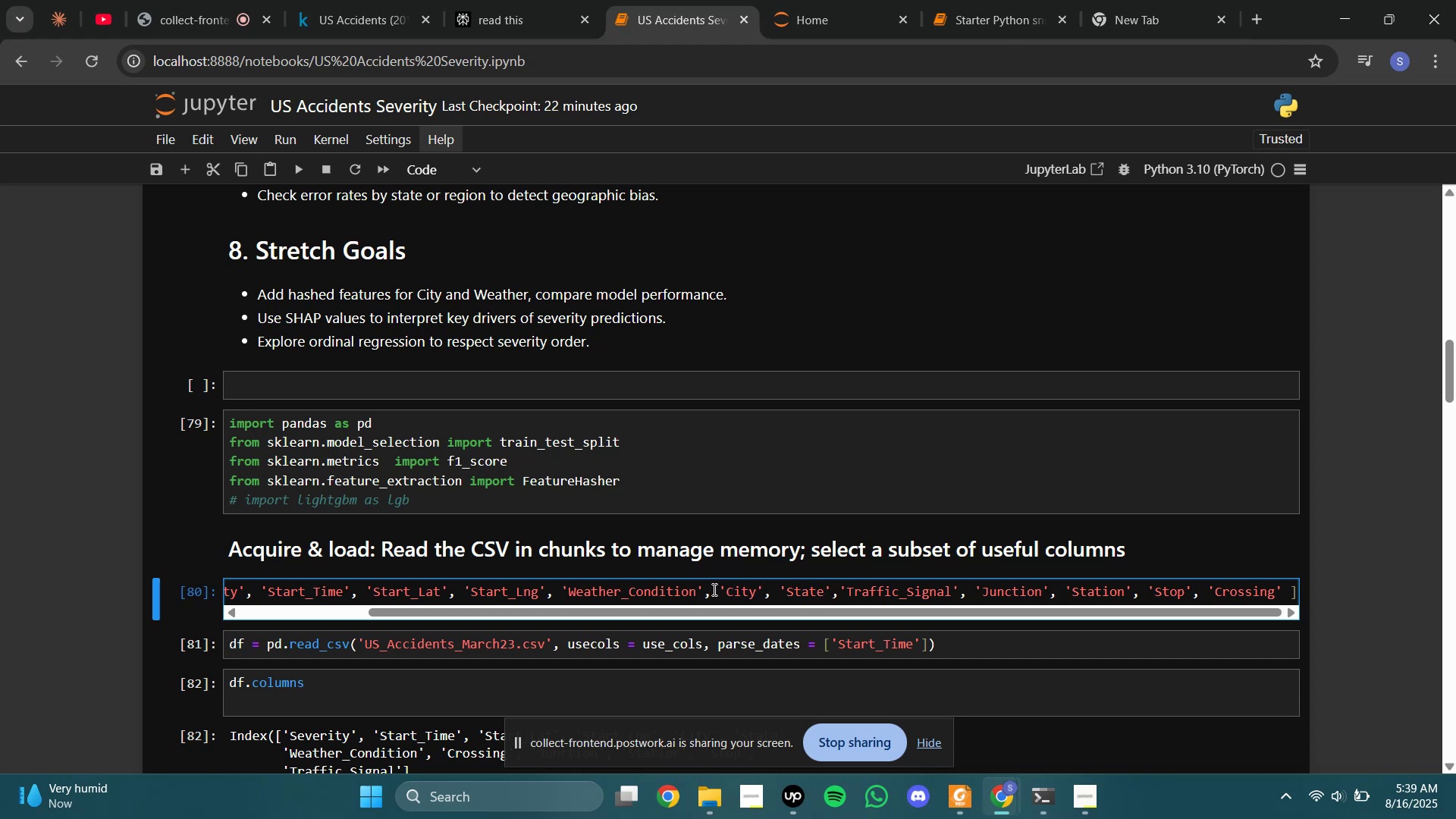 
key(Quote)
 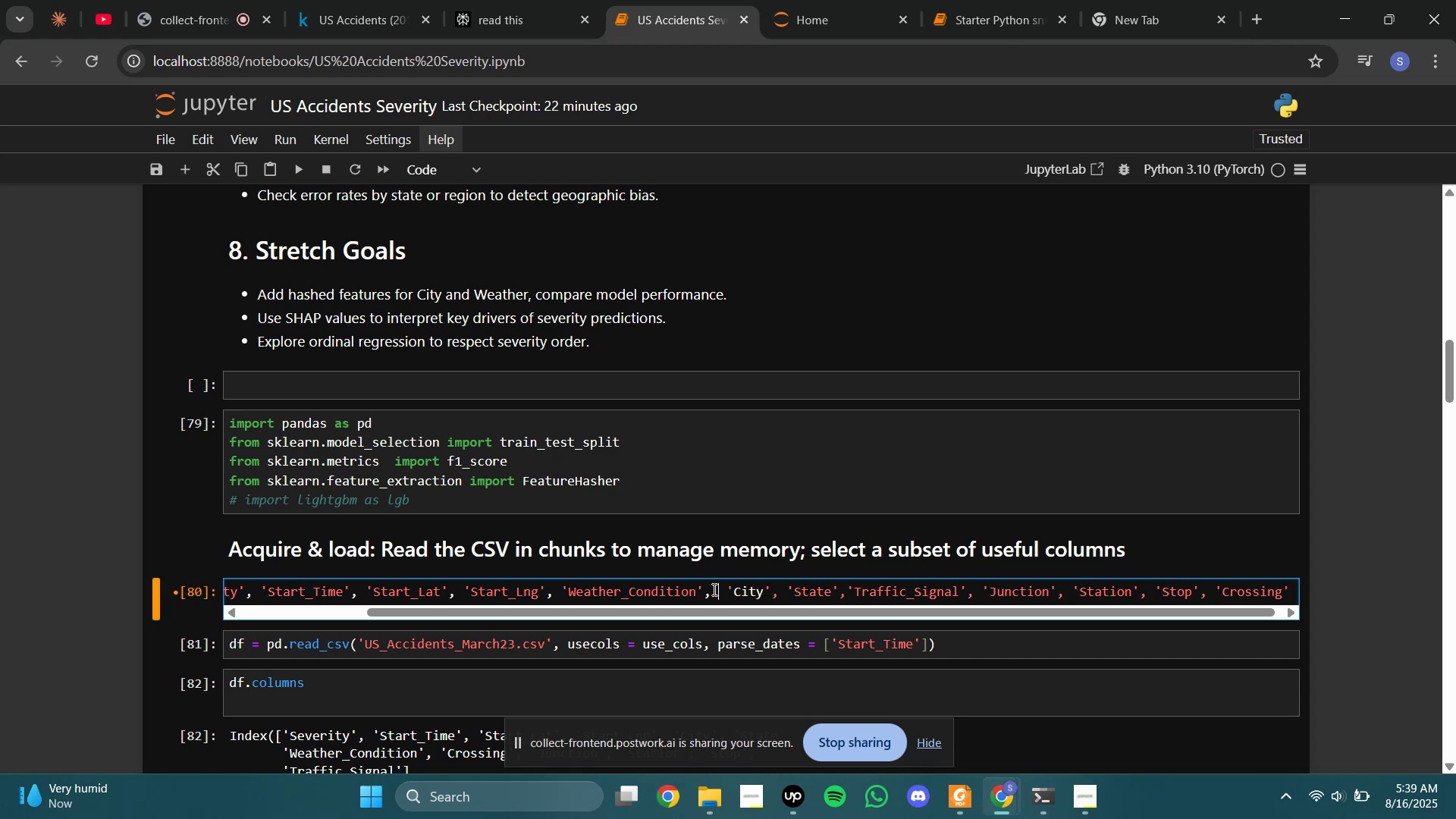 
key(Quote)
 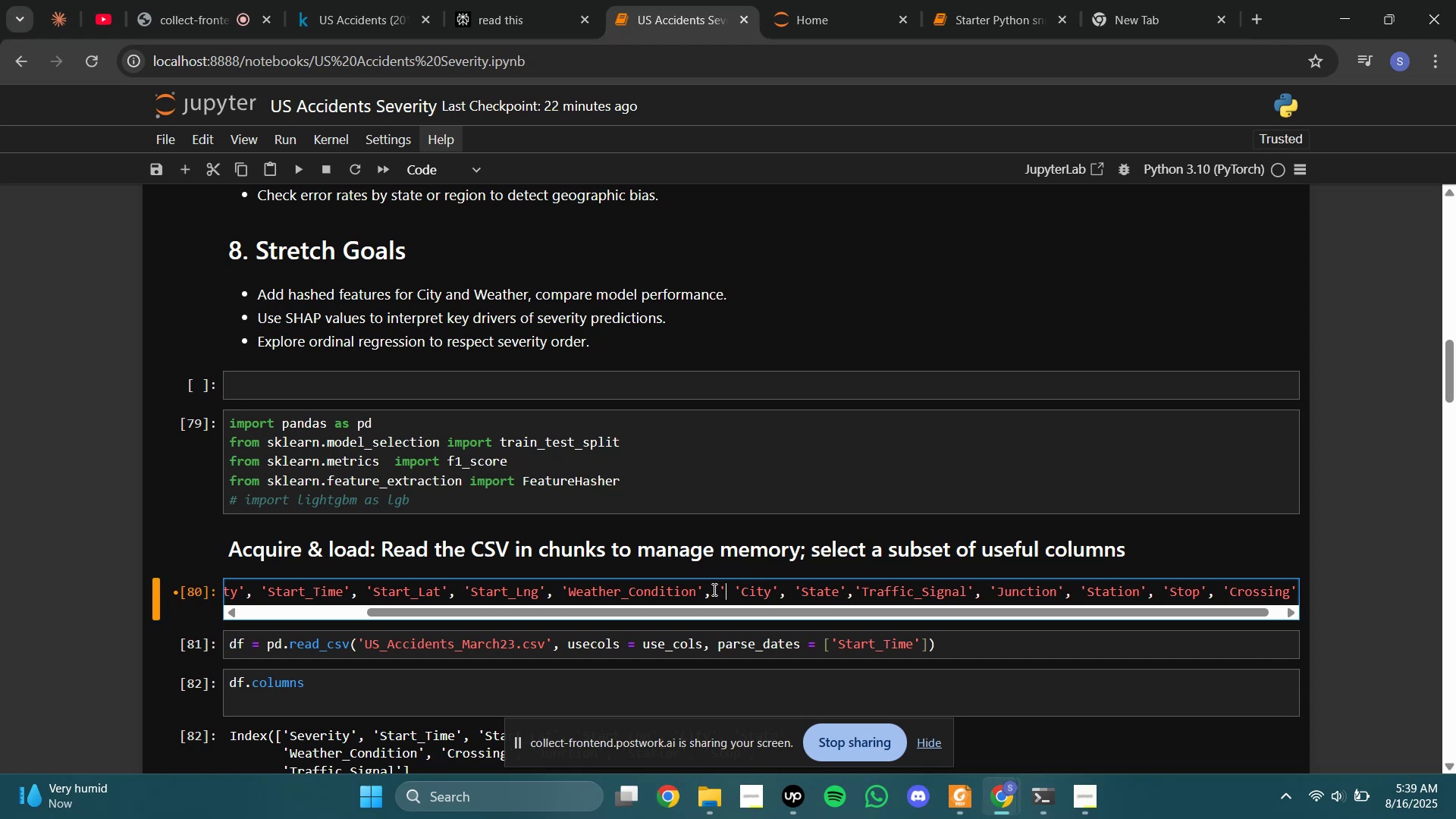 
key(ArrowLeft)
 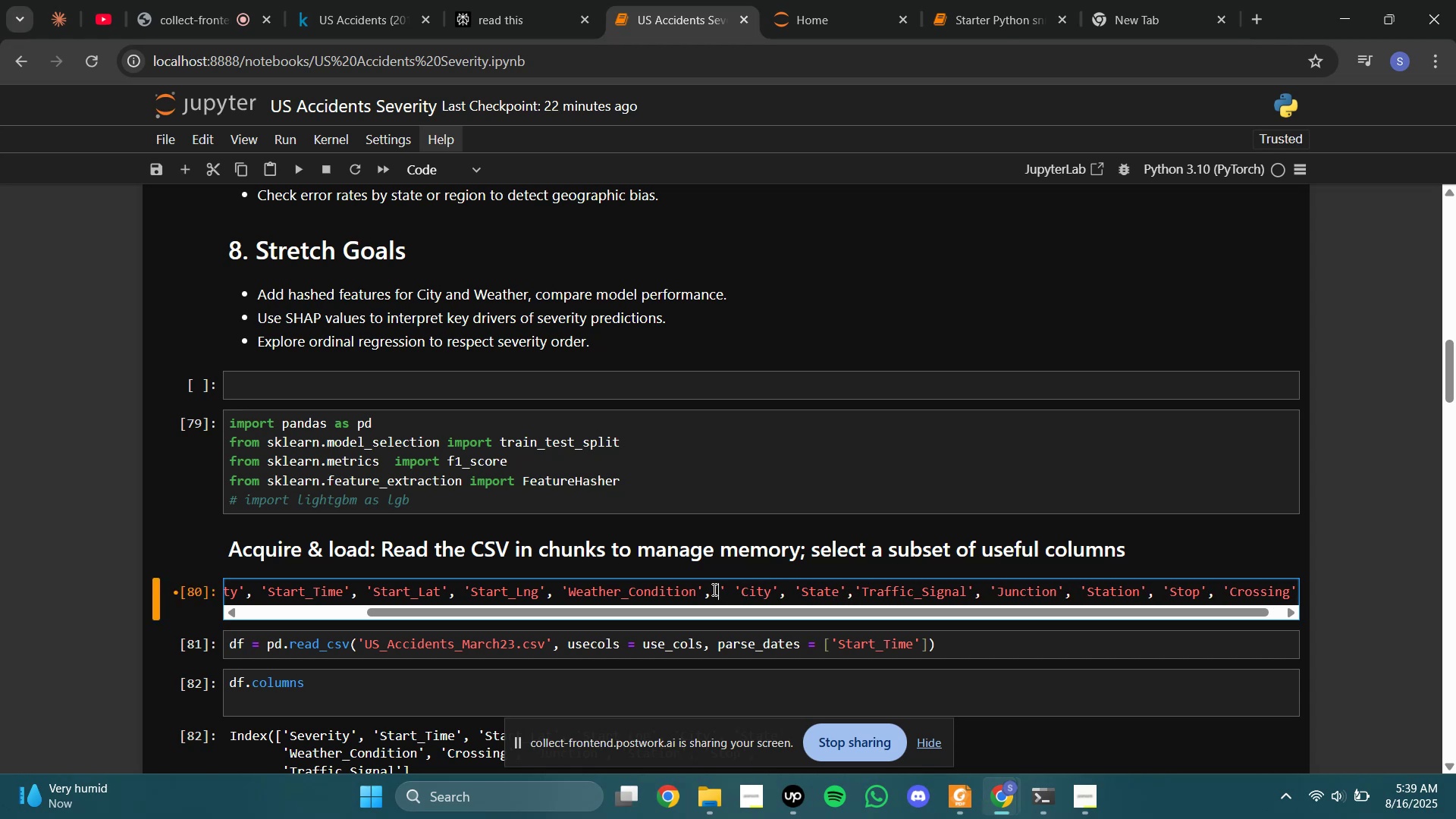 
type(Street)
 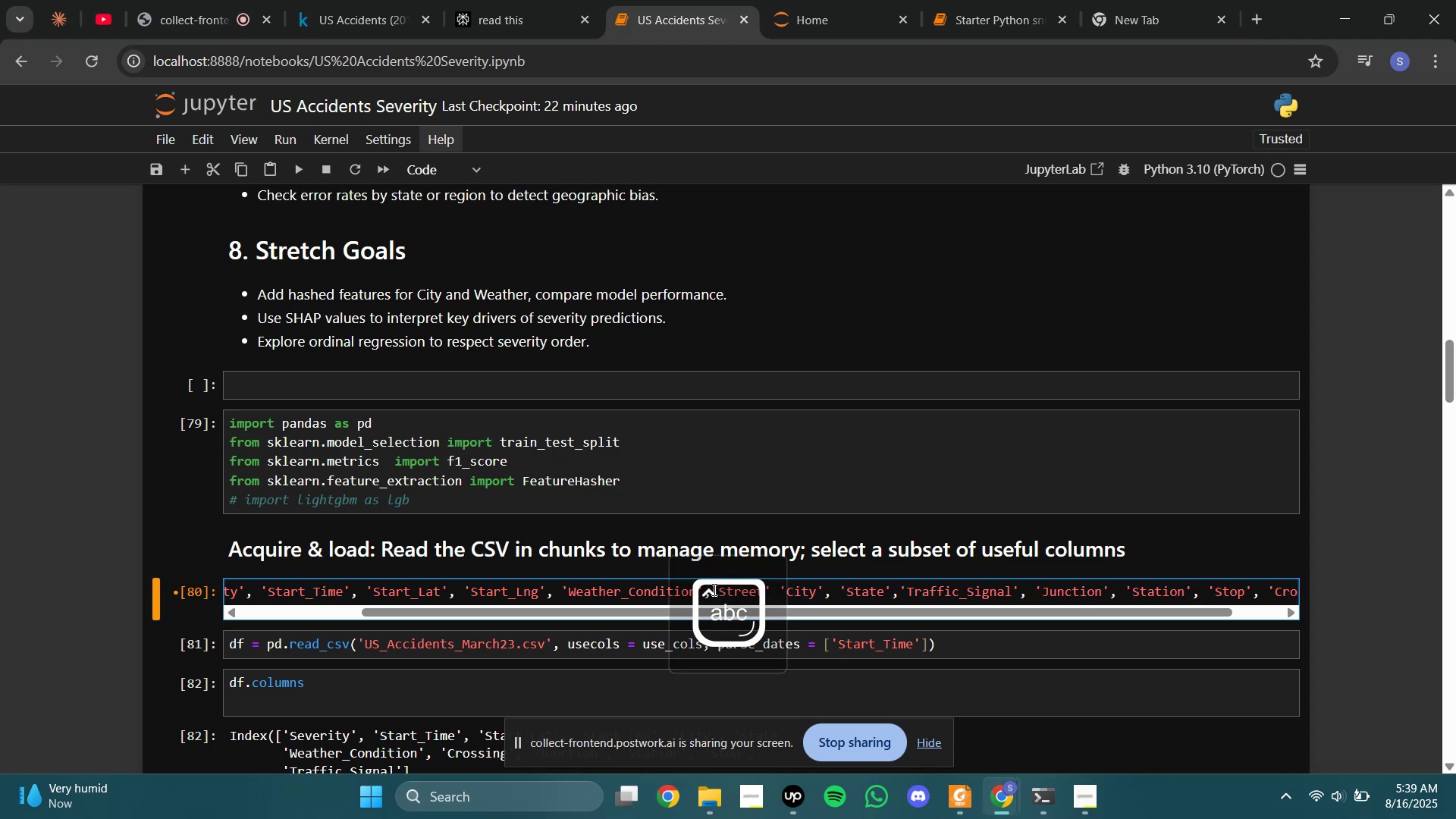 
key(Shift+Enter)
 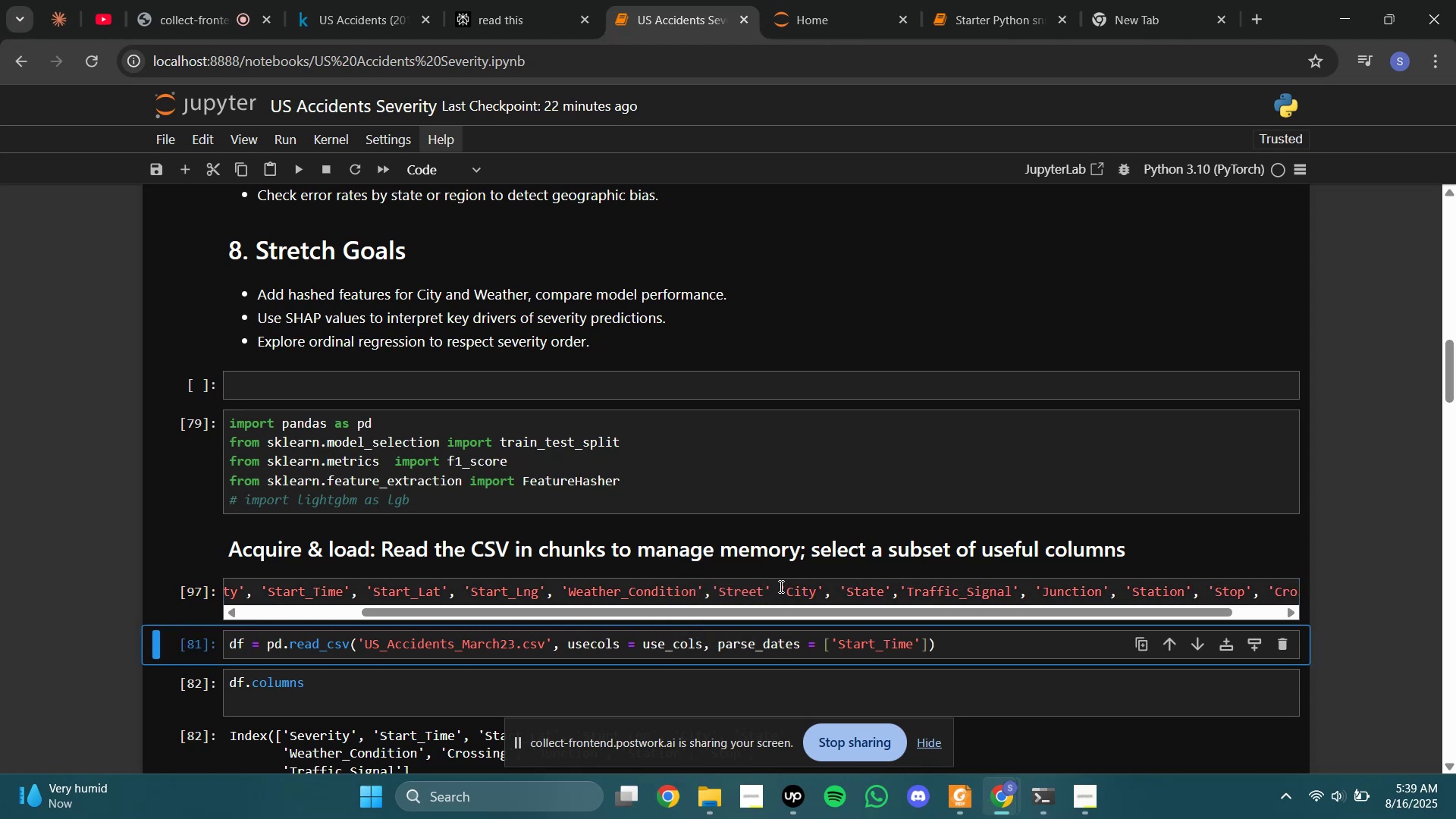 
scroll: coordinate [1000, 572], scroll_direction: down, amount: 4.0
 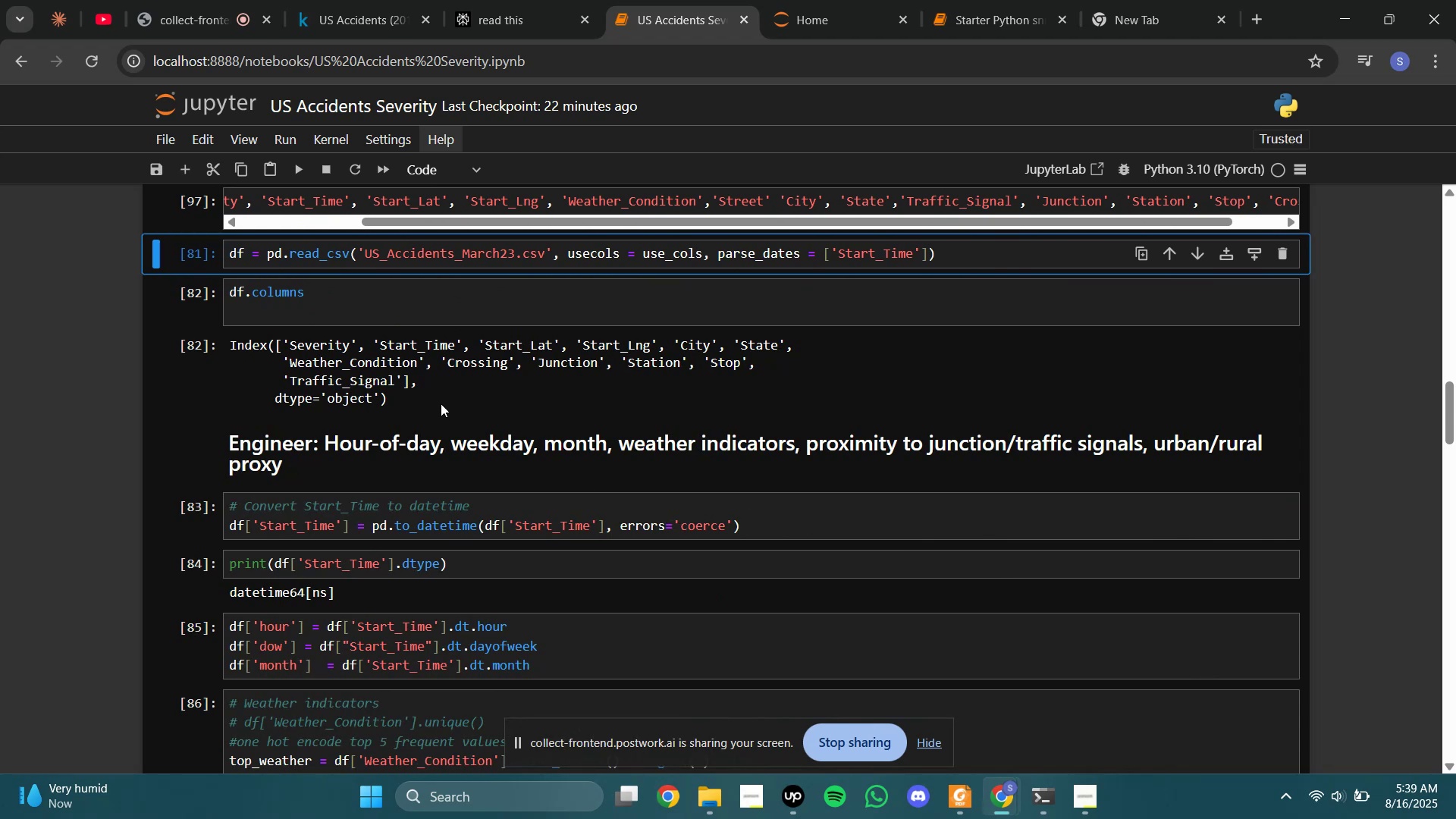 
key(Shift+Enter)
 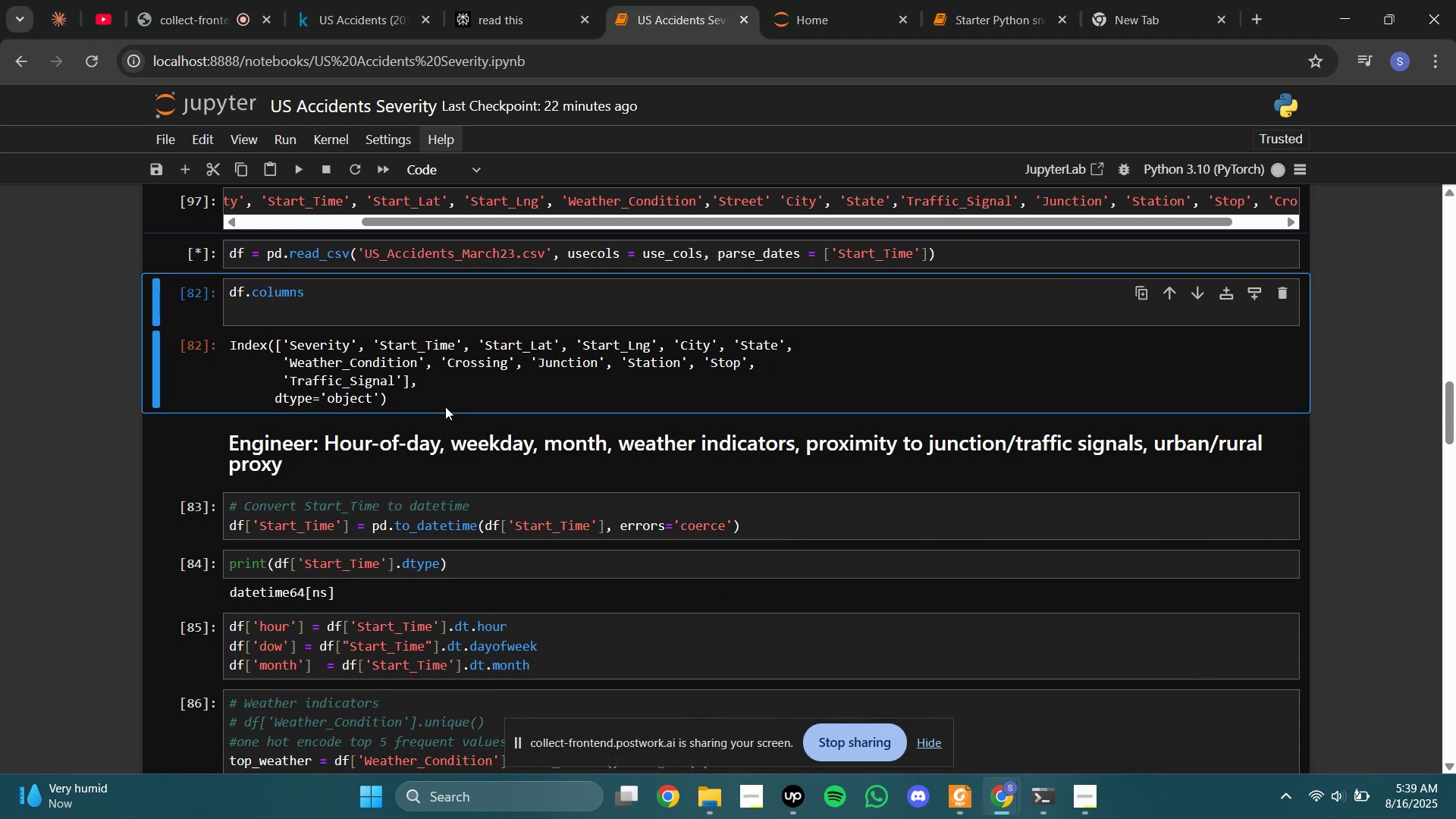 
key(Shift+Enter)
 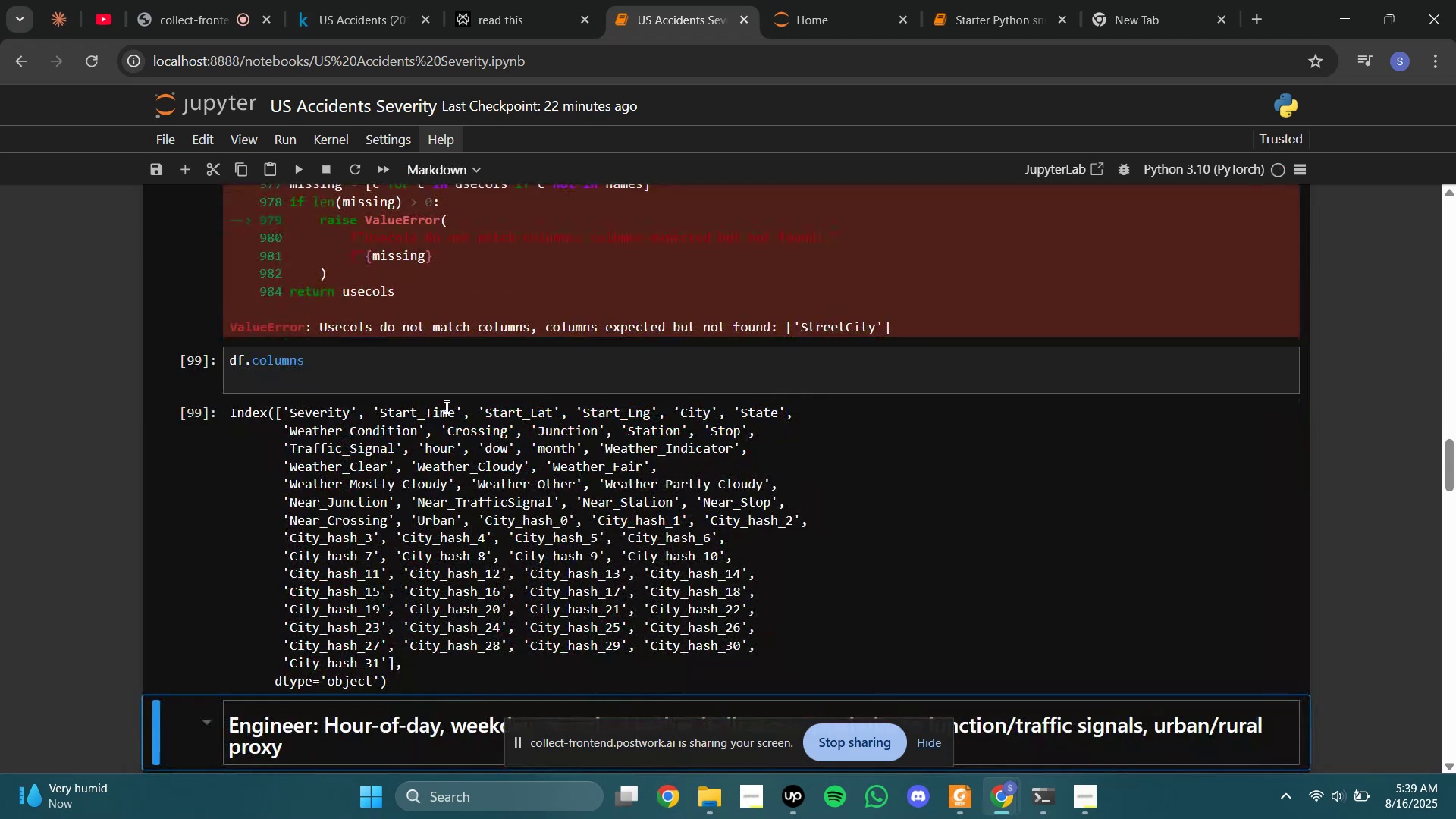 
scroll: coordinate [445, 405], scroll_direction: up, amount: 4.0
 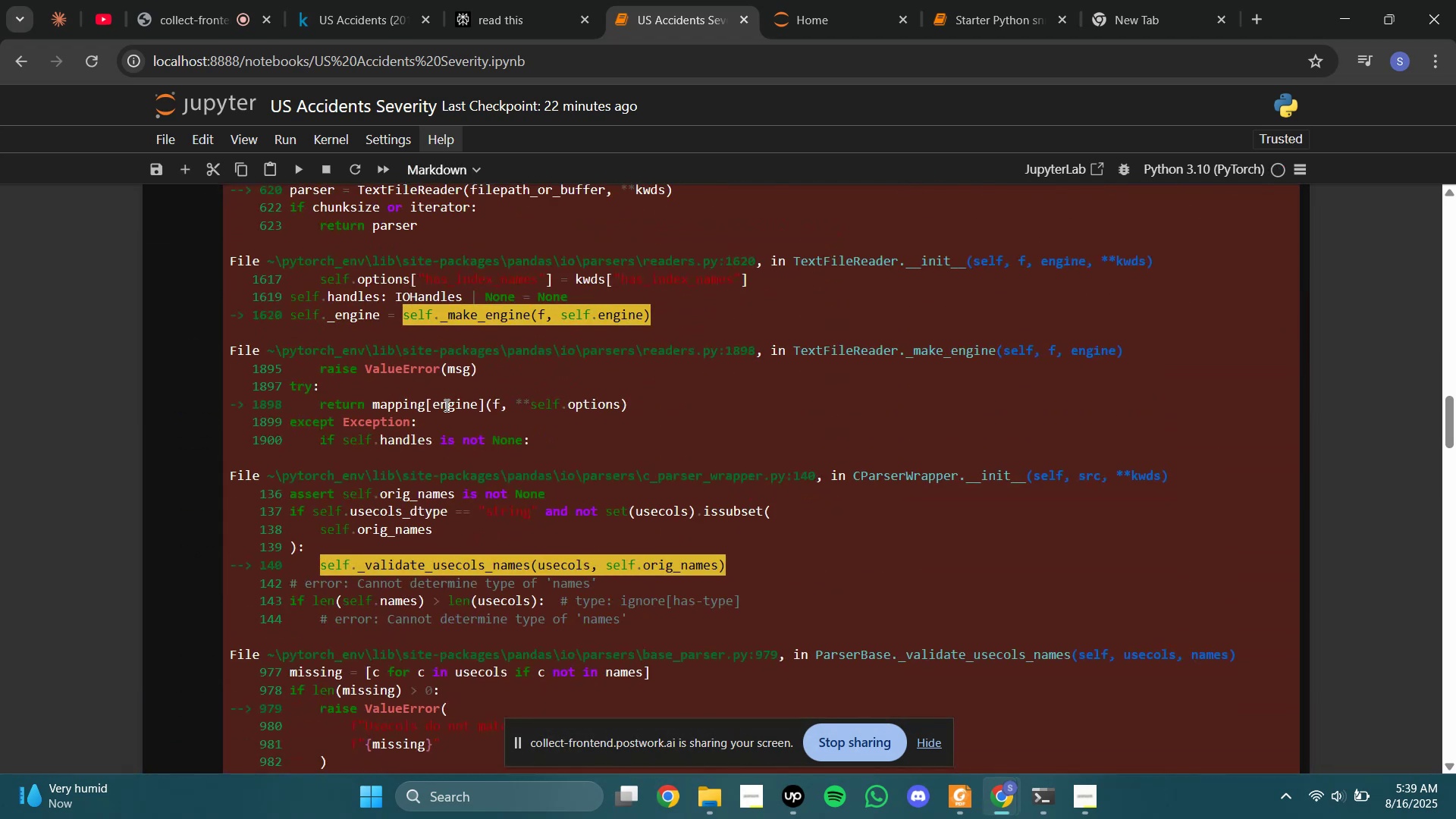 
scroll: coordinate [445, 405], scroll_direction: down, amount: 3.0
 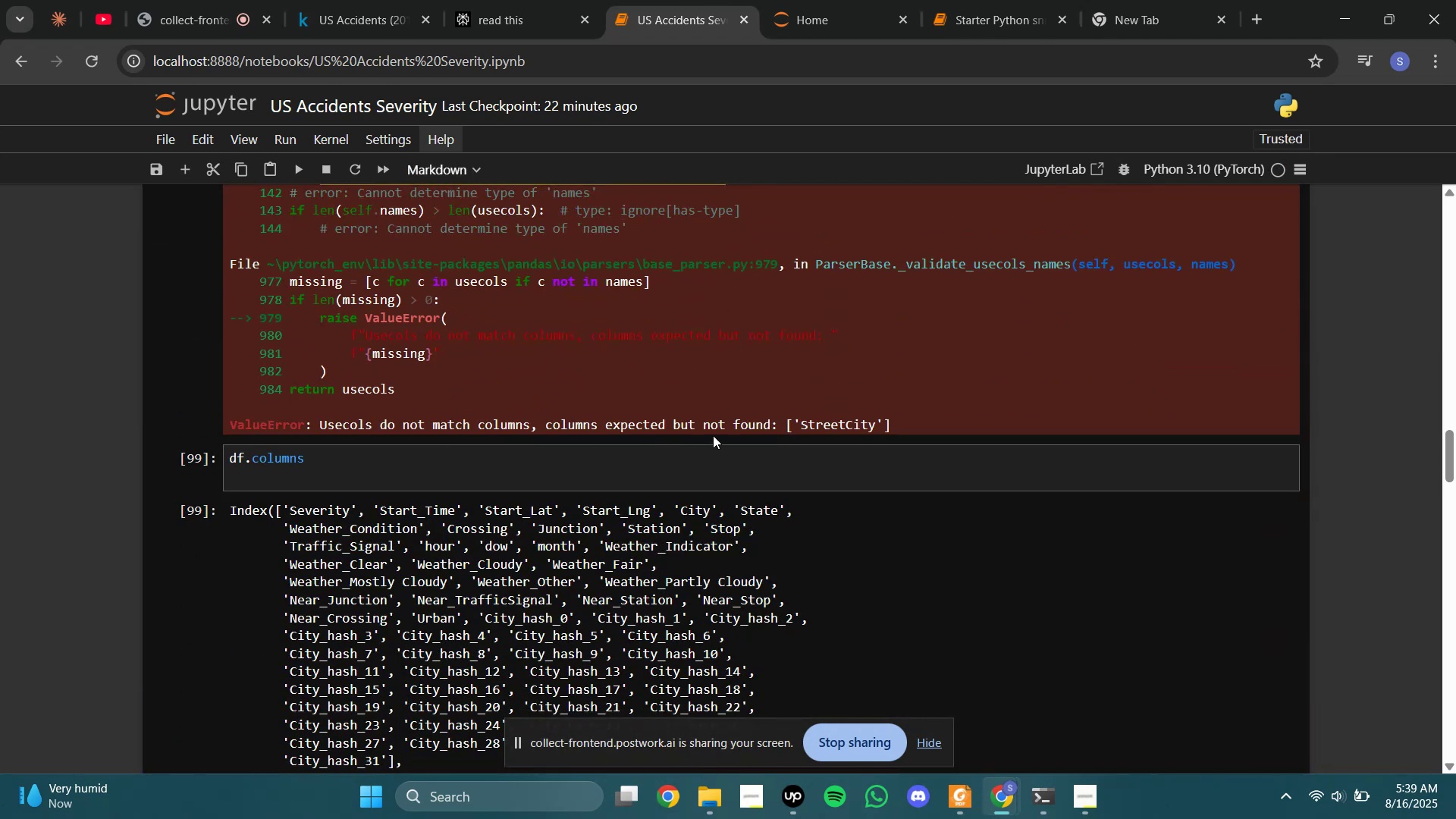 
scroll: coordinate [657, 418], scroll_direction: up, amount: 9.0
 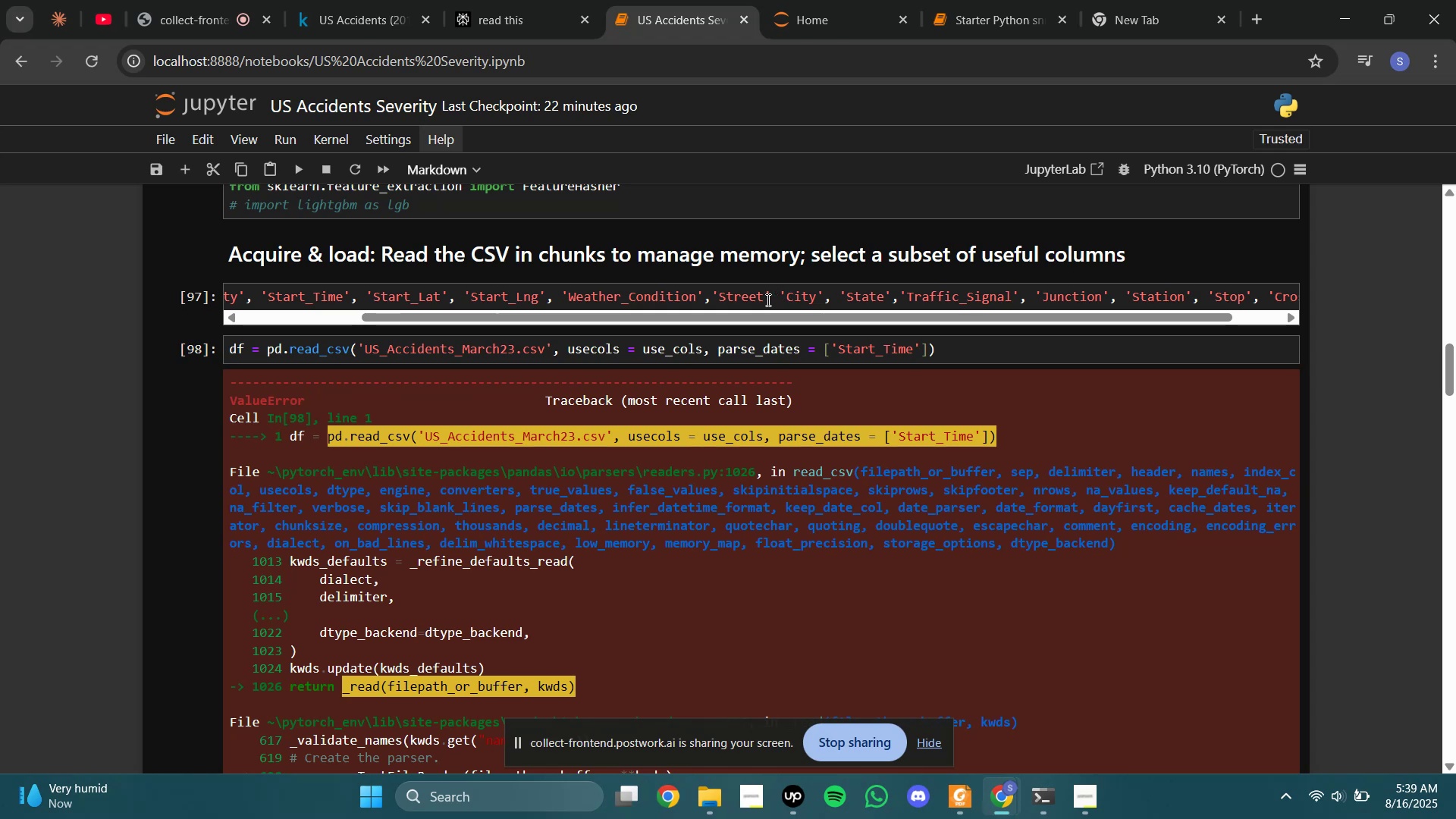 
left_click([767, 297])
 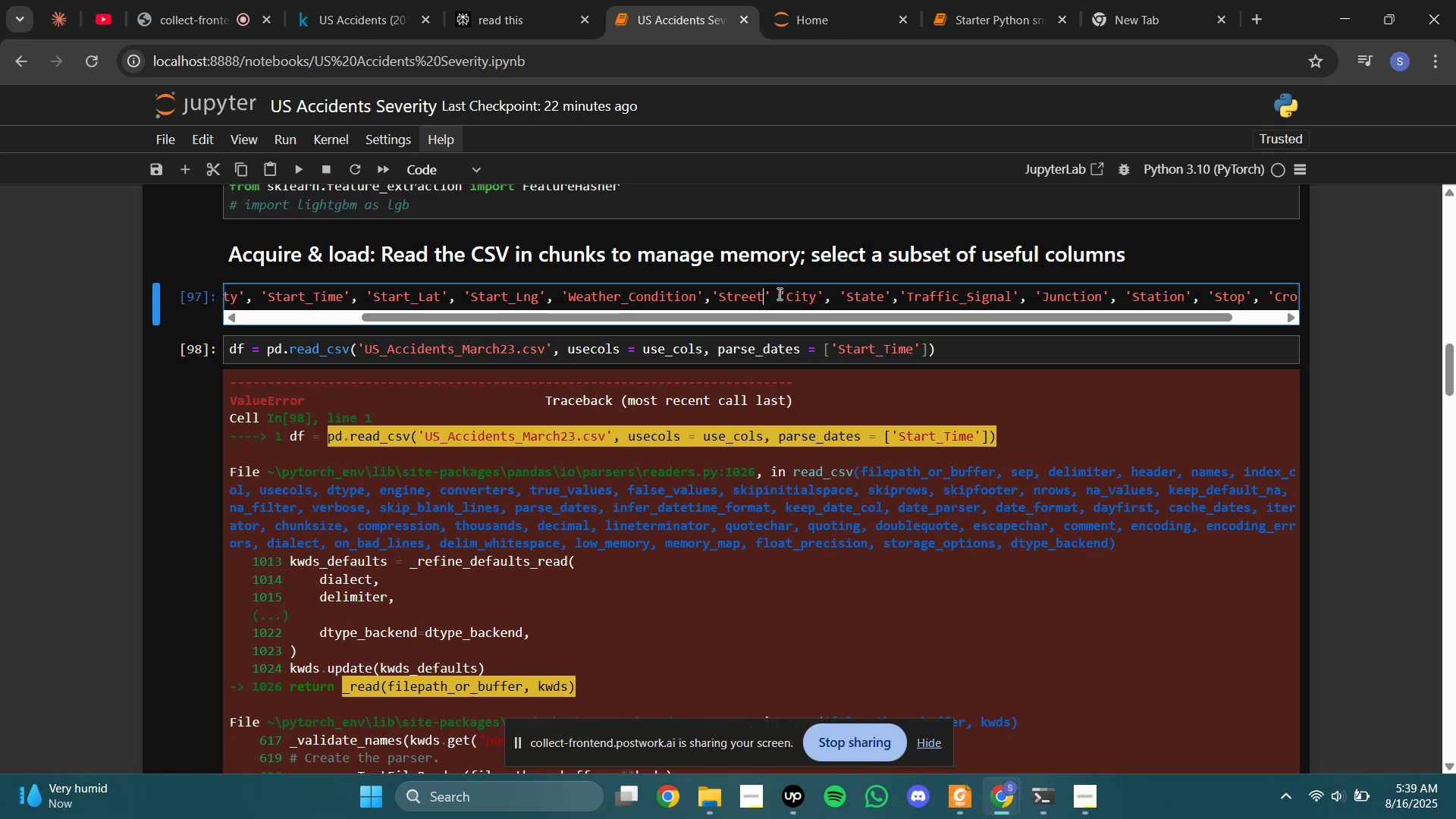 
left_click_drag(start_coordinate=[780, 292], to_coordinate=[780, 296])
 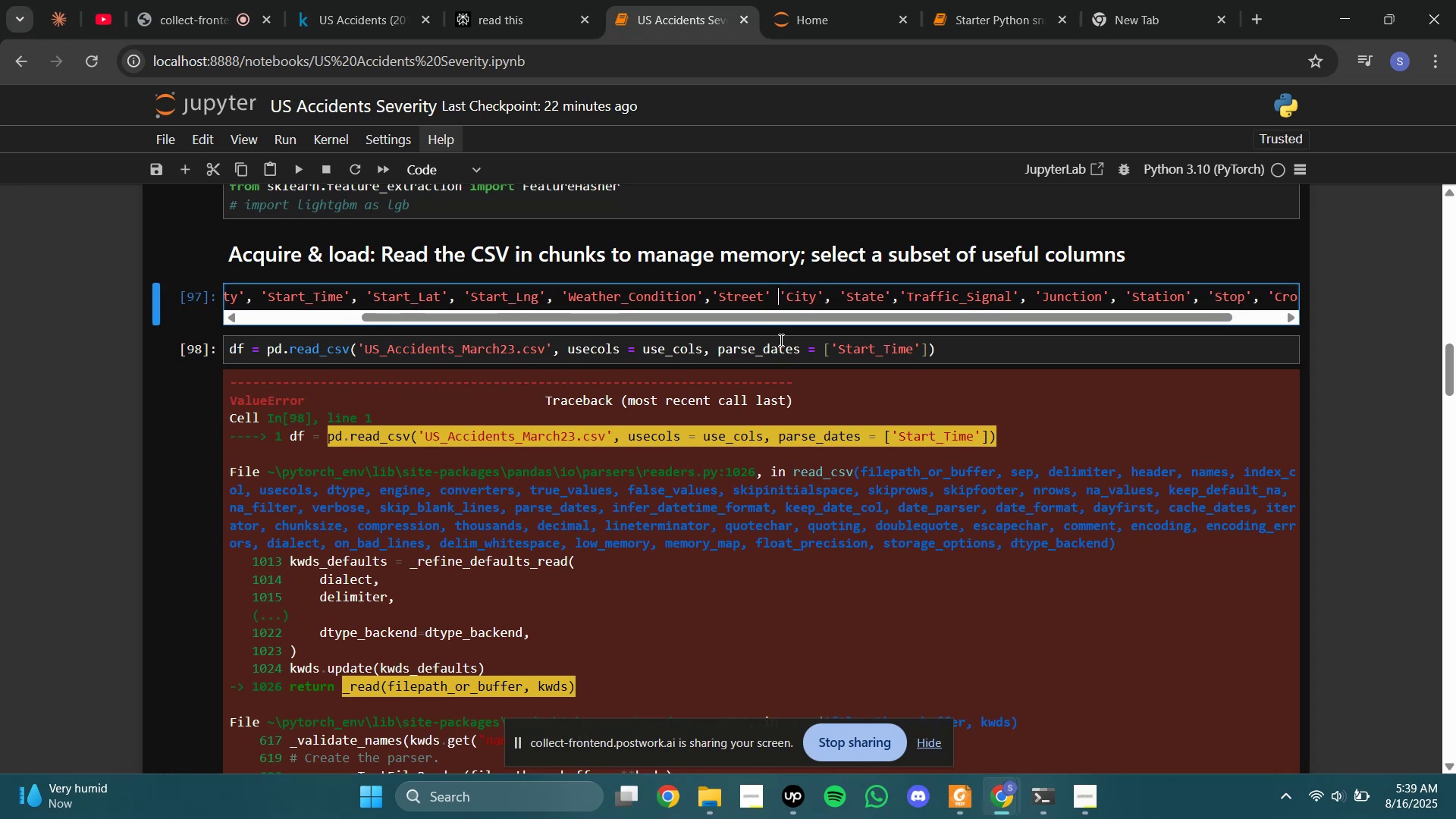 
key(Comma)
 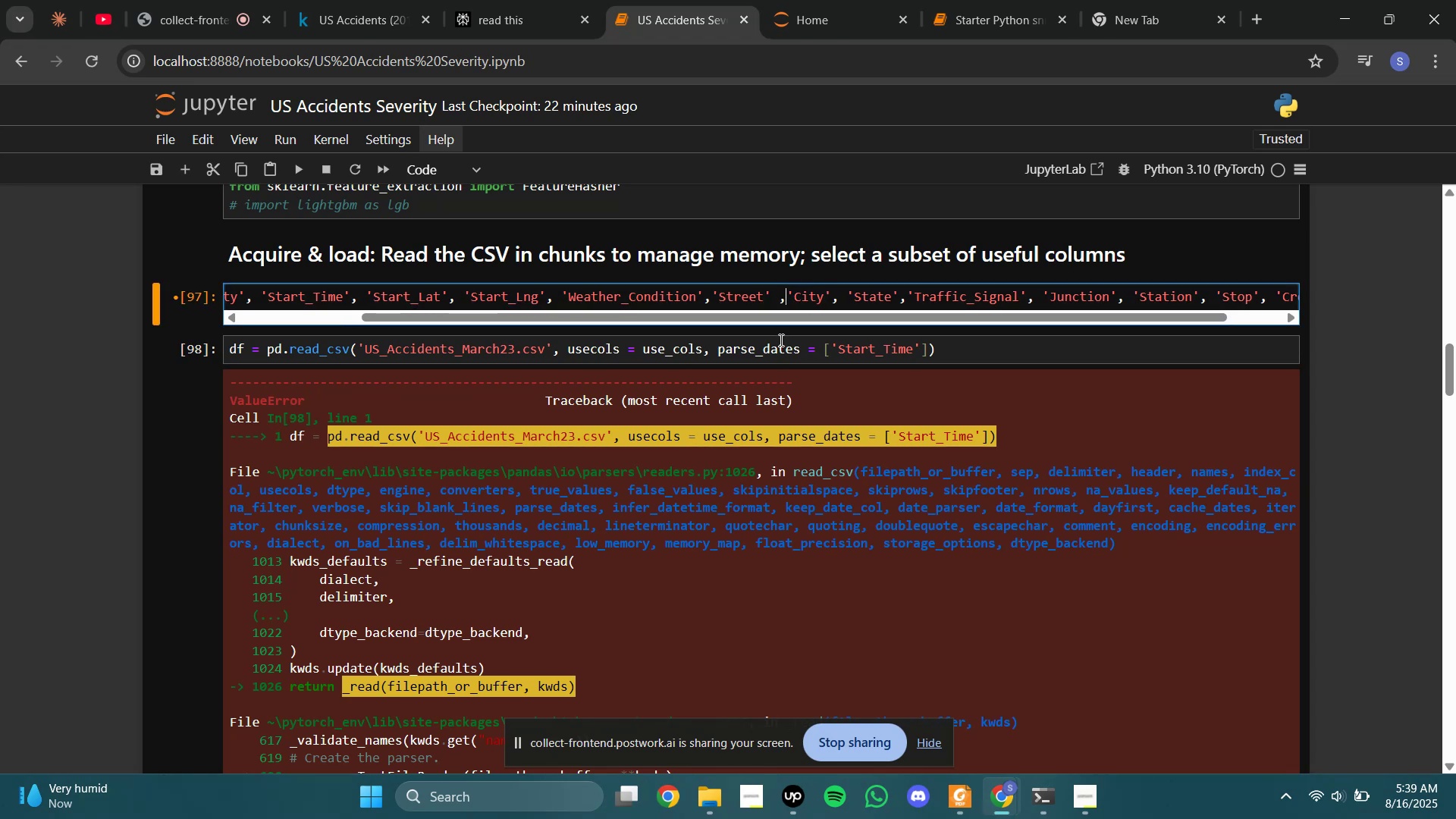 
hold_key(key=Enter, duration=0.4)
 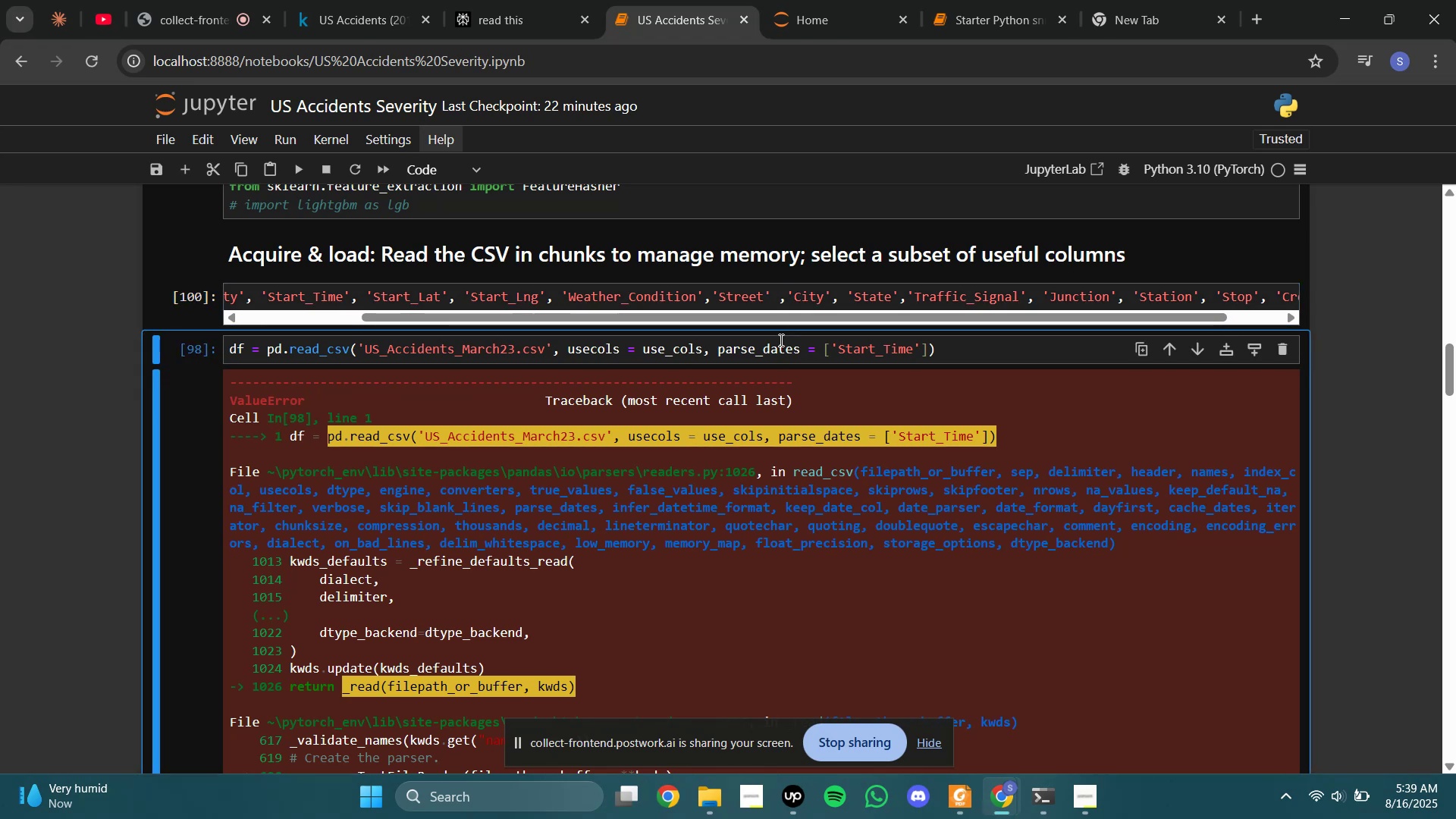 
key(Shift+Enter)
 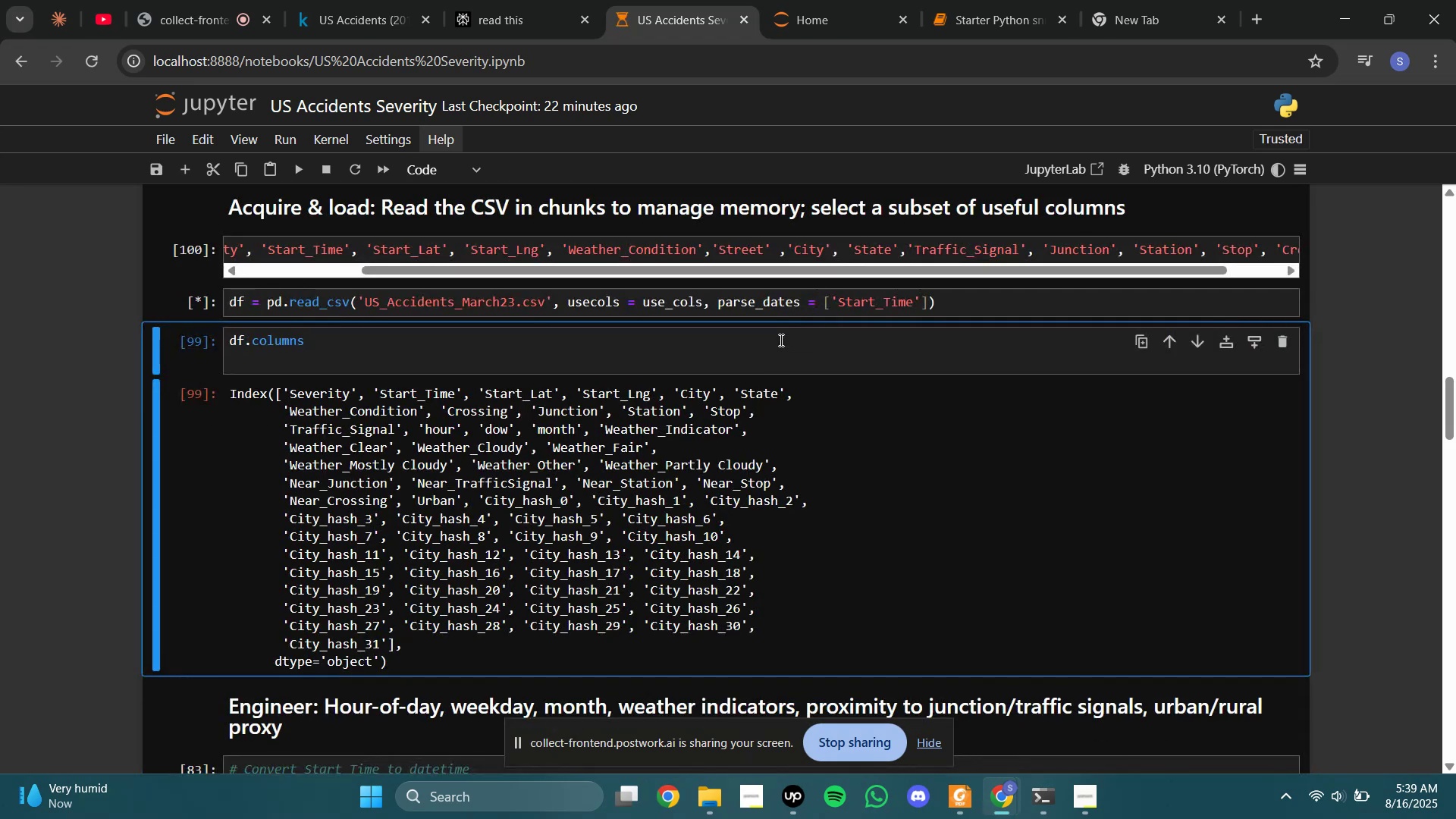 
key(Shift+Enter)
 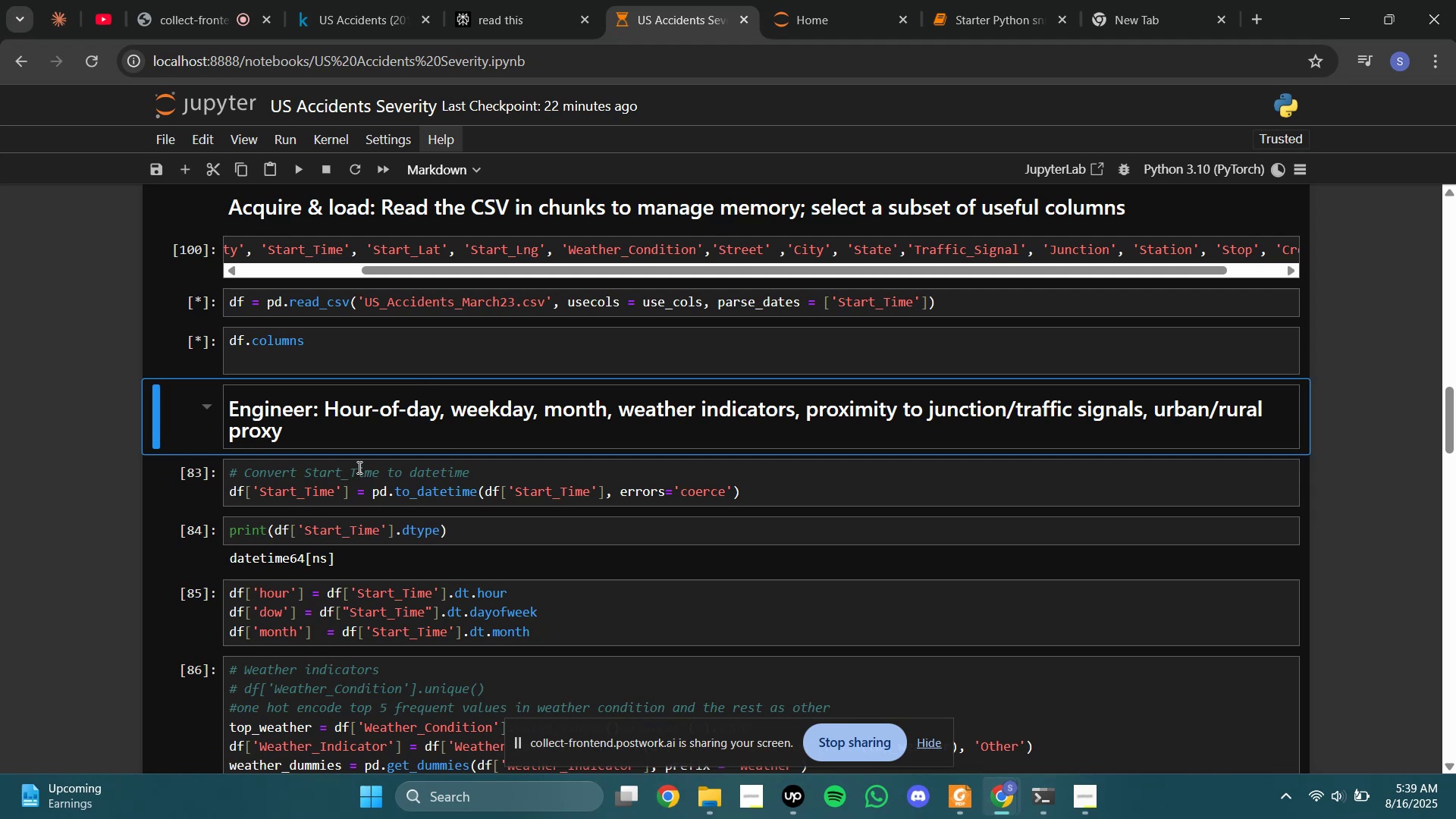 
wait(13.78)
 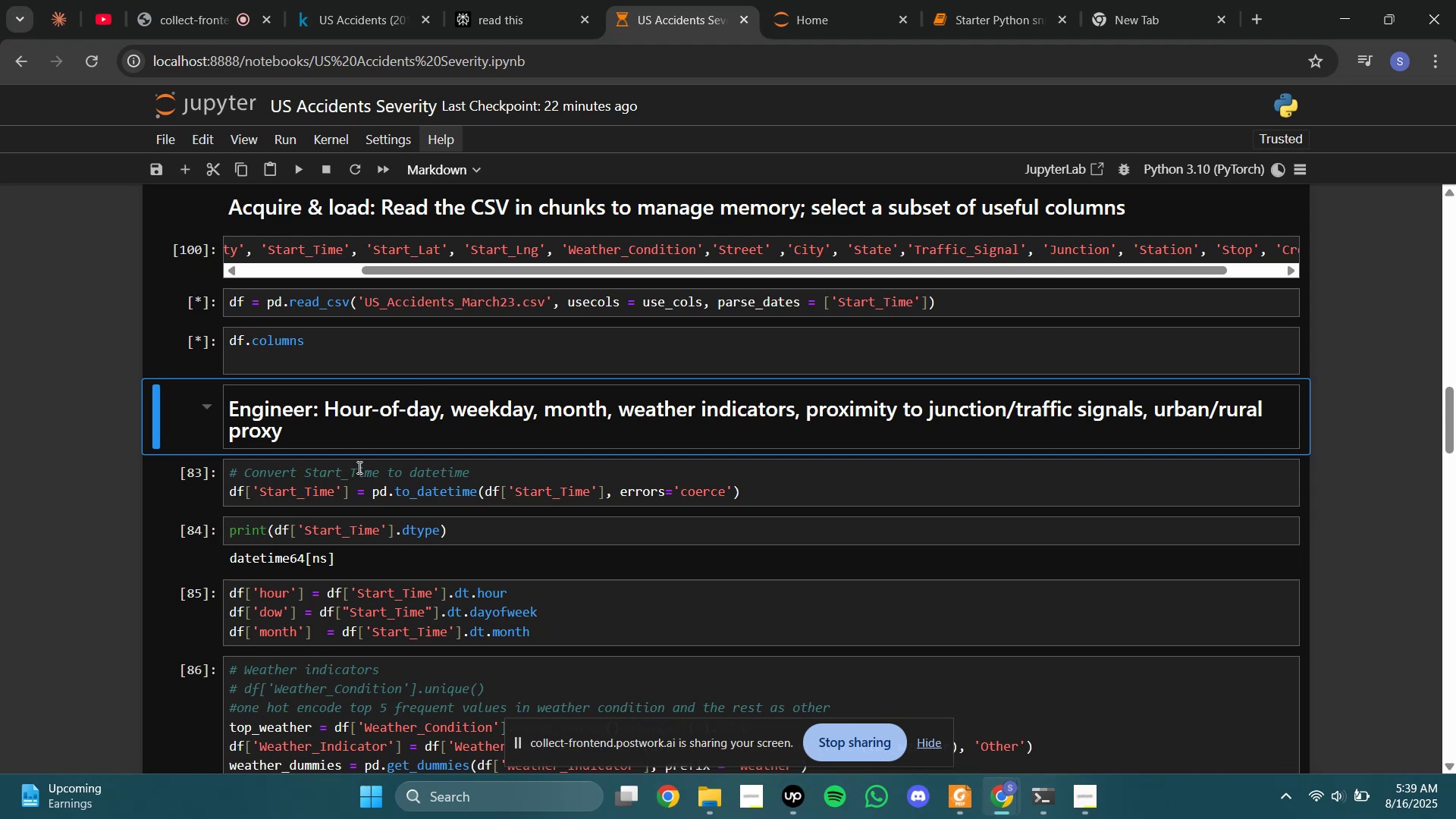 
scroll: coordinate [522, 465], scroll_direction: down, amount: 1.0
 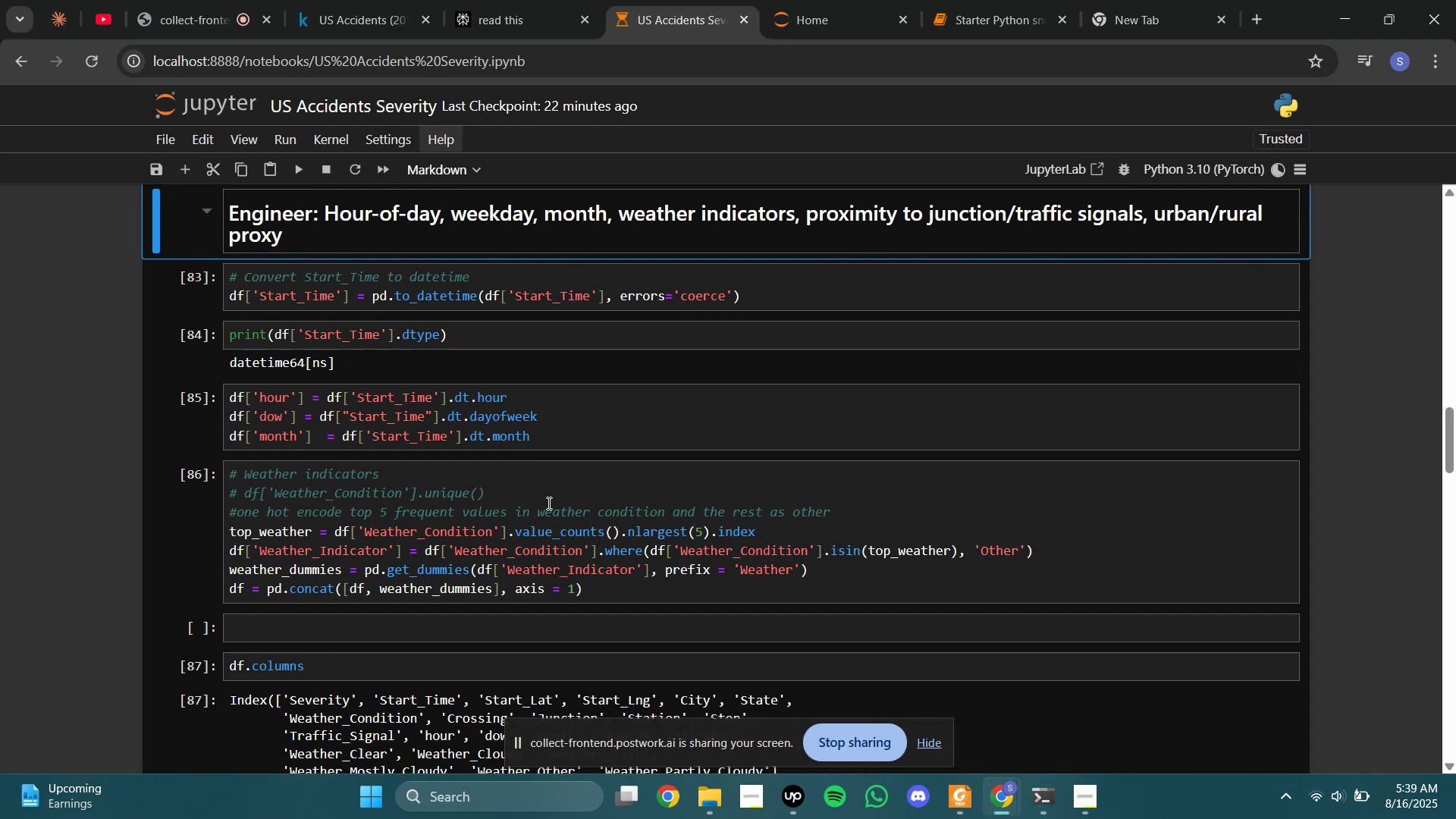 
wait(13.87)
 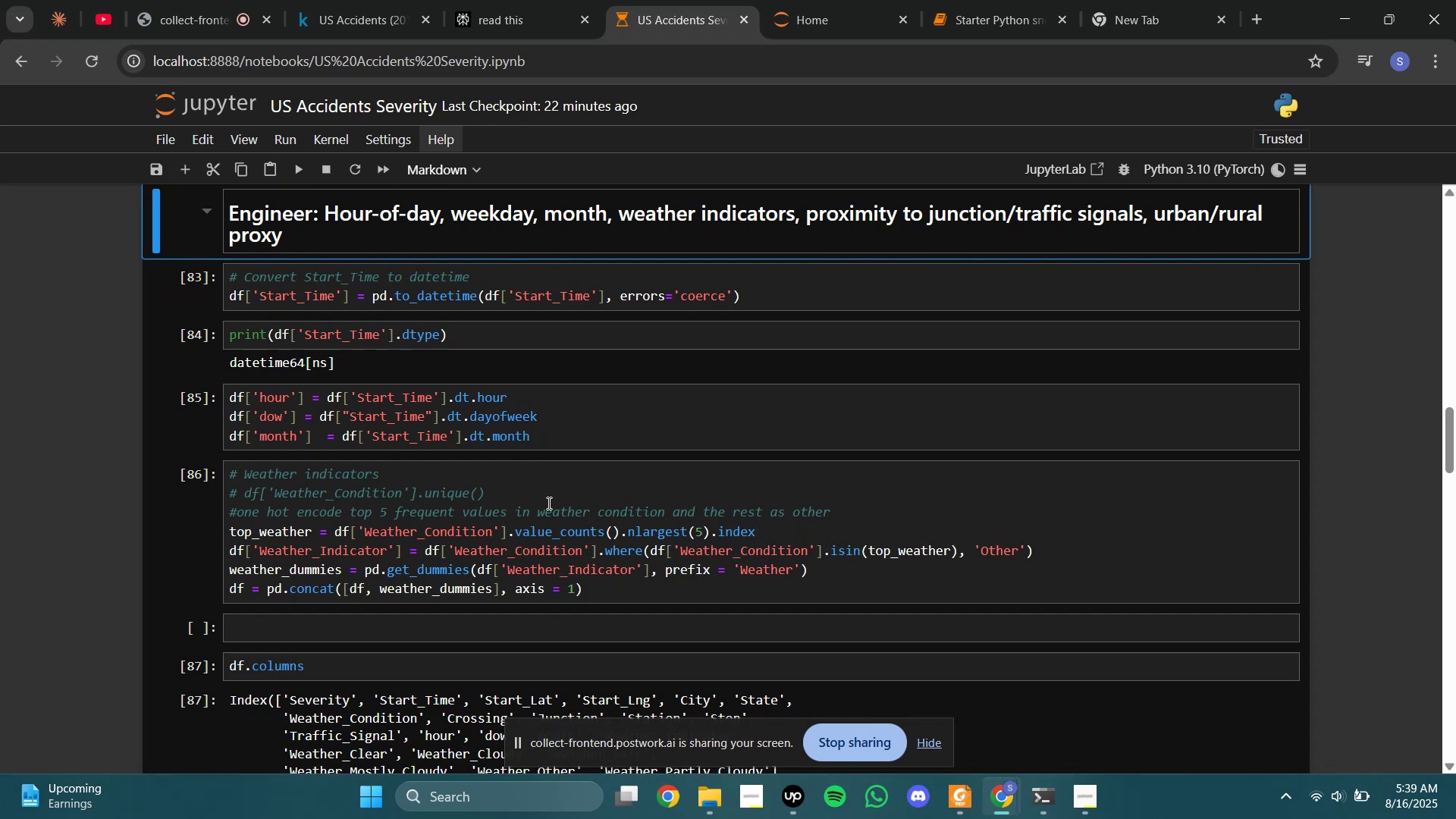 
scroll: coordinate [548, 503], scroll_direction: up, amount: 1.0
 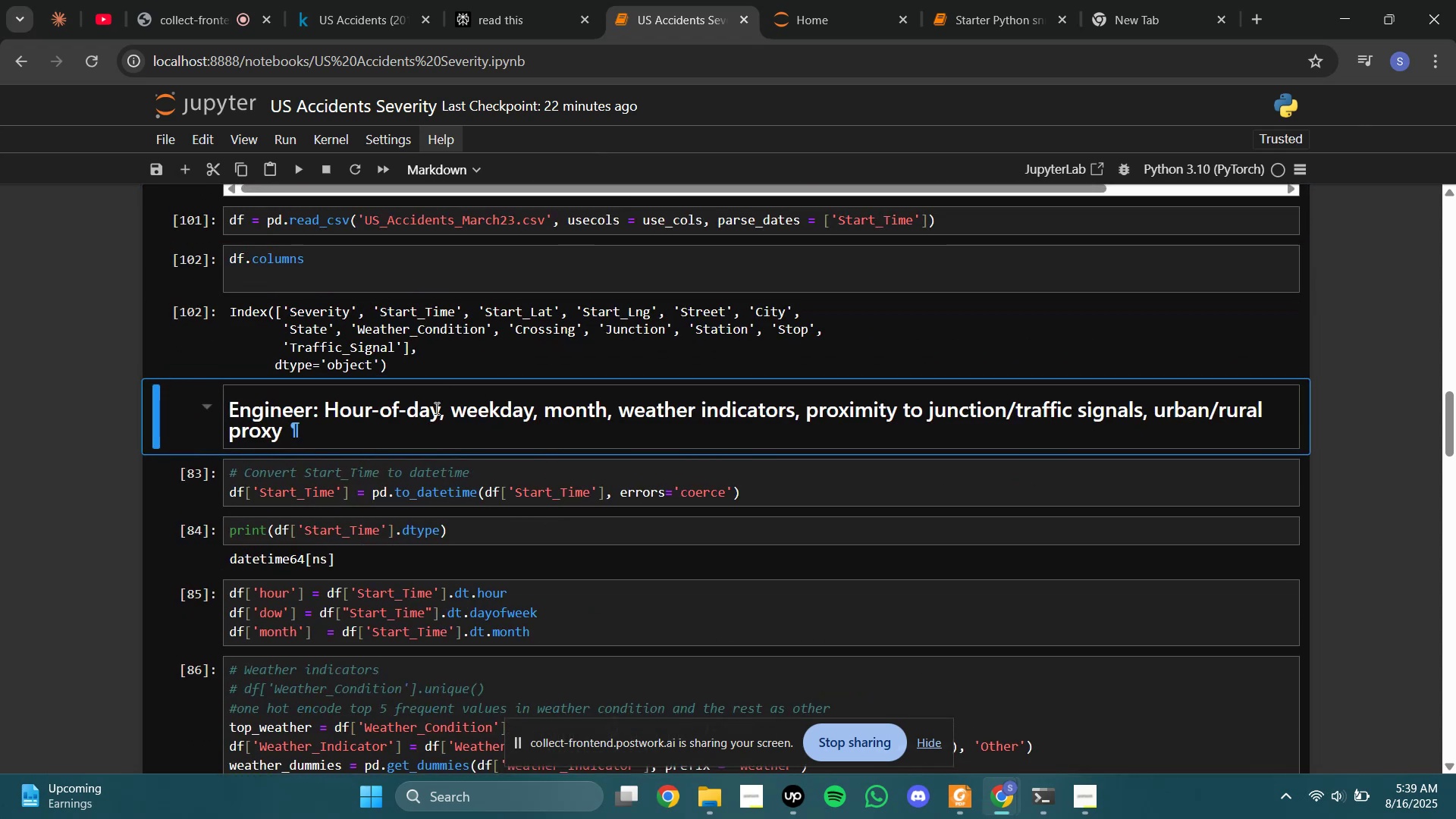 
left_click([554, 415])
 